 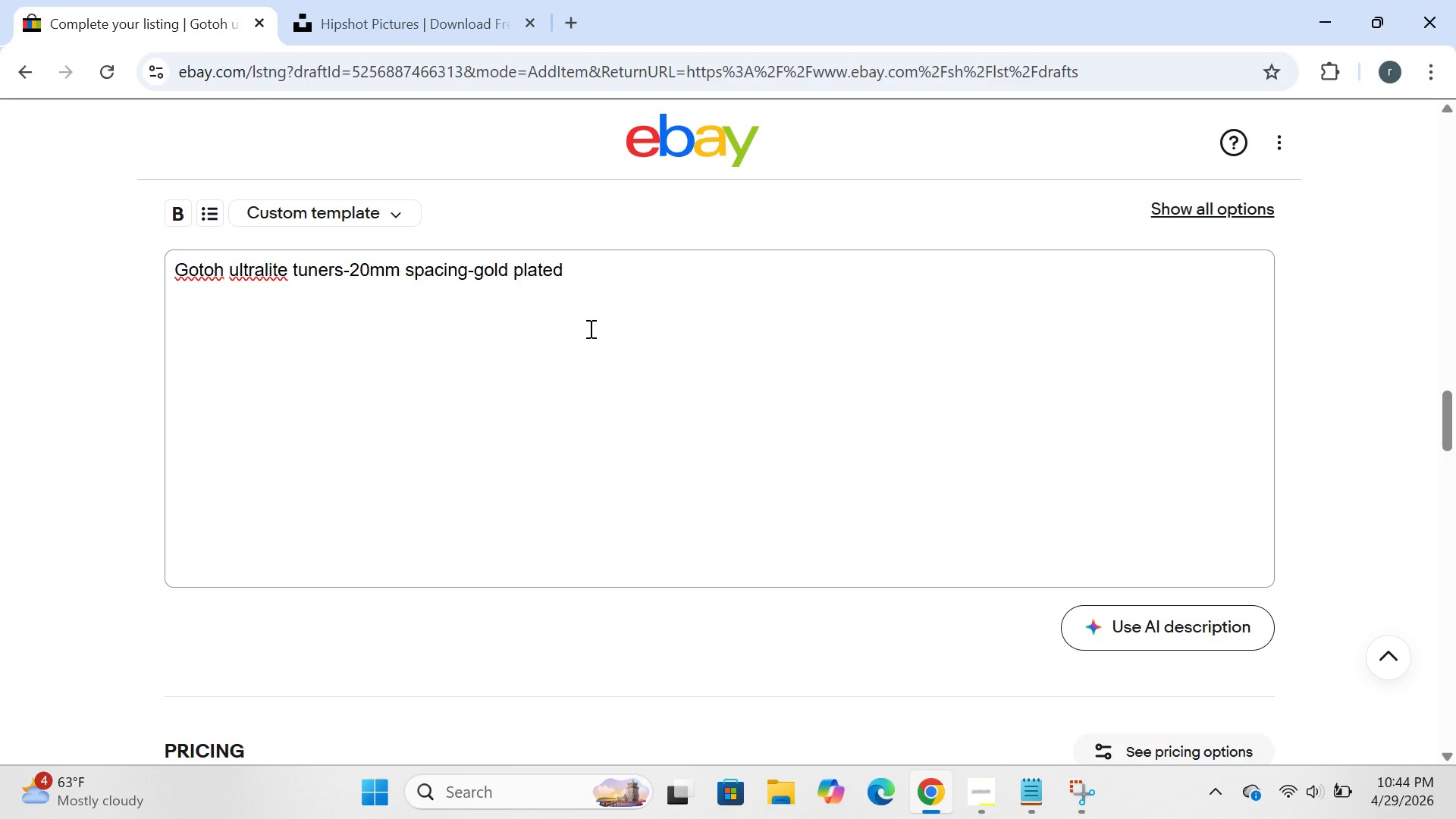 
key(Enter)
 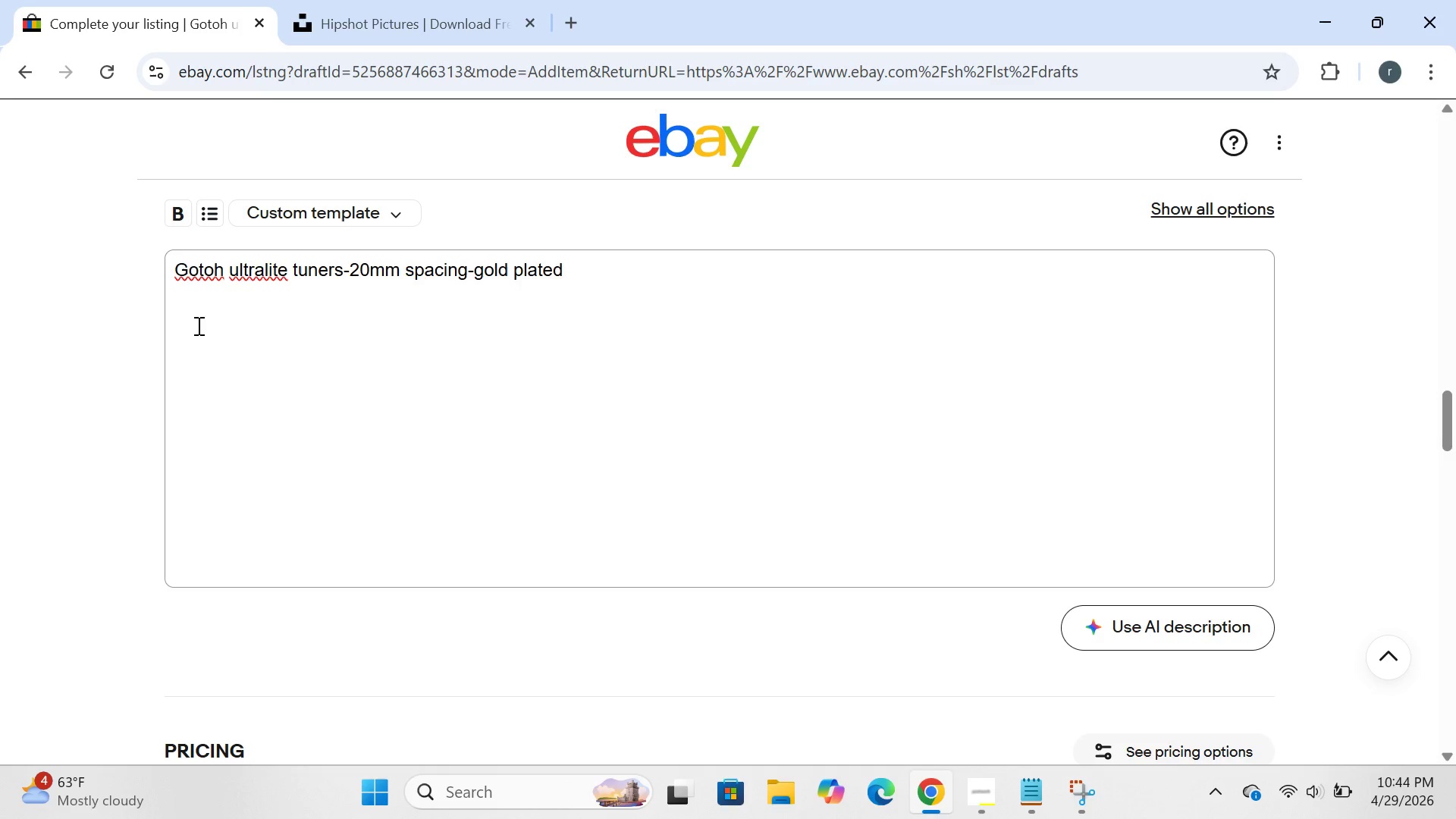 
type(OEM part #GB707-G.K)
key(Backspace)
type(LIGHT)
key(Backspace)
key(Backspace)
key(Backspace)
key(Backspace)
key(Backspace)
type(kight)
key(Backspace)
key(Backspace)
key(Backspace)
key(Backspace)
key(Backspace)
type(lightweight,high-precision tunung )
 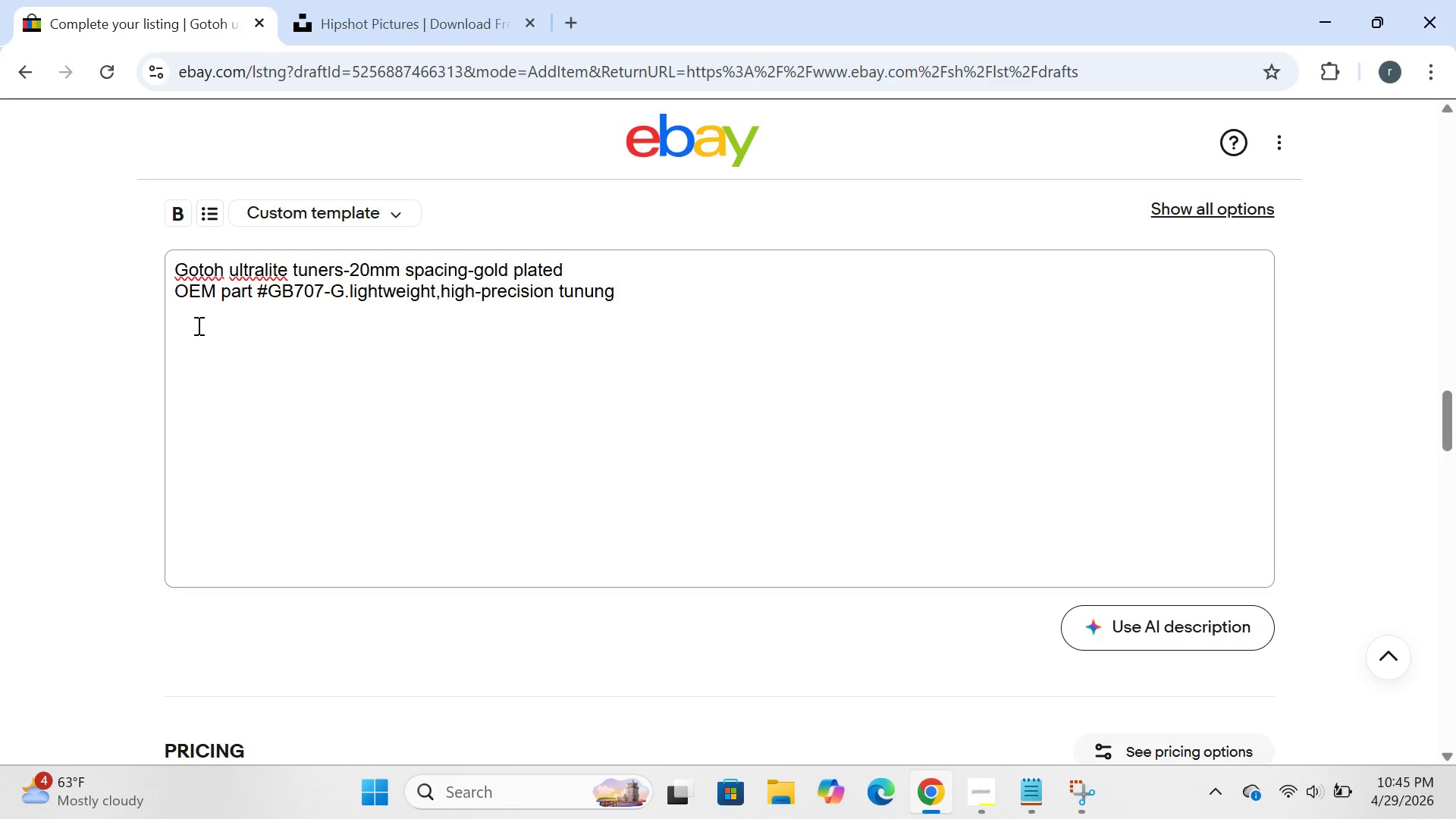 
wait(5.52)
 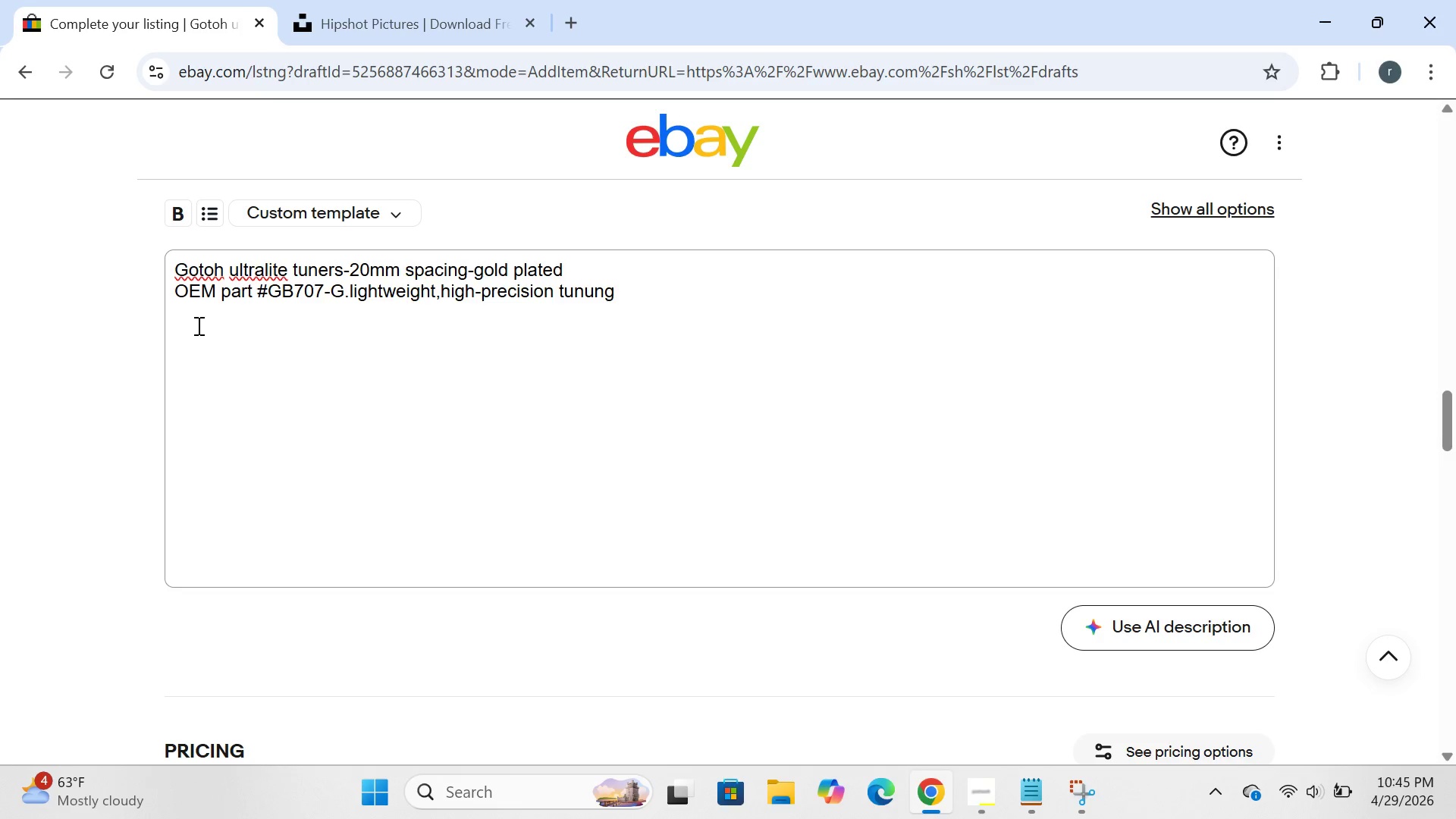 
left_click([598, 289])
 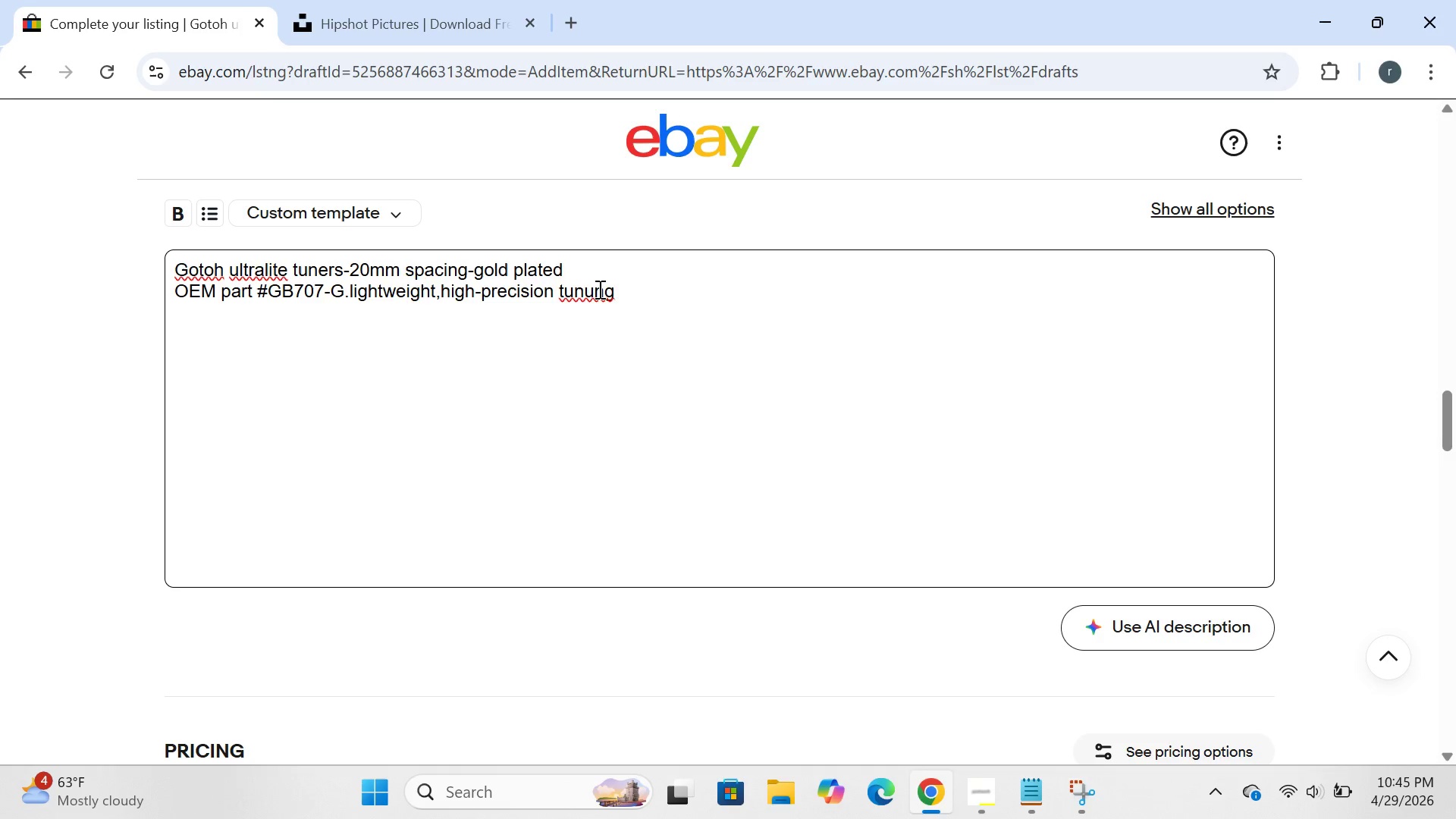 
key(Backspace)
 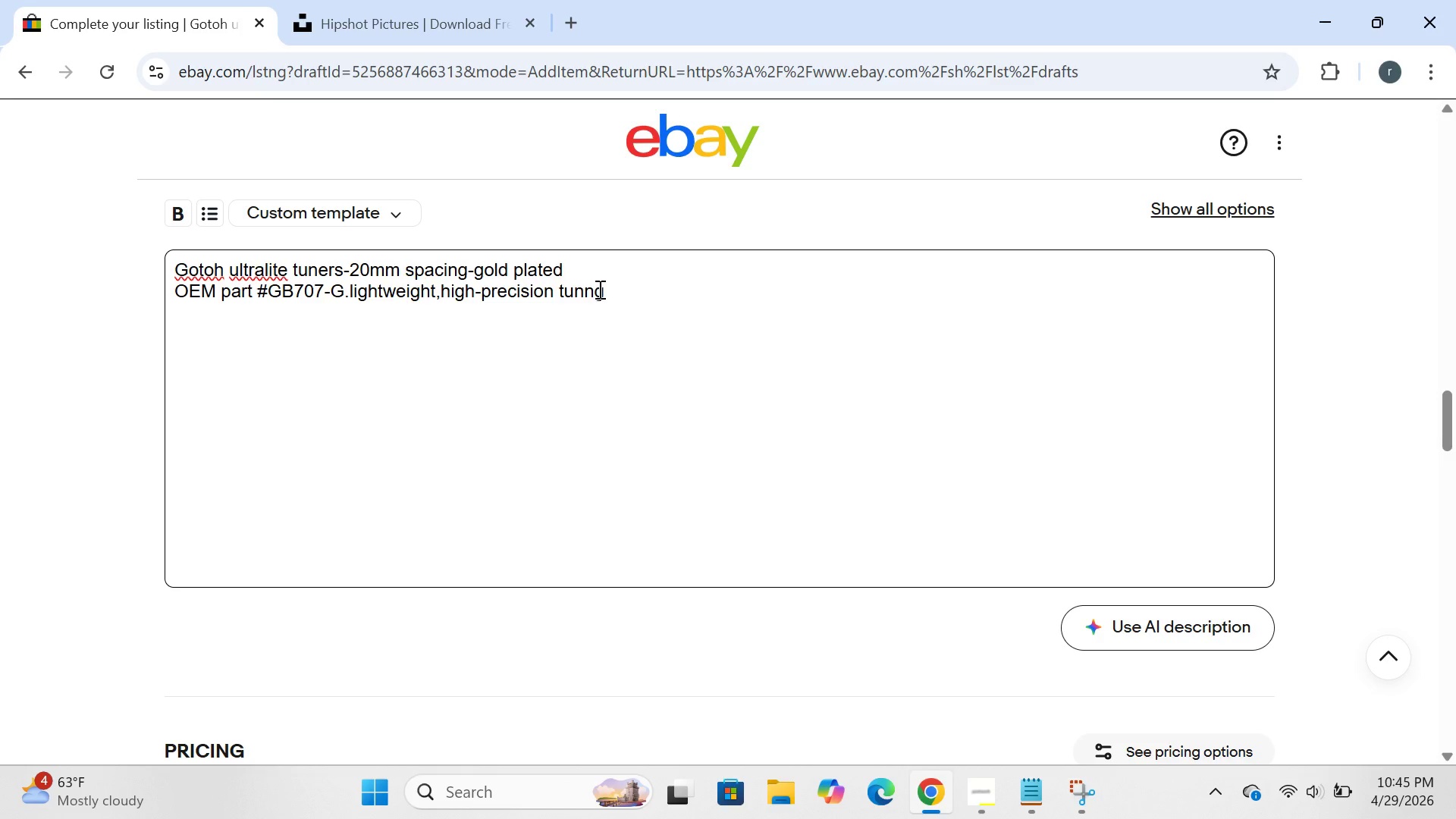 
key(I)
 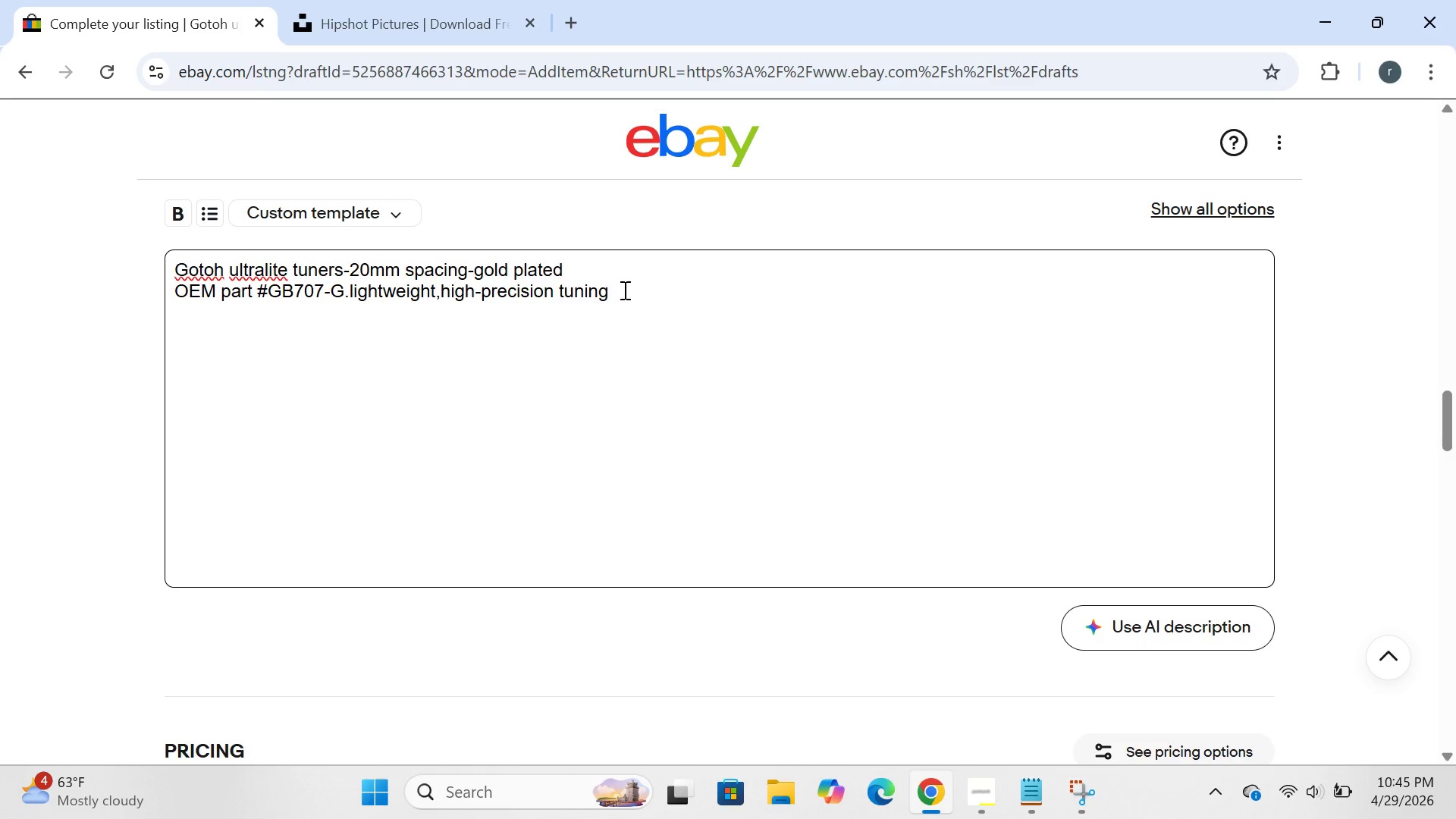 
left_click([623, 290])
 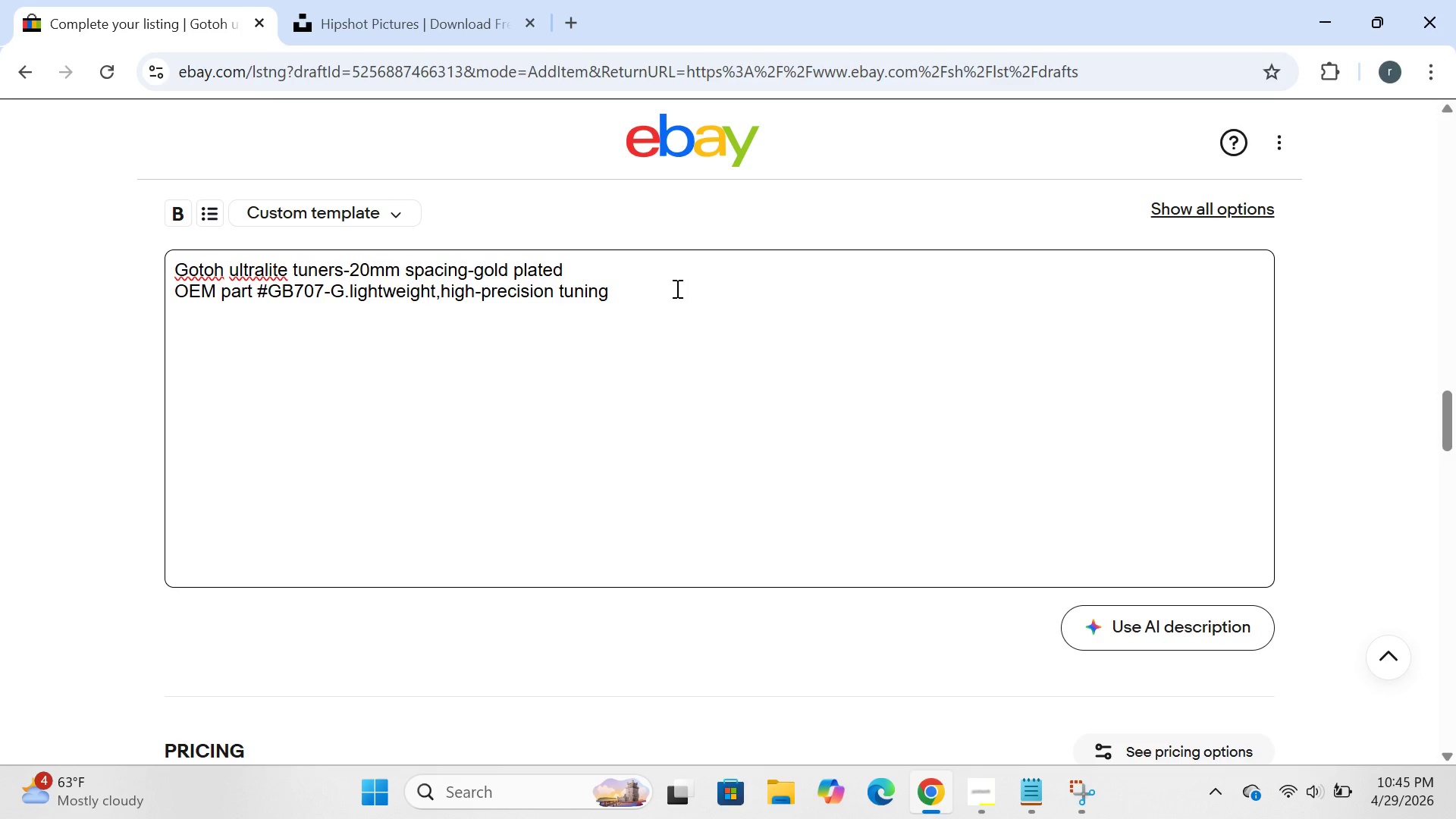 
type(machine with smooth 1:1)
 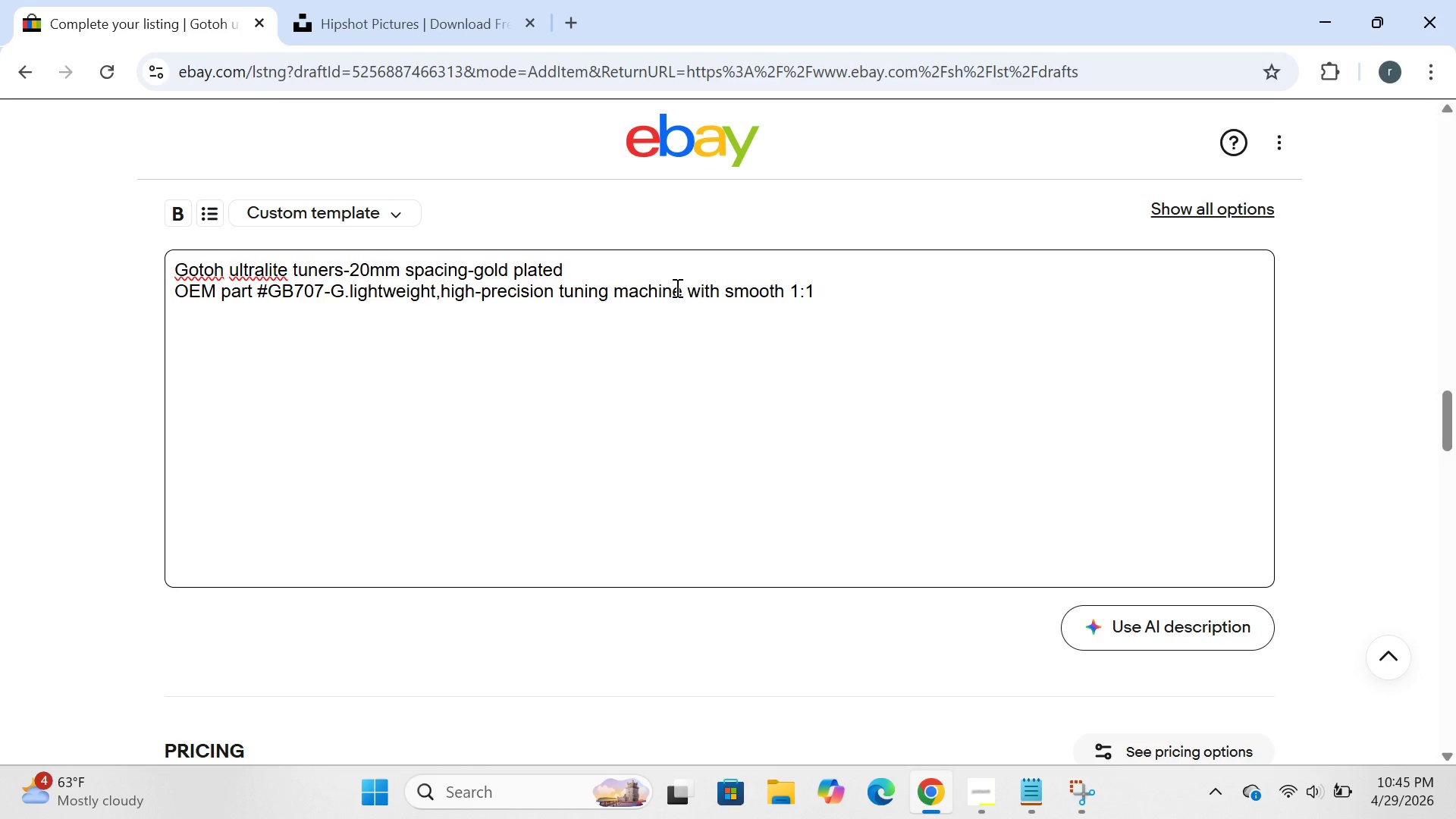 
type(8 ratio.)
 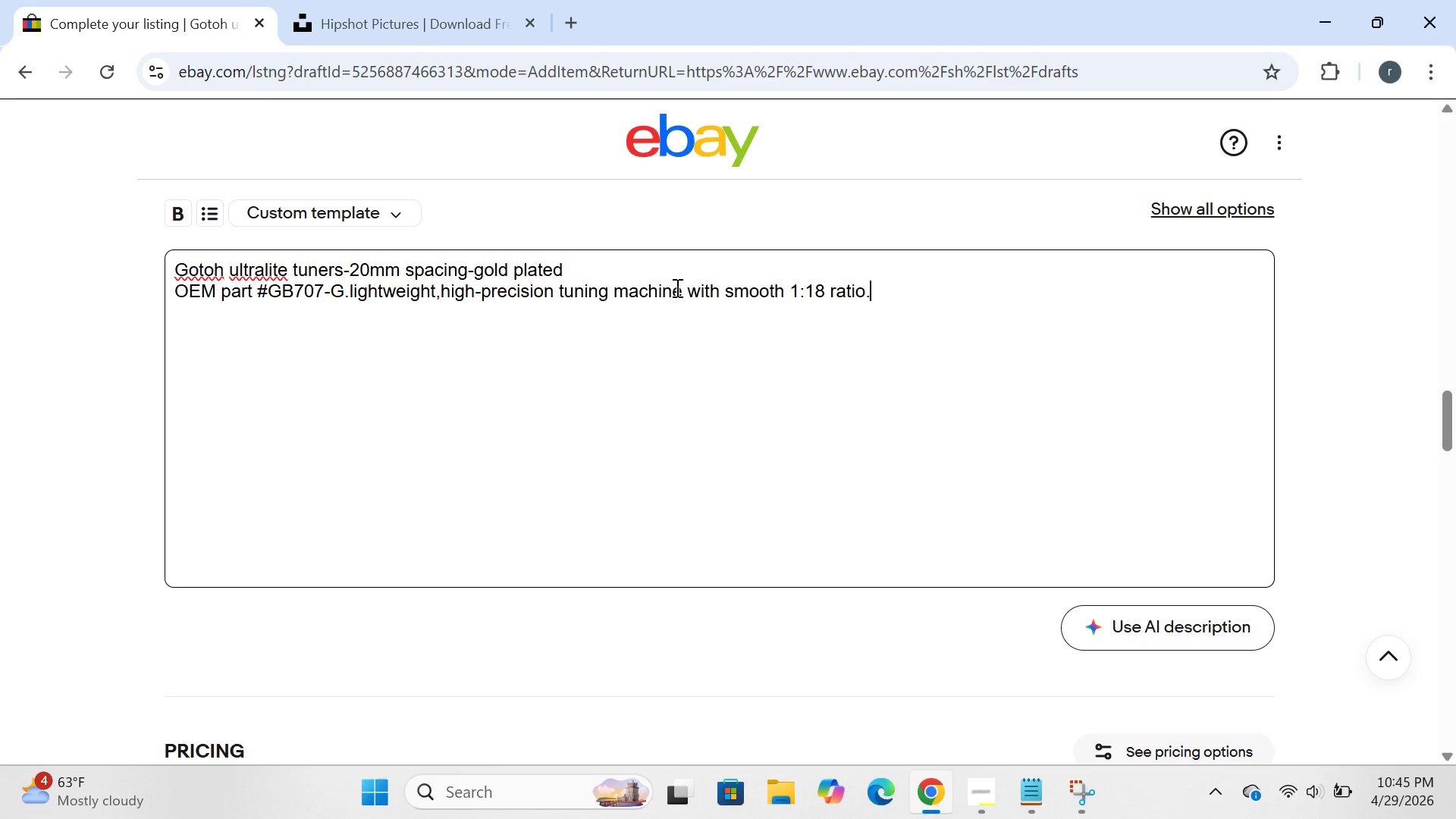 
type(gp)
key(Backspace)
type(i)
key(Backspace)
type(old plated finish )
 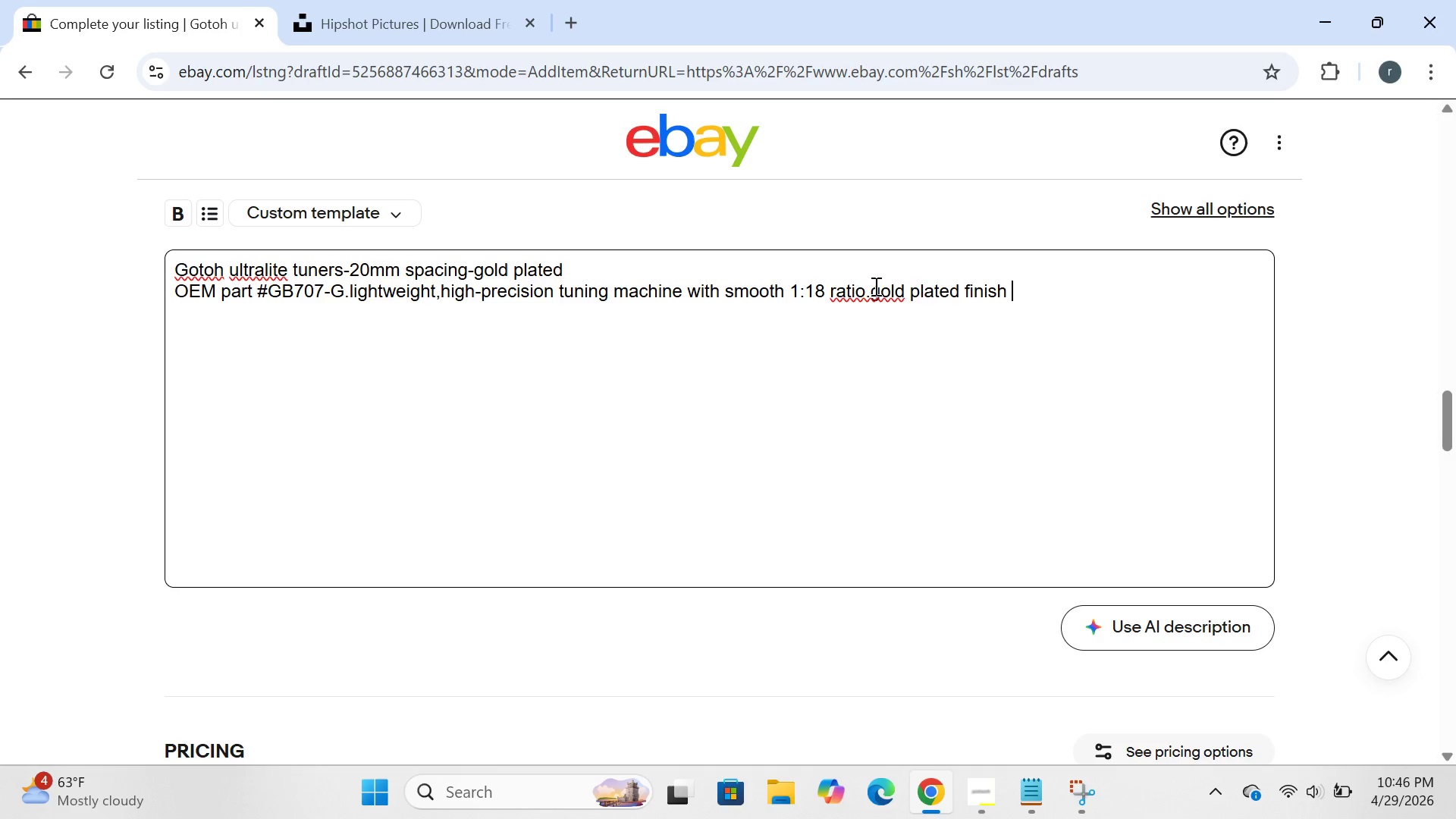 
left_click([874, 290])
 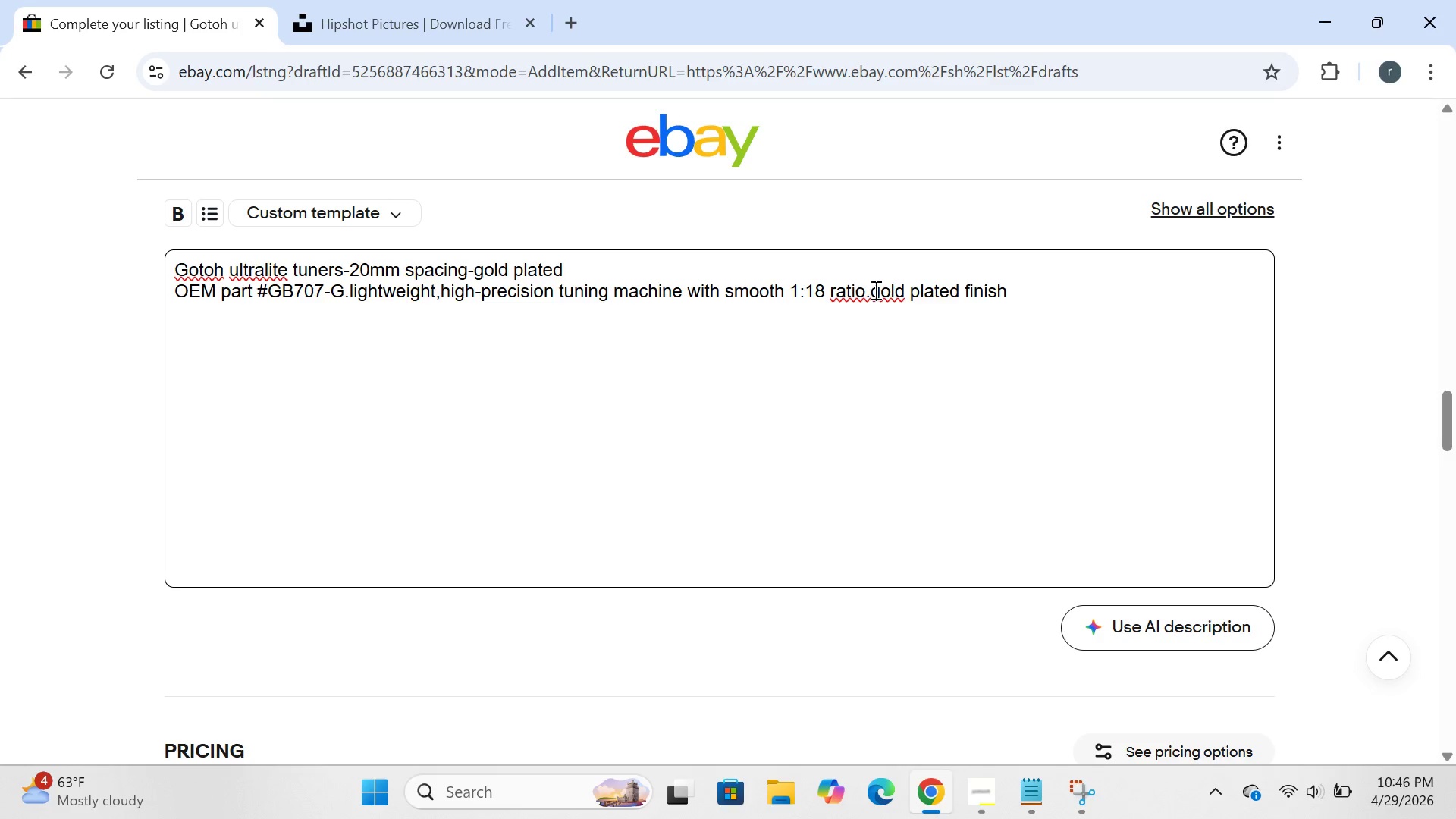 
key(Space)
 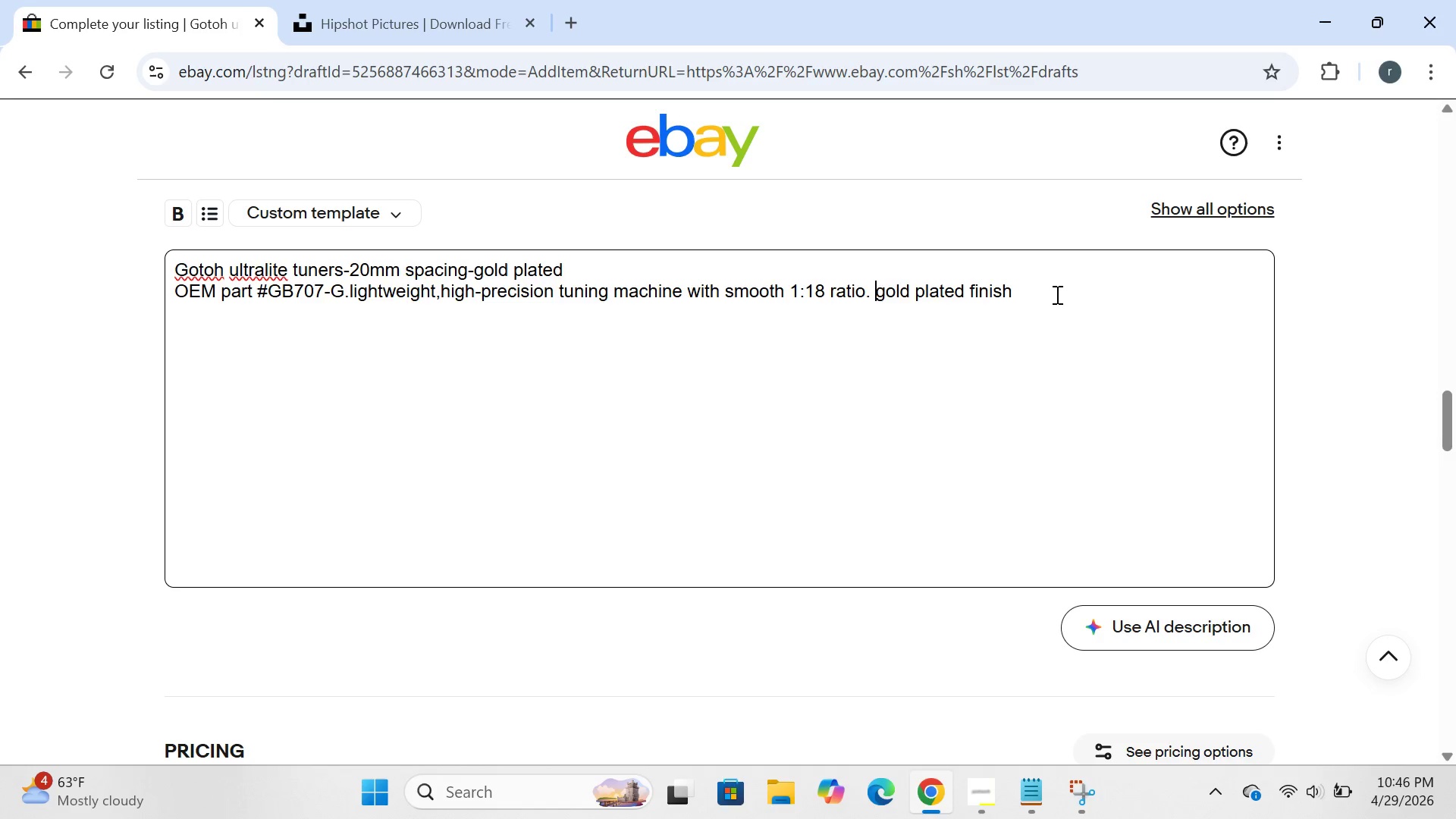 
left_click([1056, 294])
 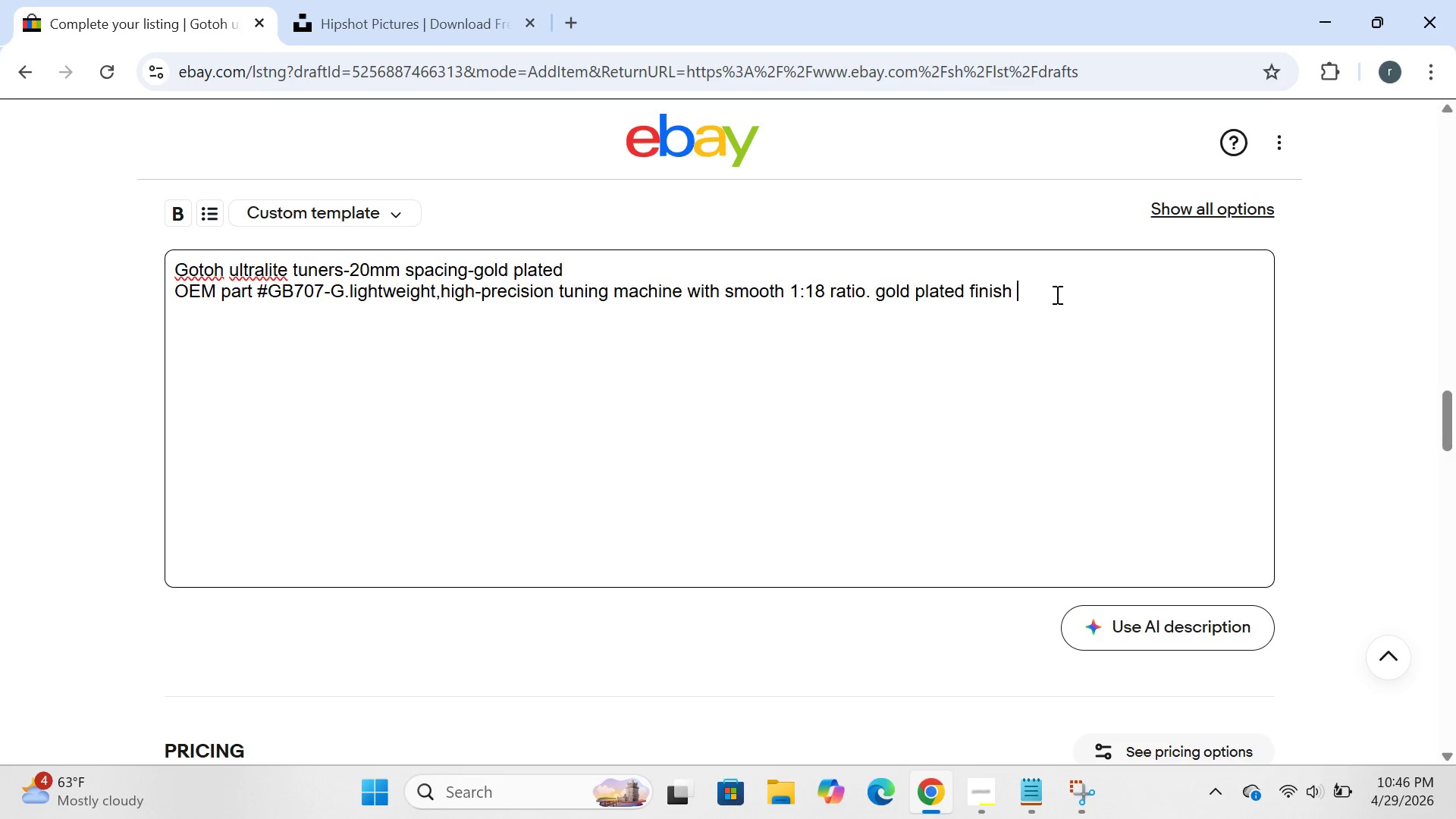 
type(for vintage aesthetic on bas )
key(Backspace)
type(s guiters)
 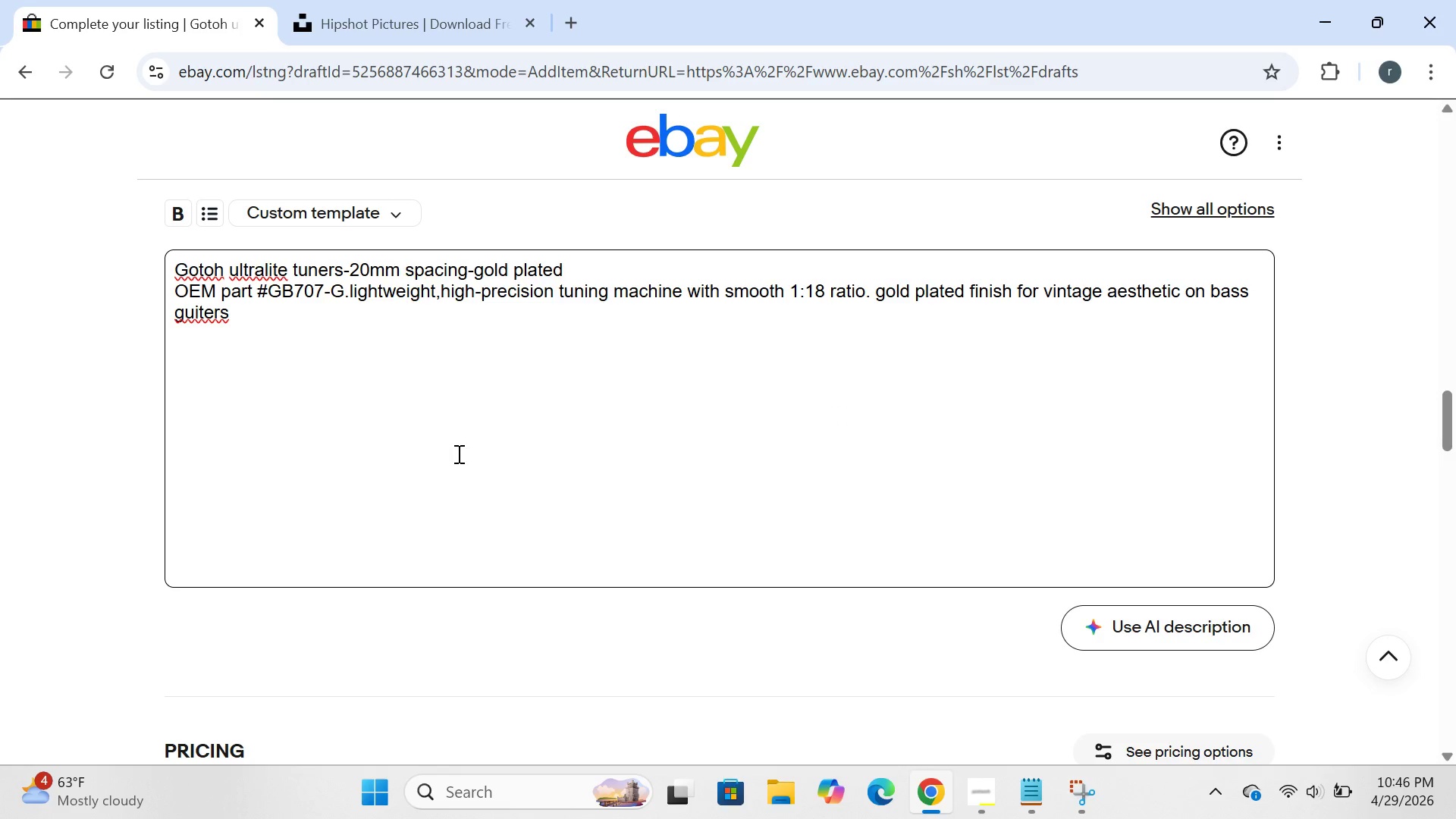 
wait(7.7)
 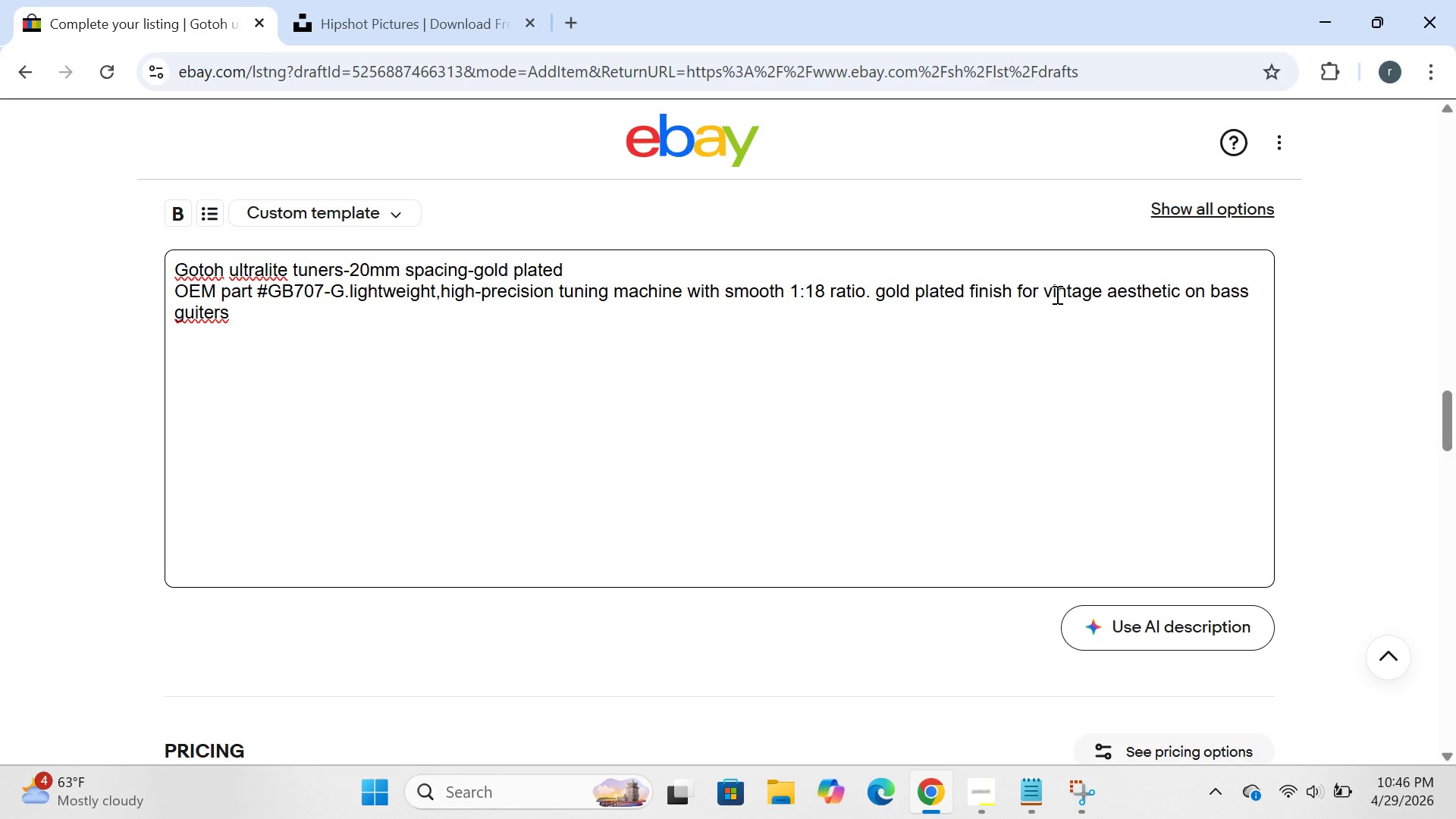 
left_click([212, 316])
 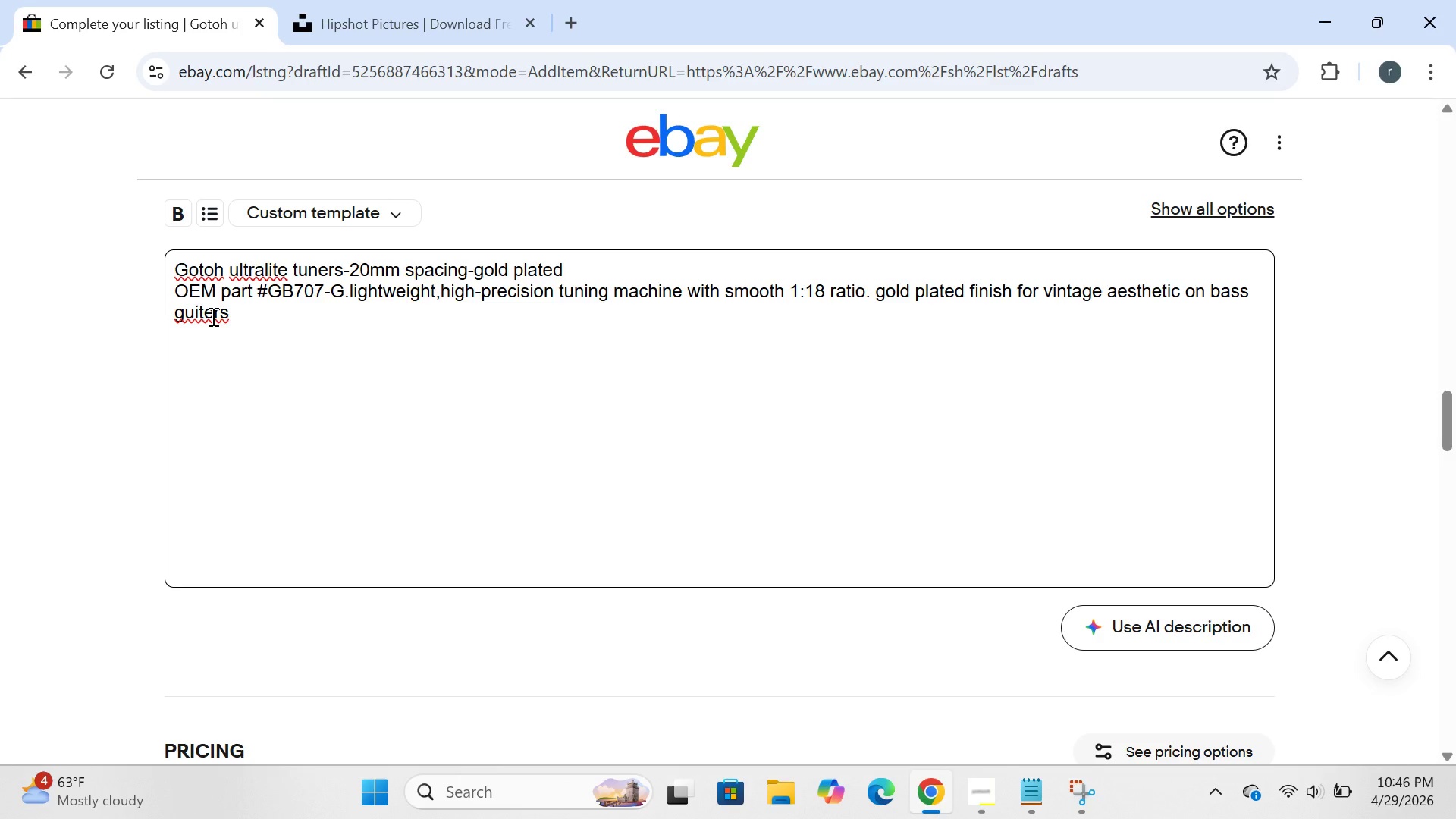 
key(Backspace)
 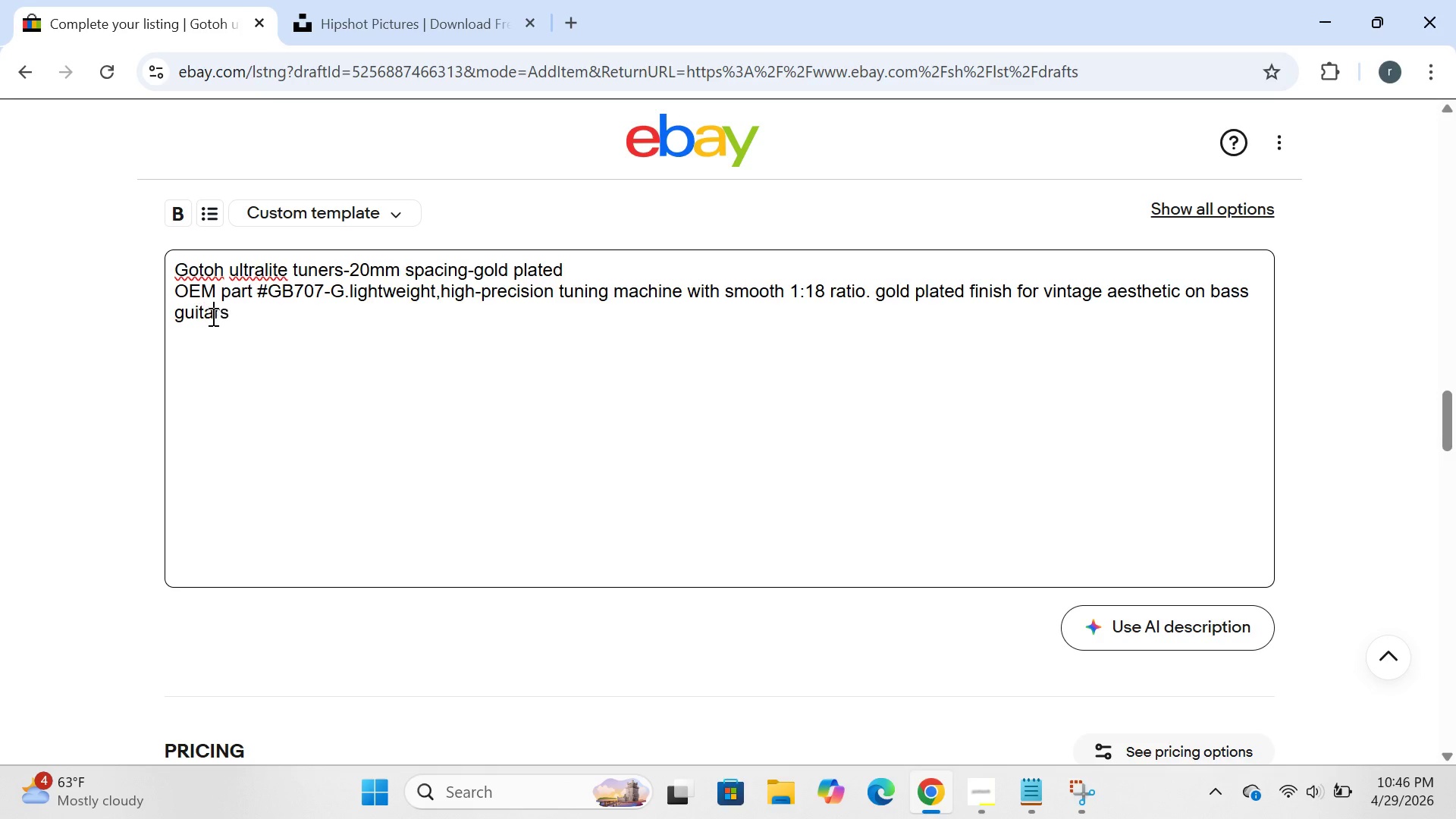 
key(A)
 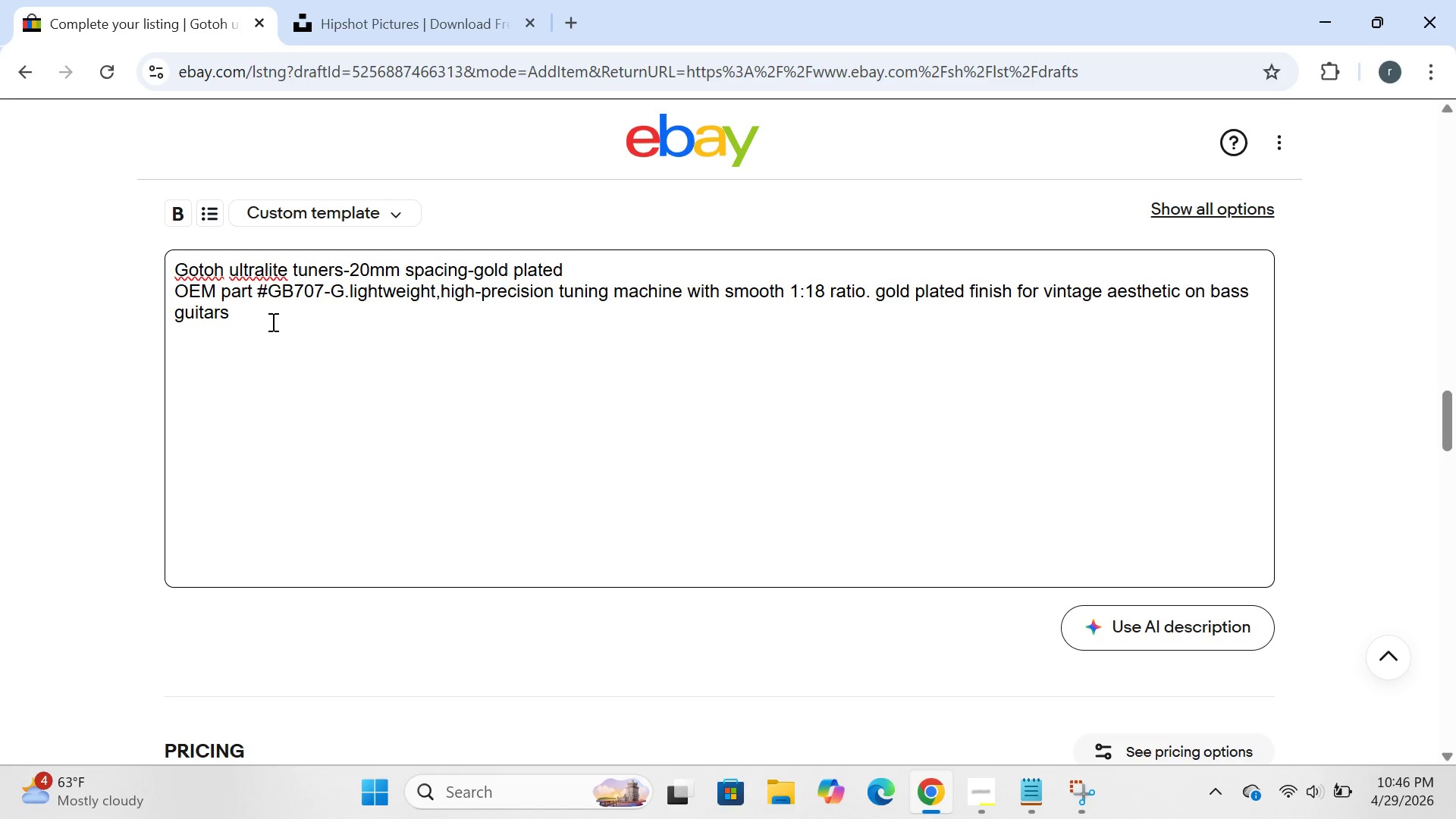 
left_click([271, 322])
 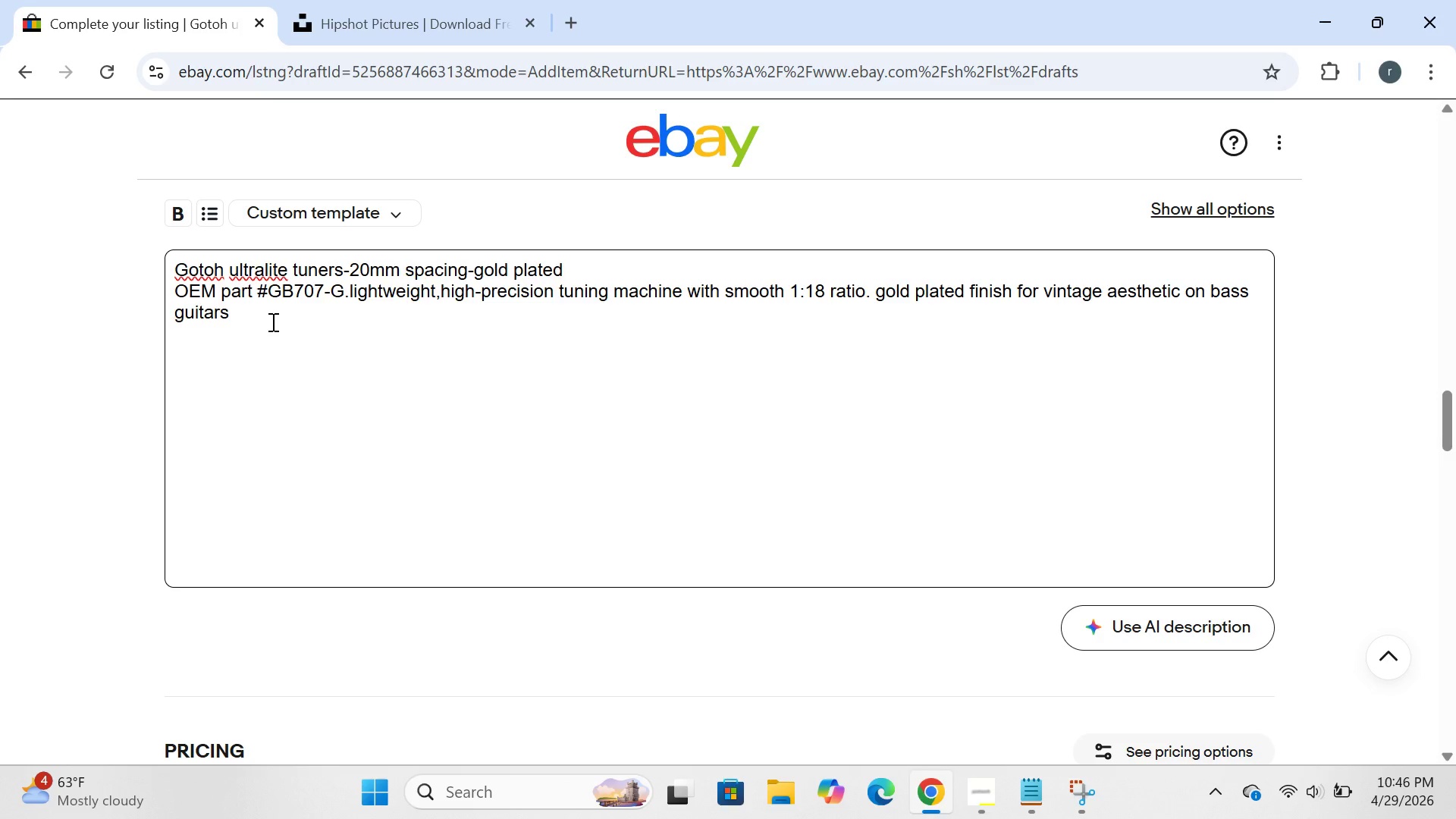 
key(Period)
 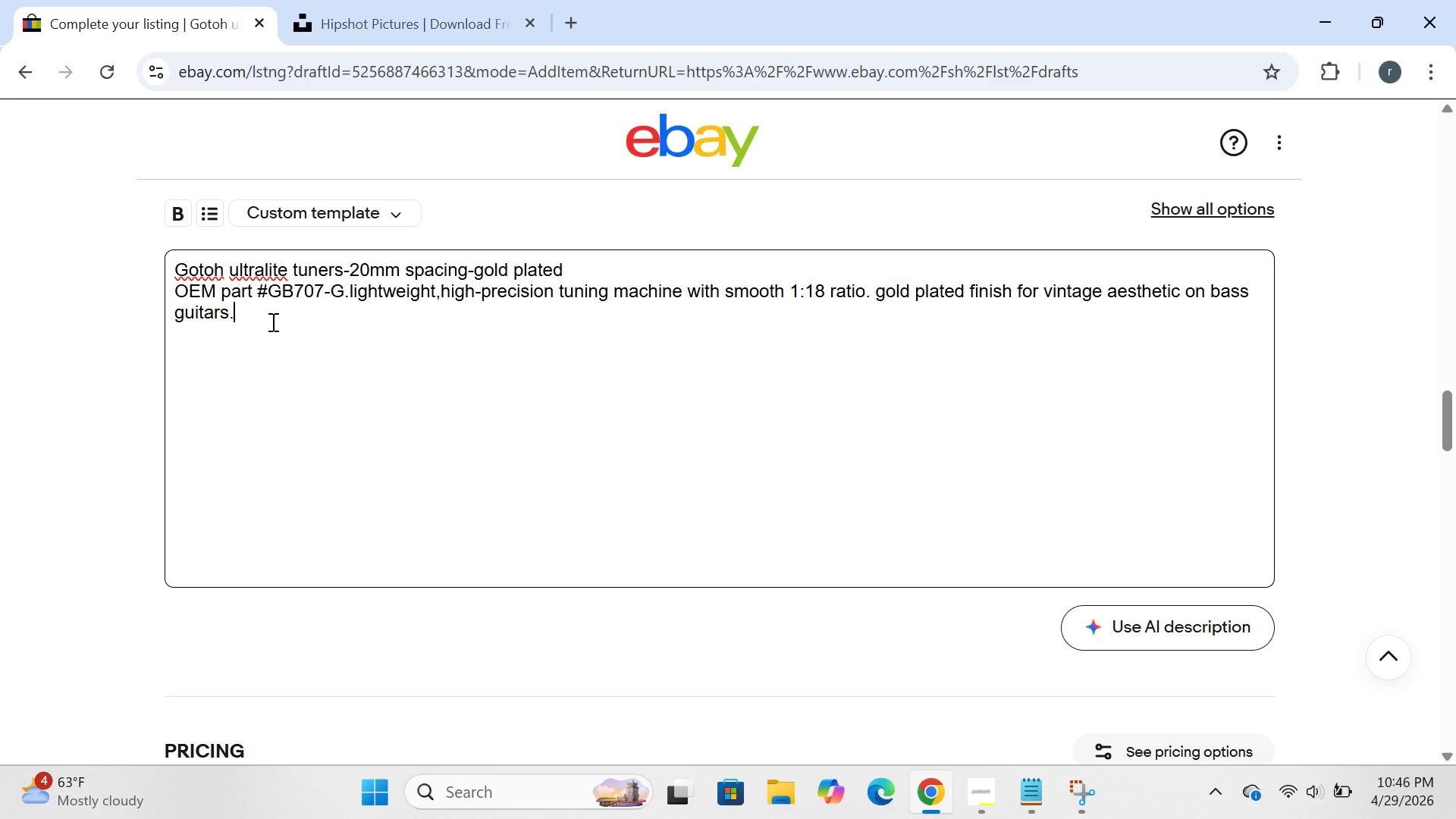 
key(Enter)
 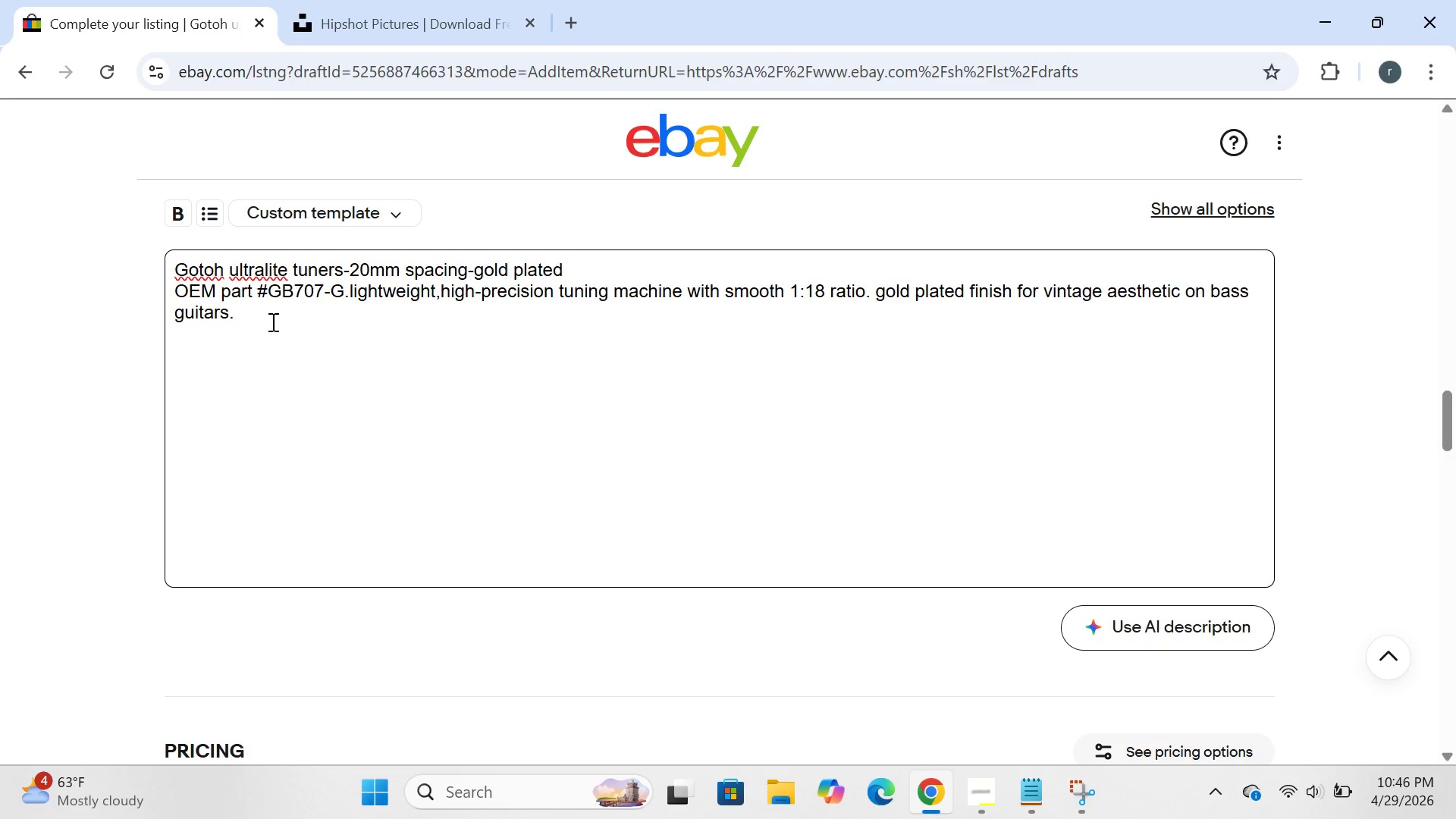 
type(specification)
 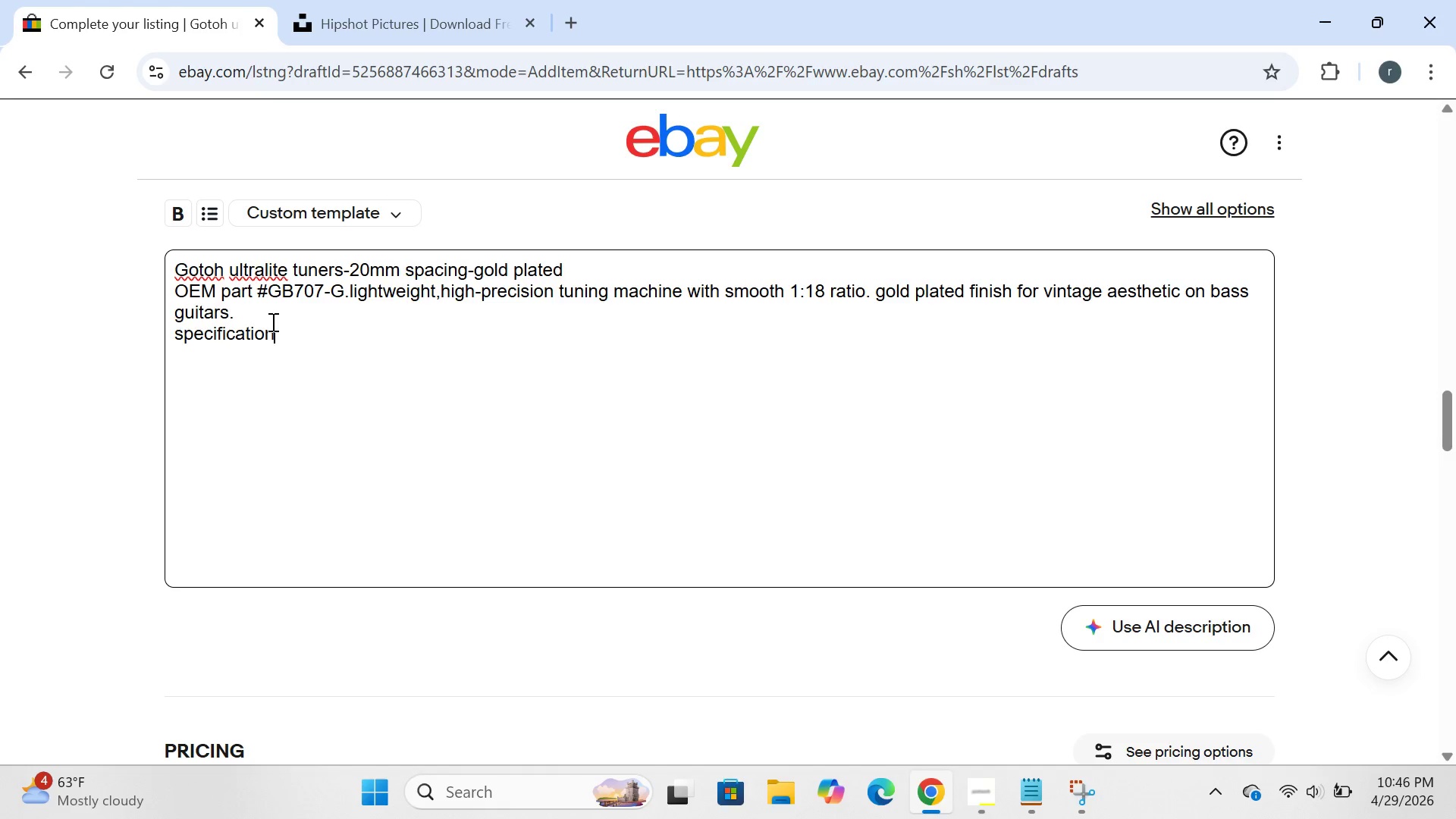 
key(Shift+Semicolon)
 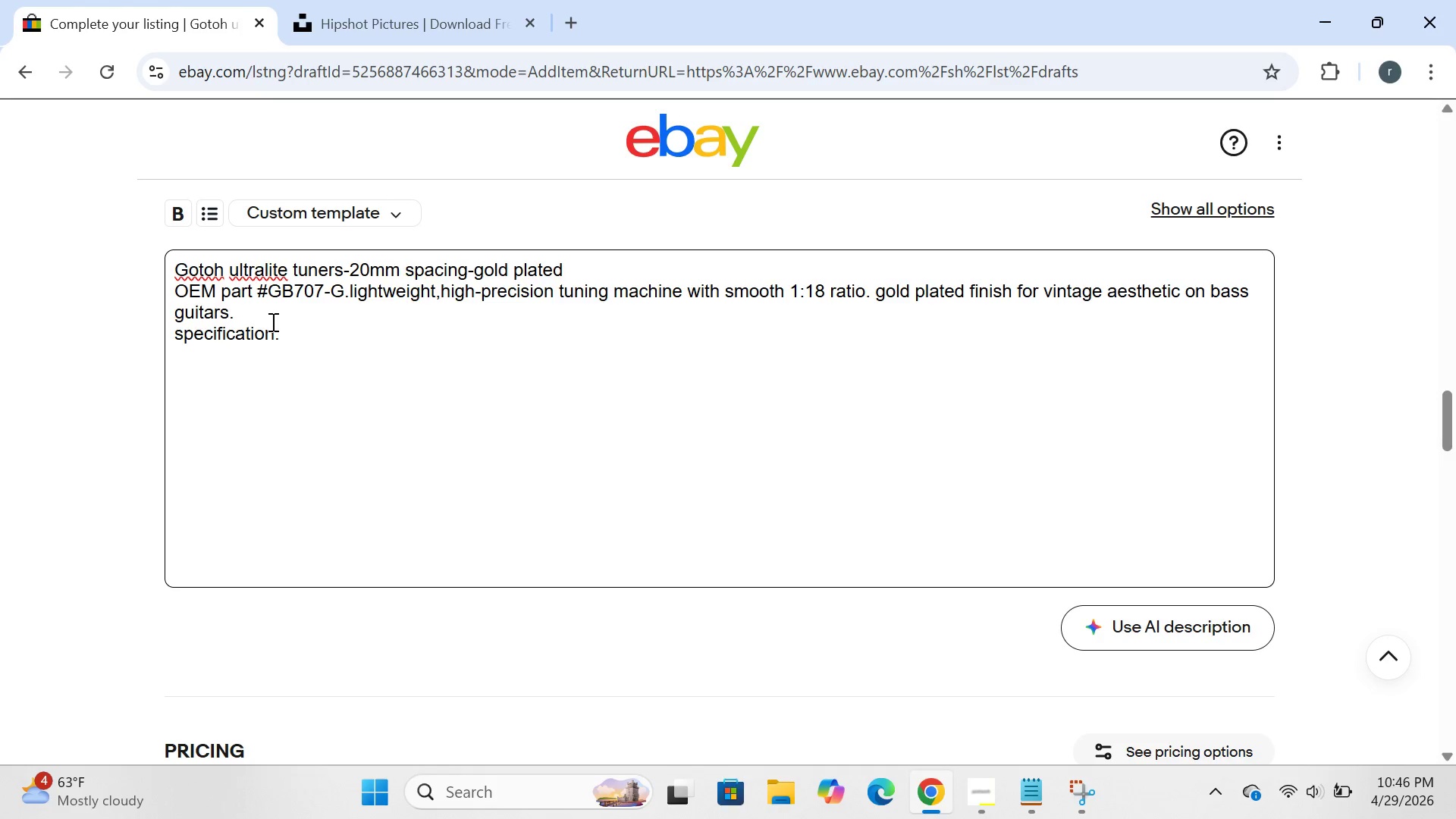 
key(Enter)
 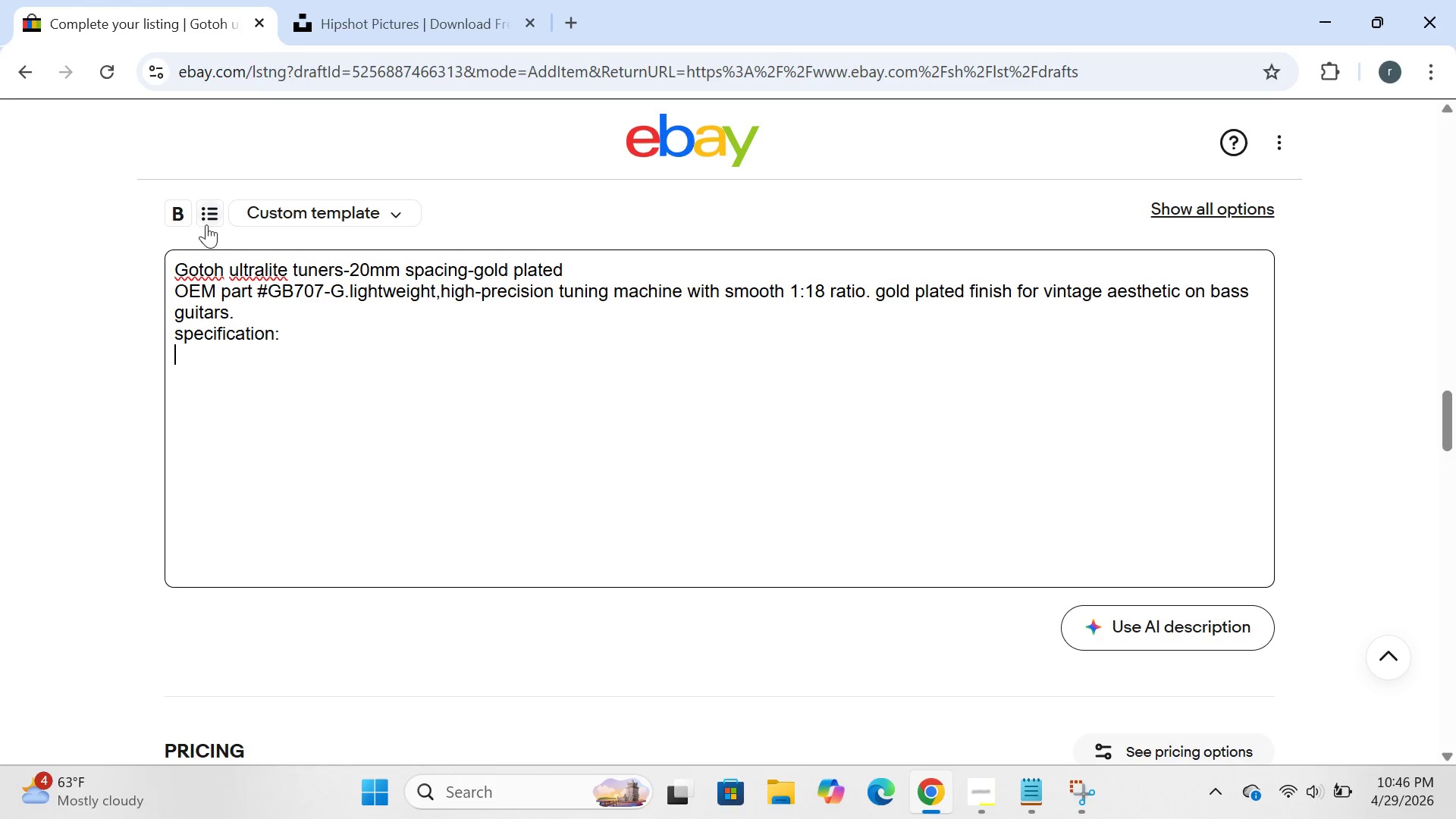 
left_click([206, 224])
 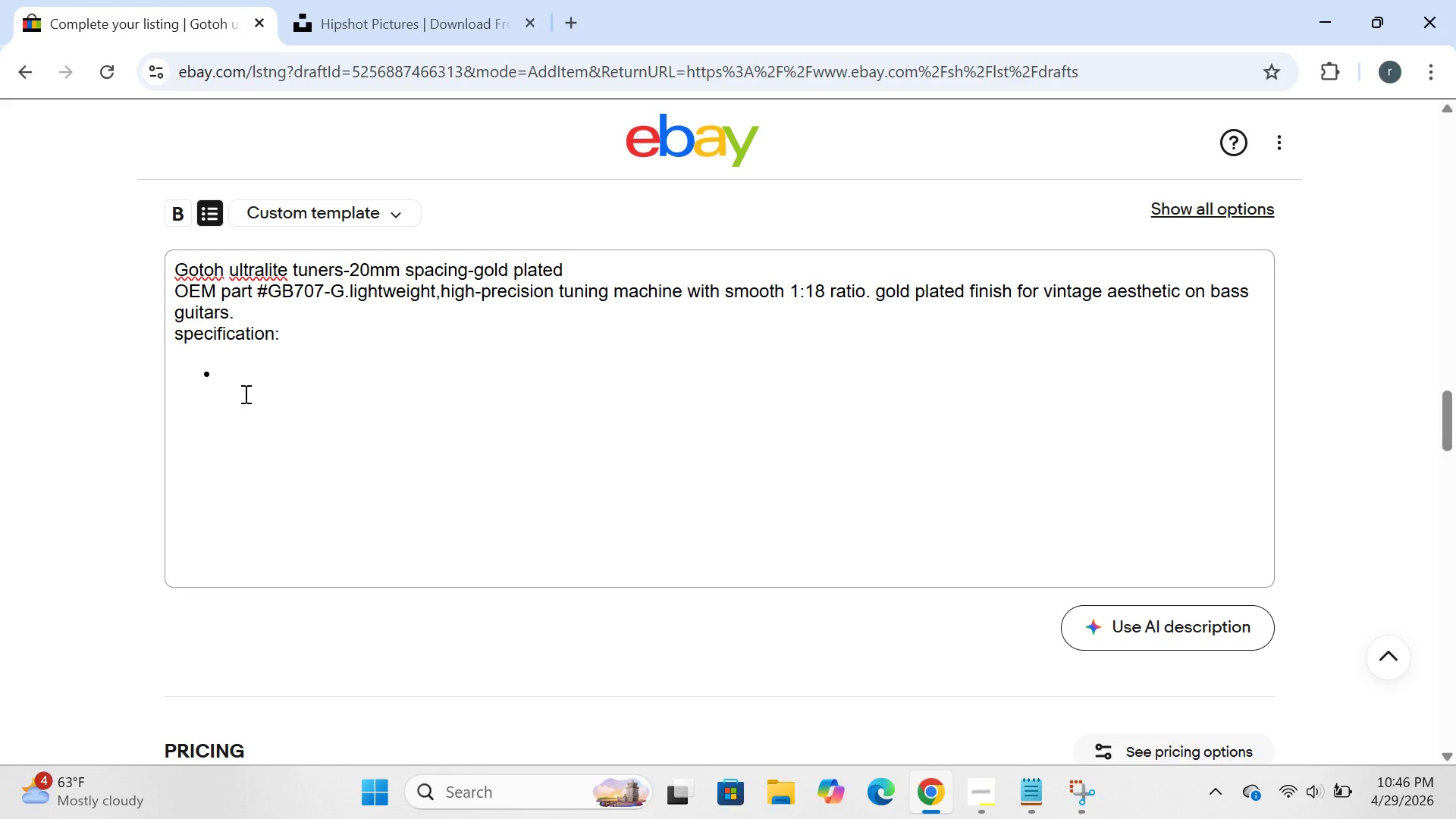 
left_click([244, 394])
 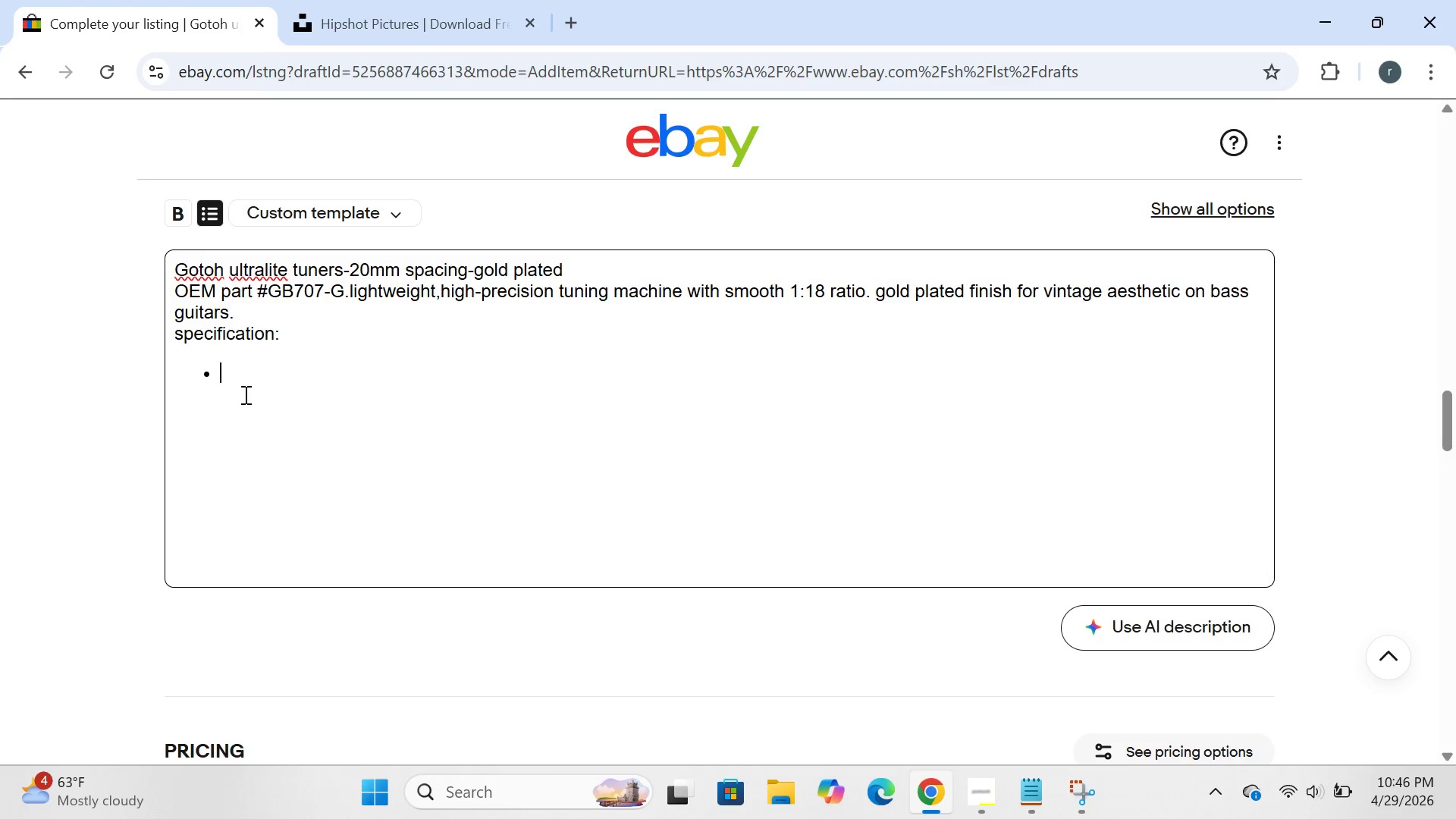 
type(spacing )
key(Backspace)
type(:20mm)
 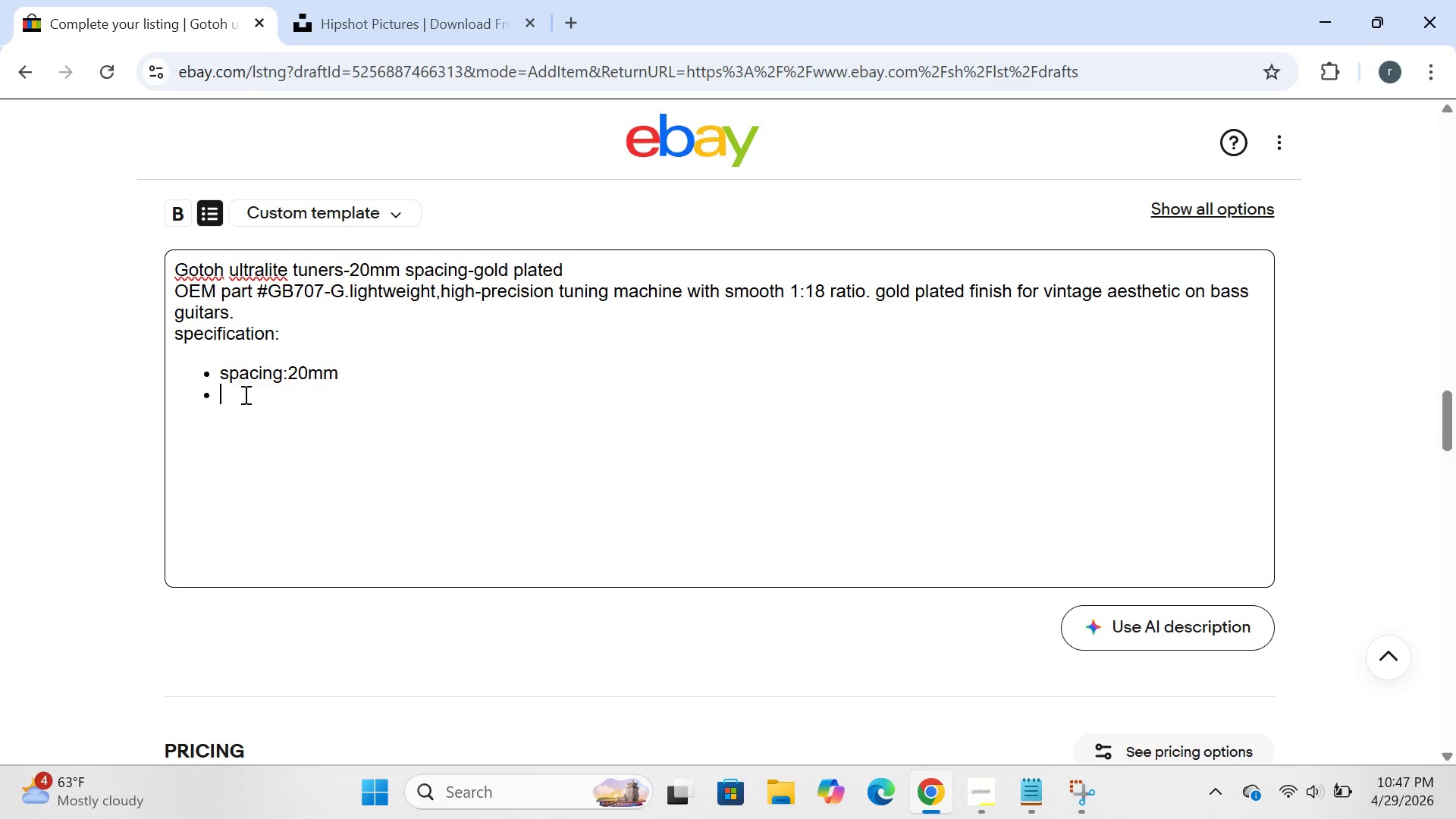 
 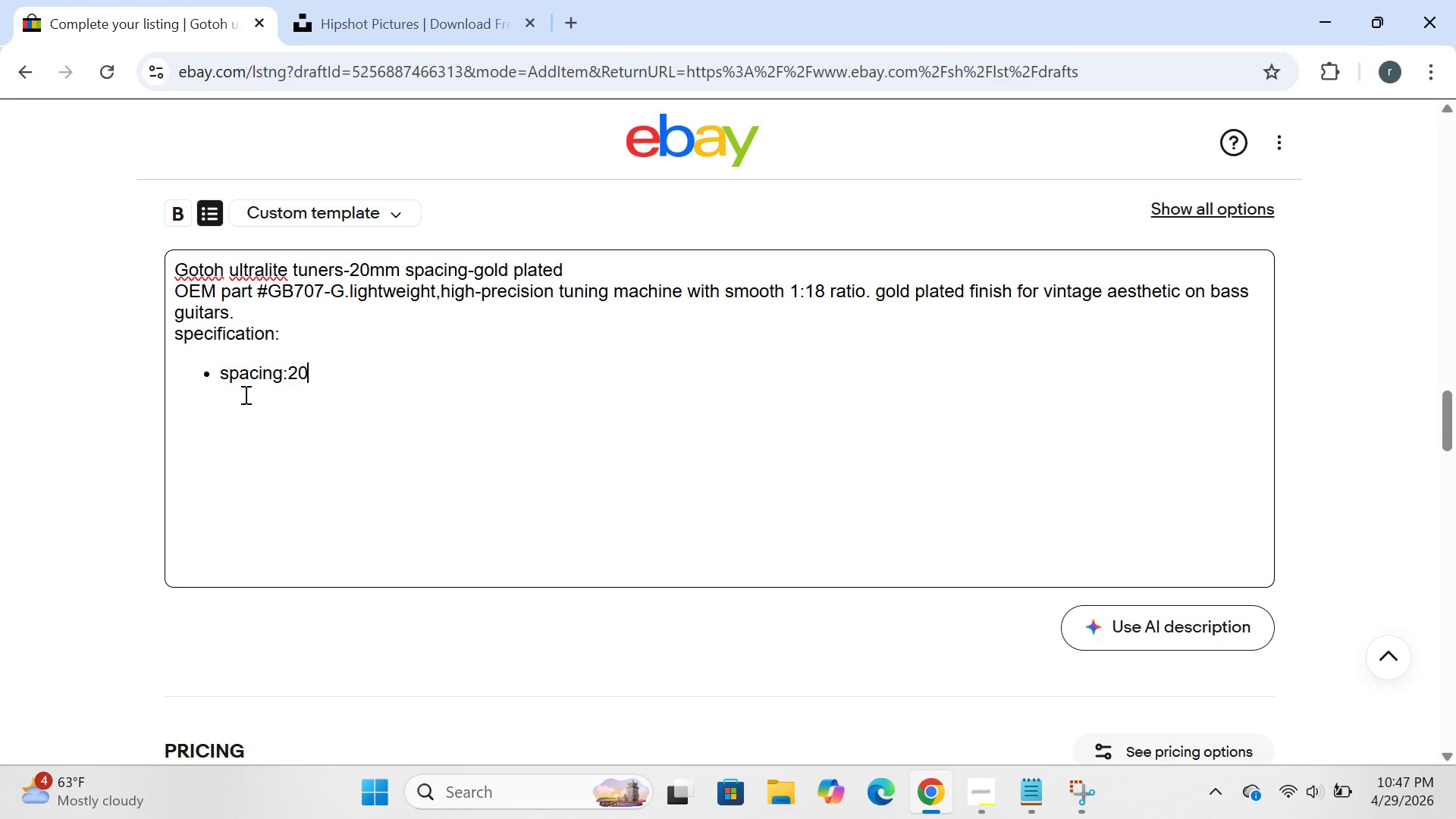 
key(Enter)
 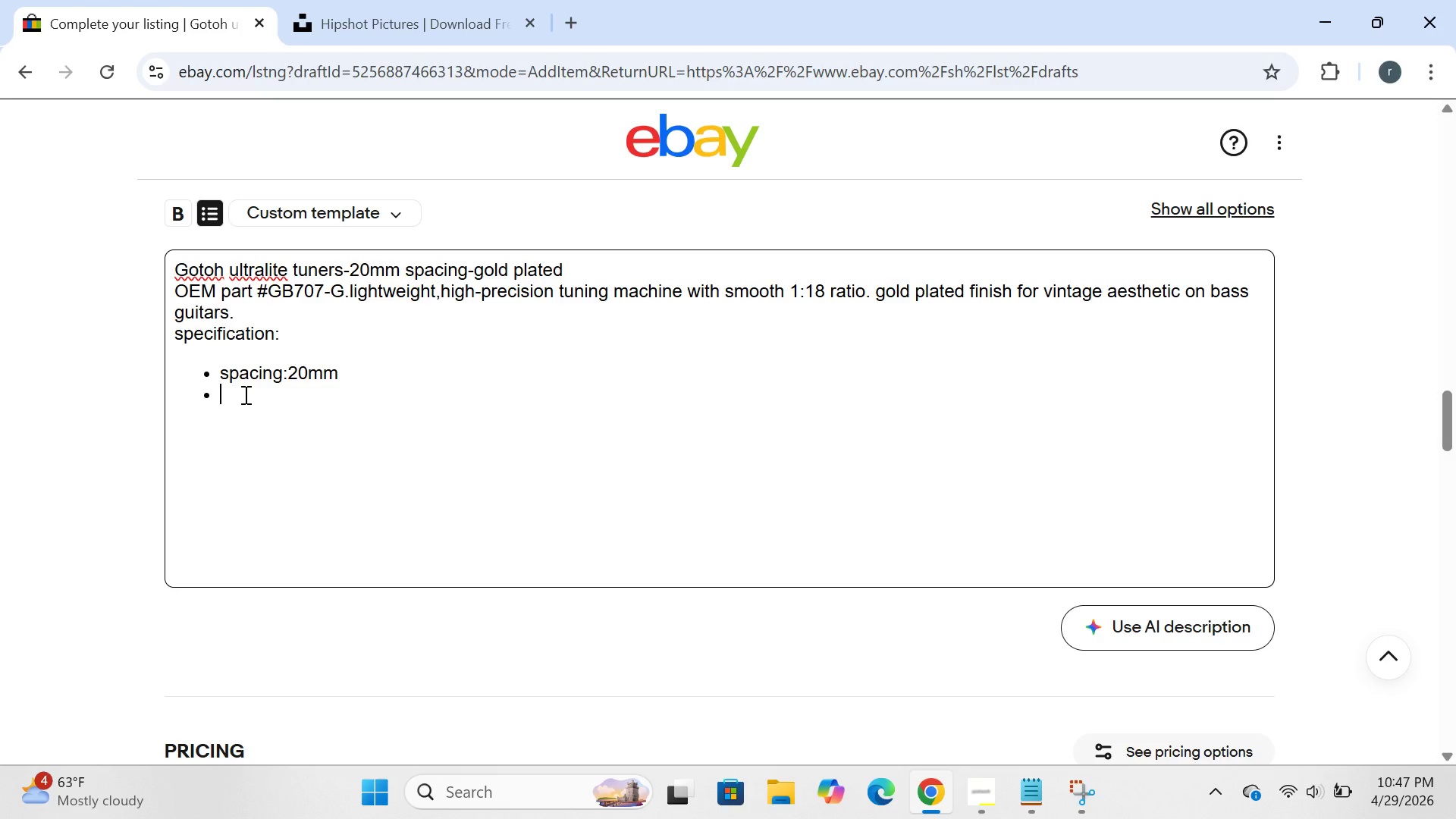 
type(finish:)
 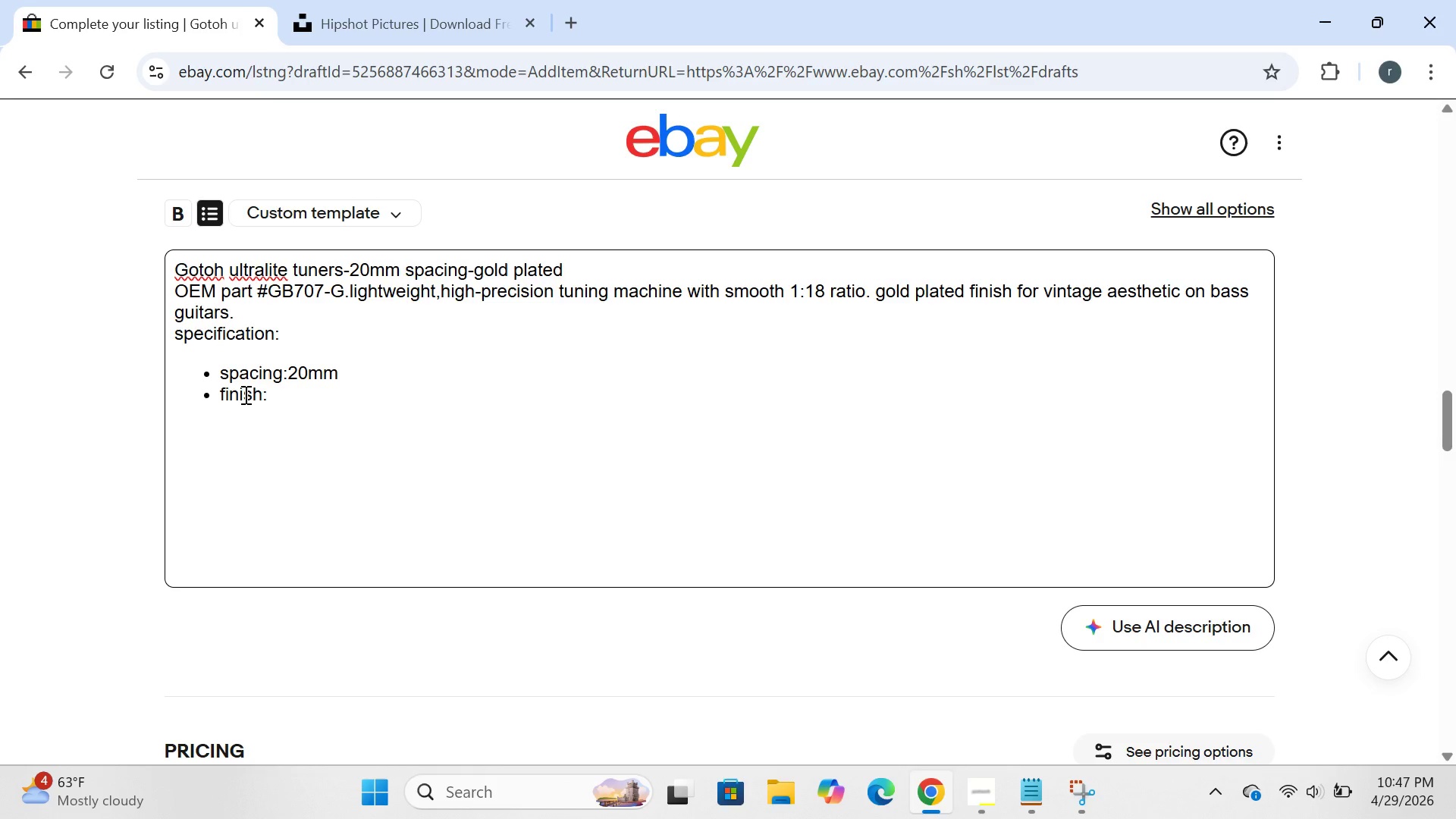 
type(gold plated)
 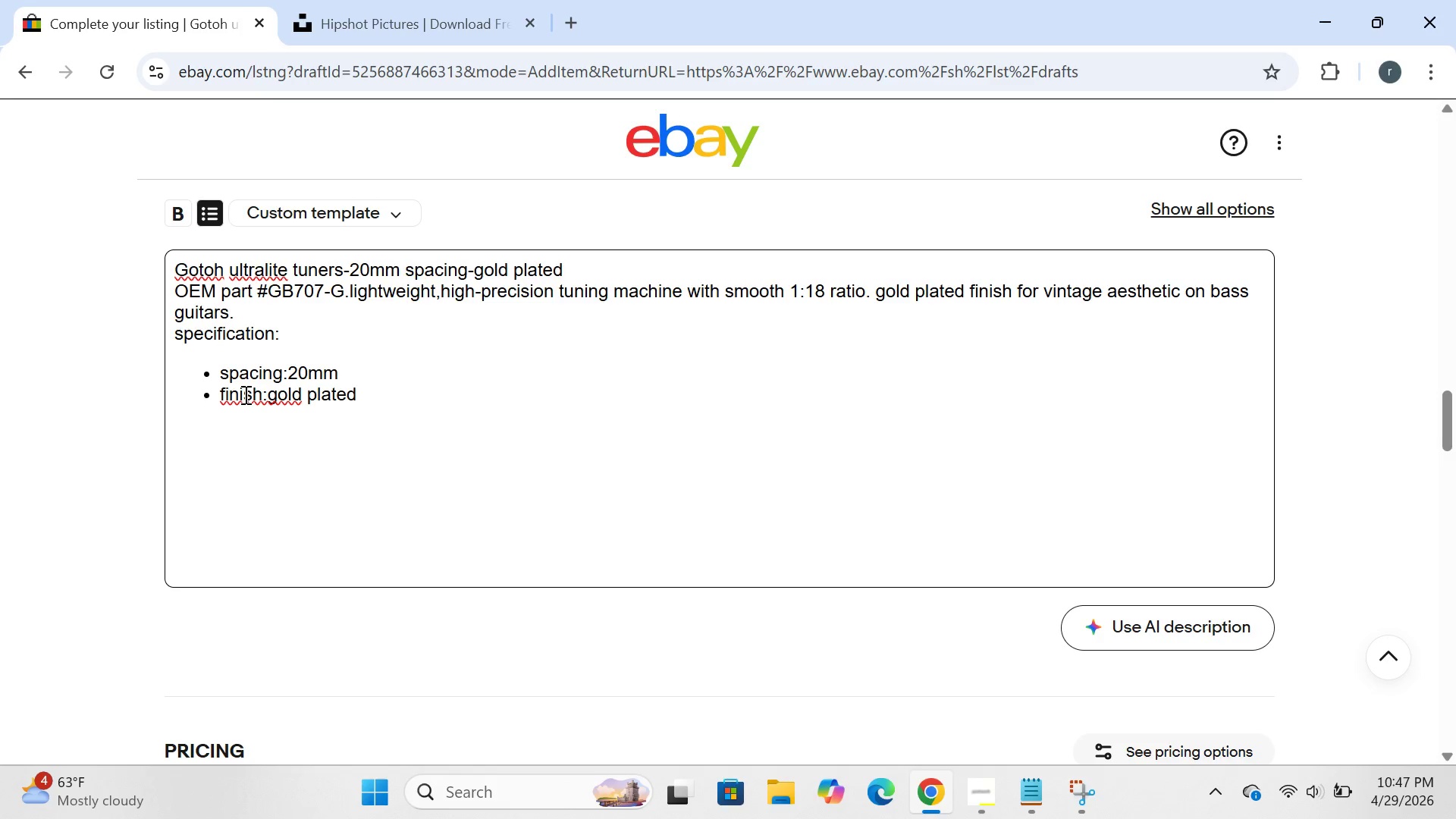 
key(Enter)
 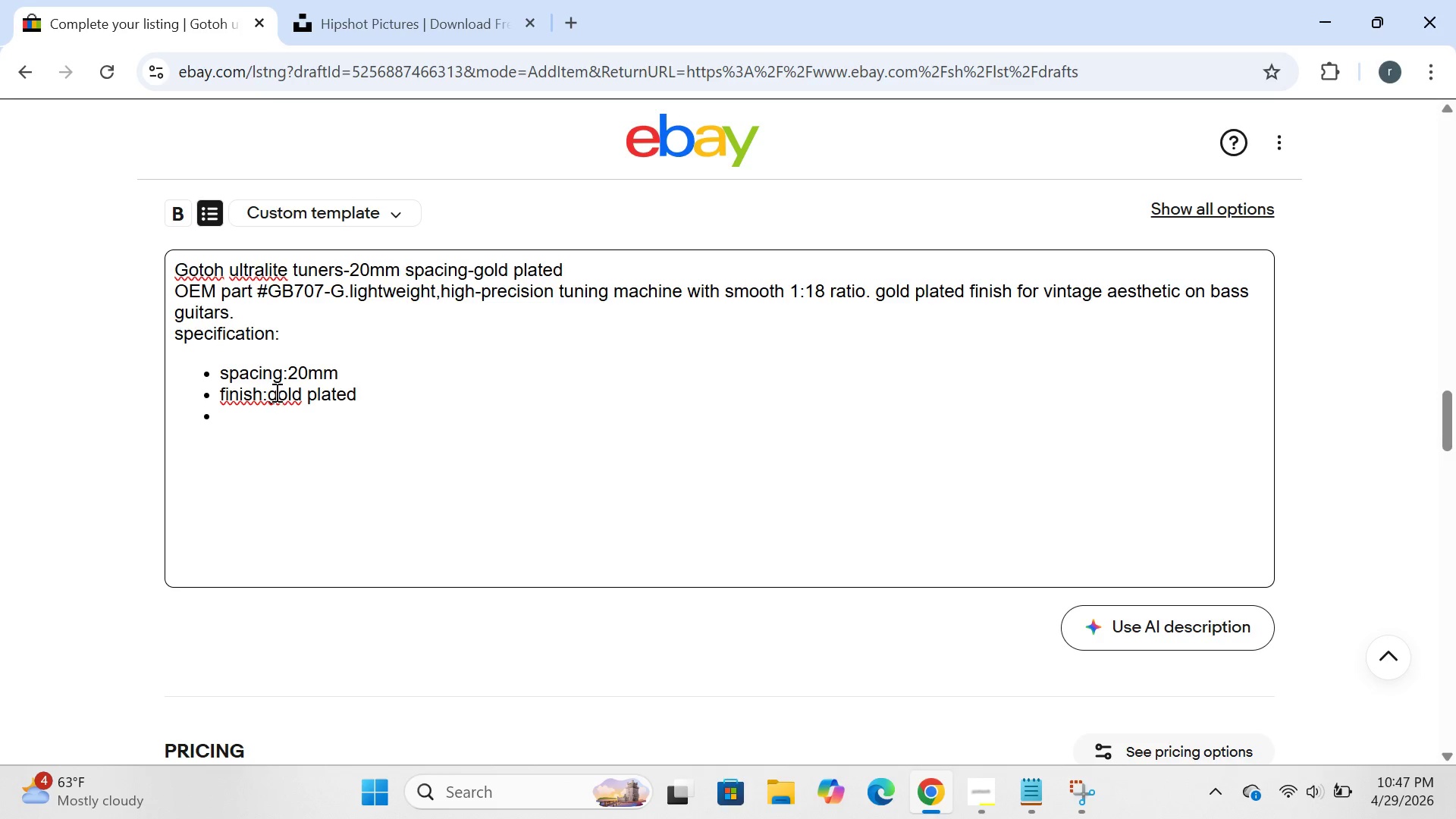 
left_click([271, 394])
 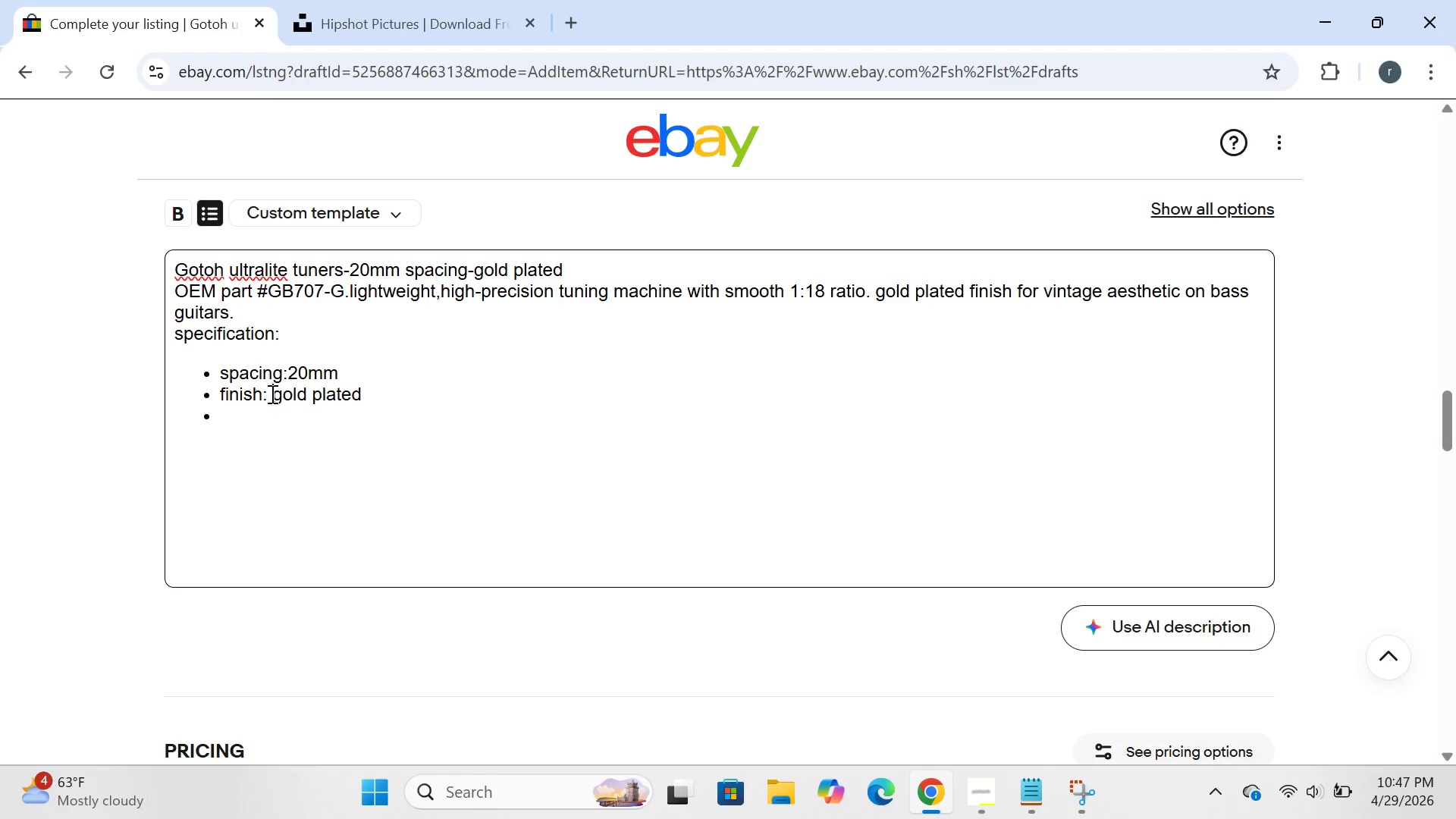 
key(Space)
 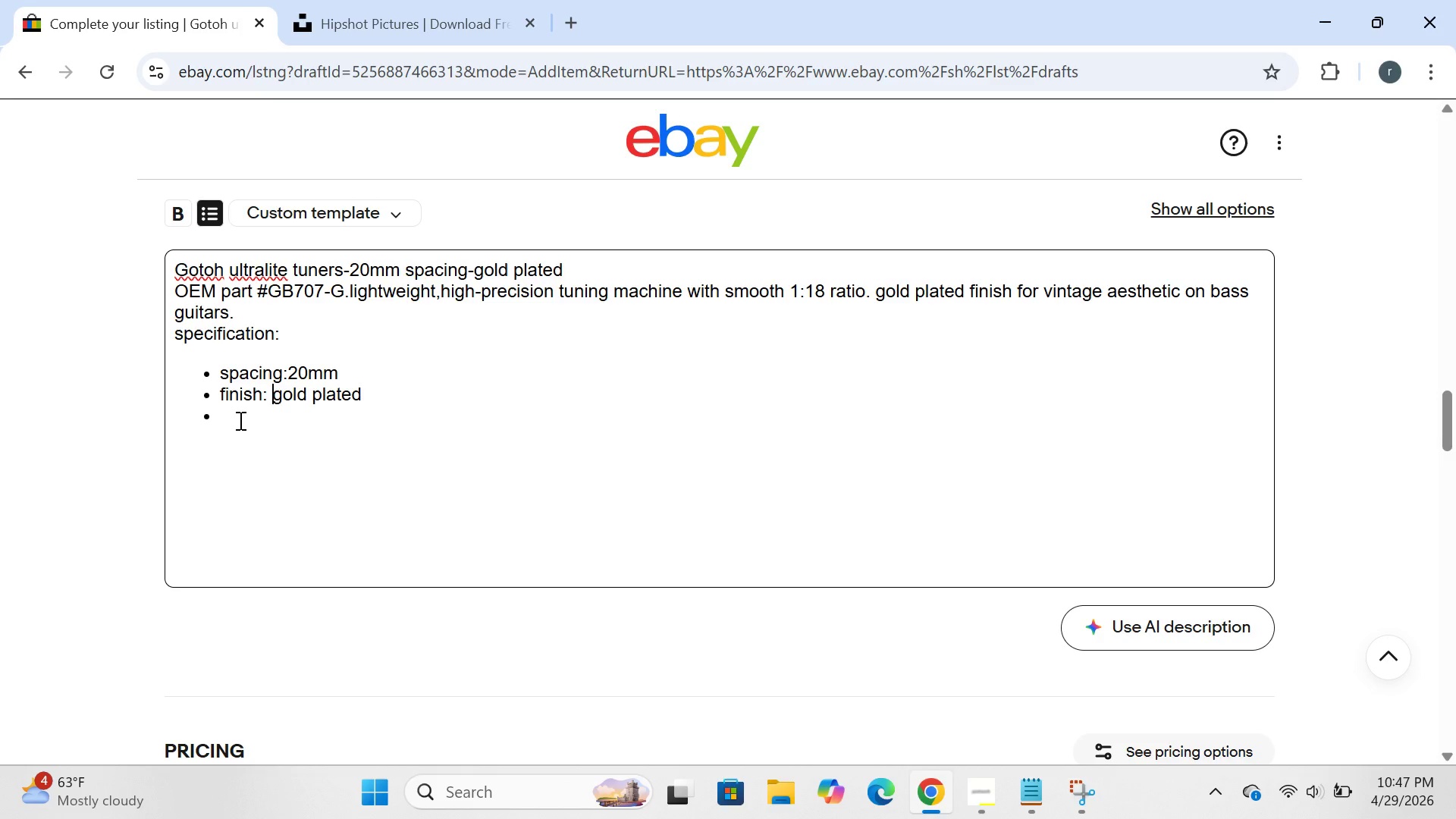 
left_click([239, 420])
 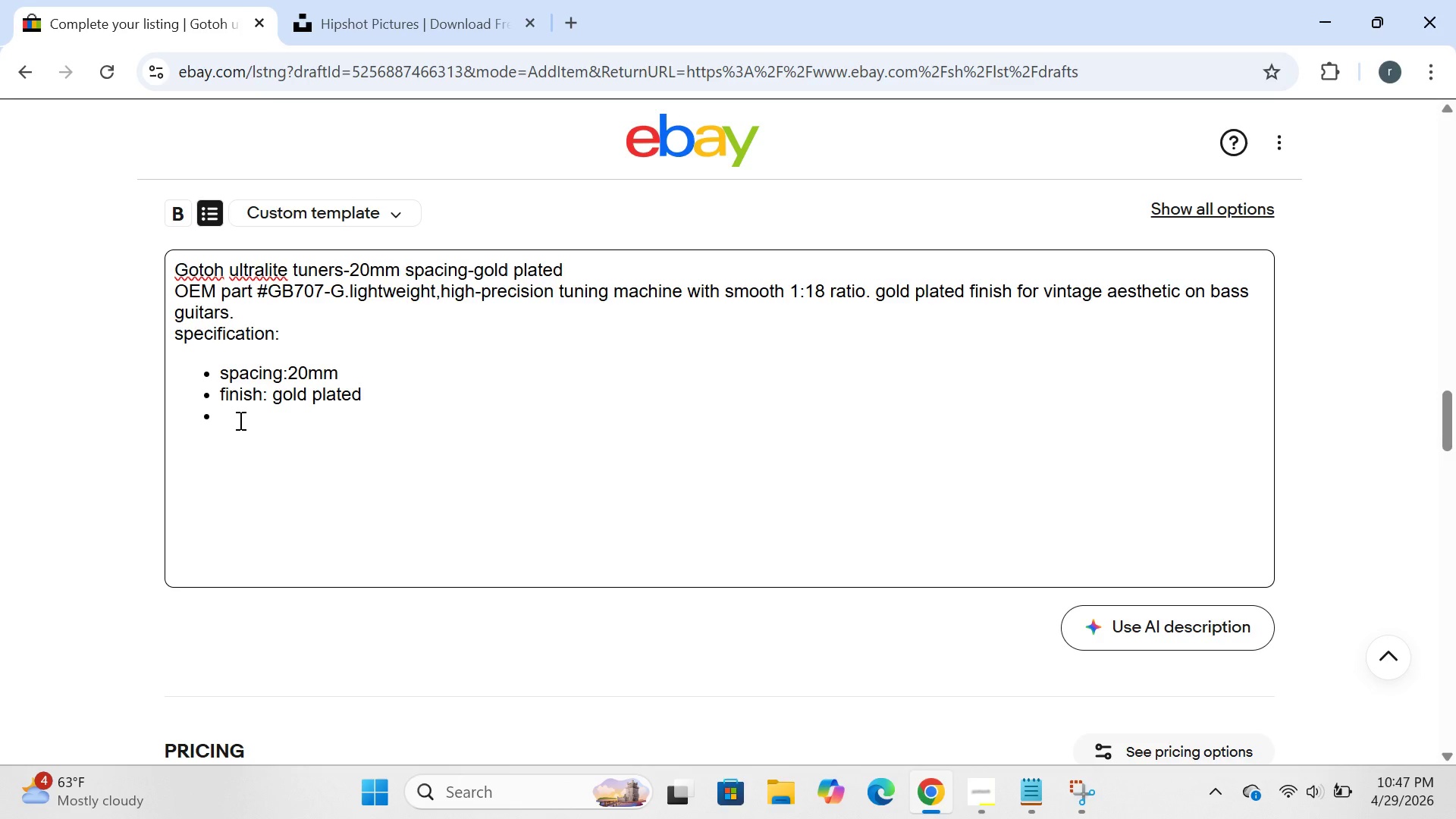 
type(gear e)
key(Backspace)
type(ratio:1:18)
 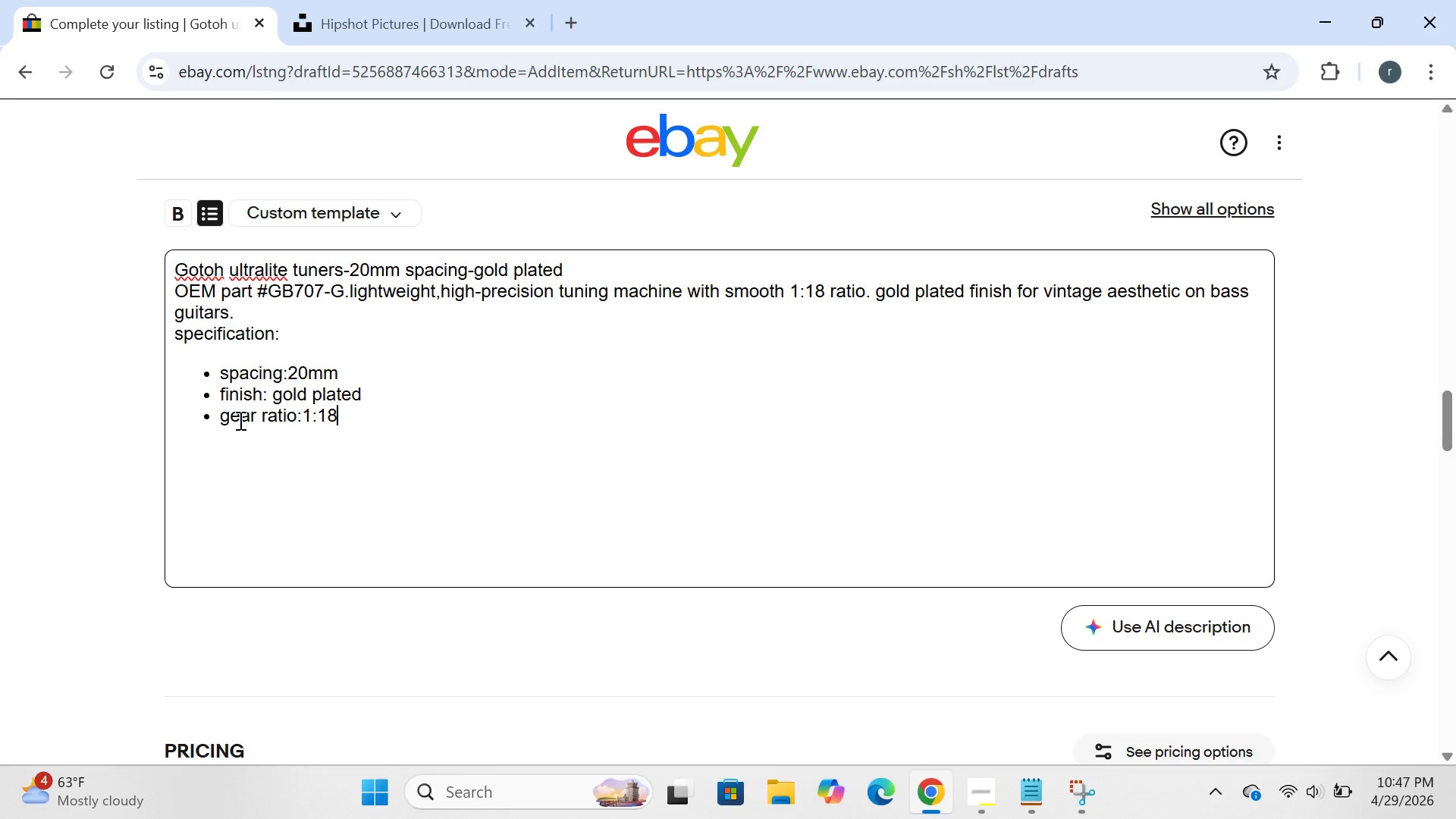 
key(Enter)
 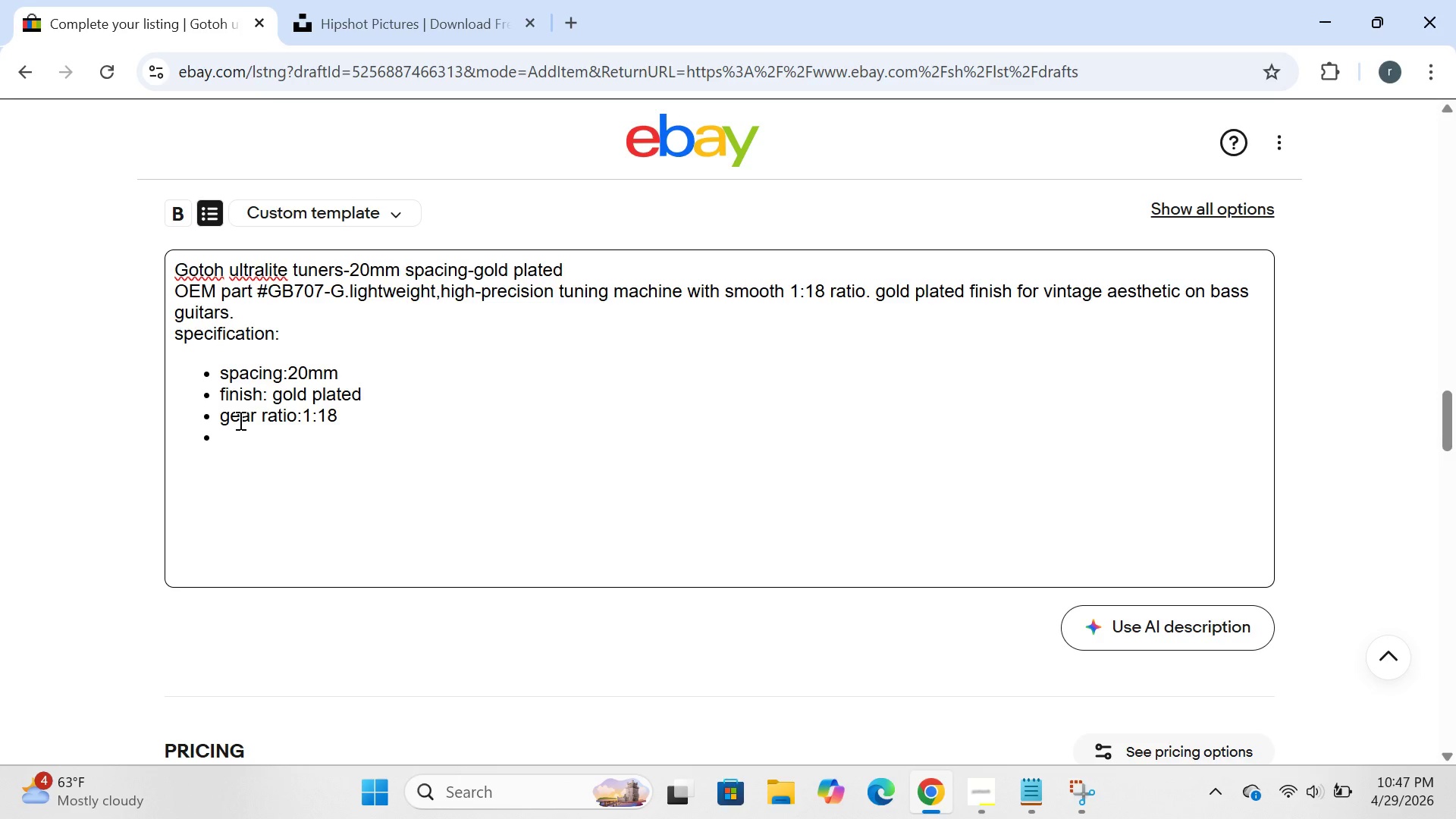 
type(mounting: screw )
key(Backspace)
type(-on bushing)
 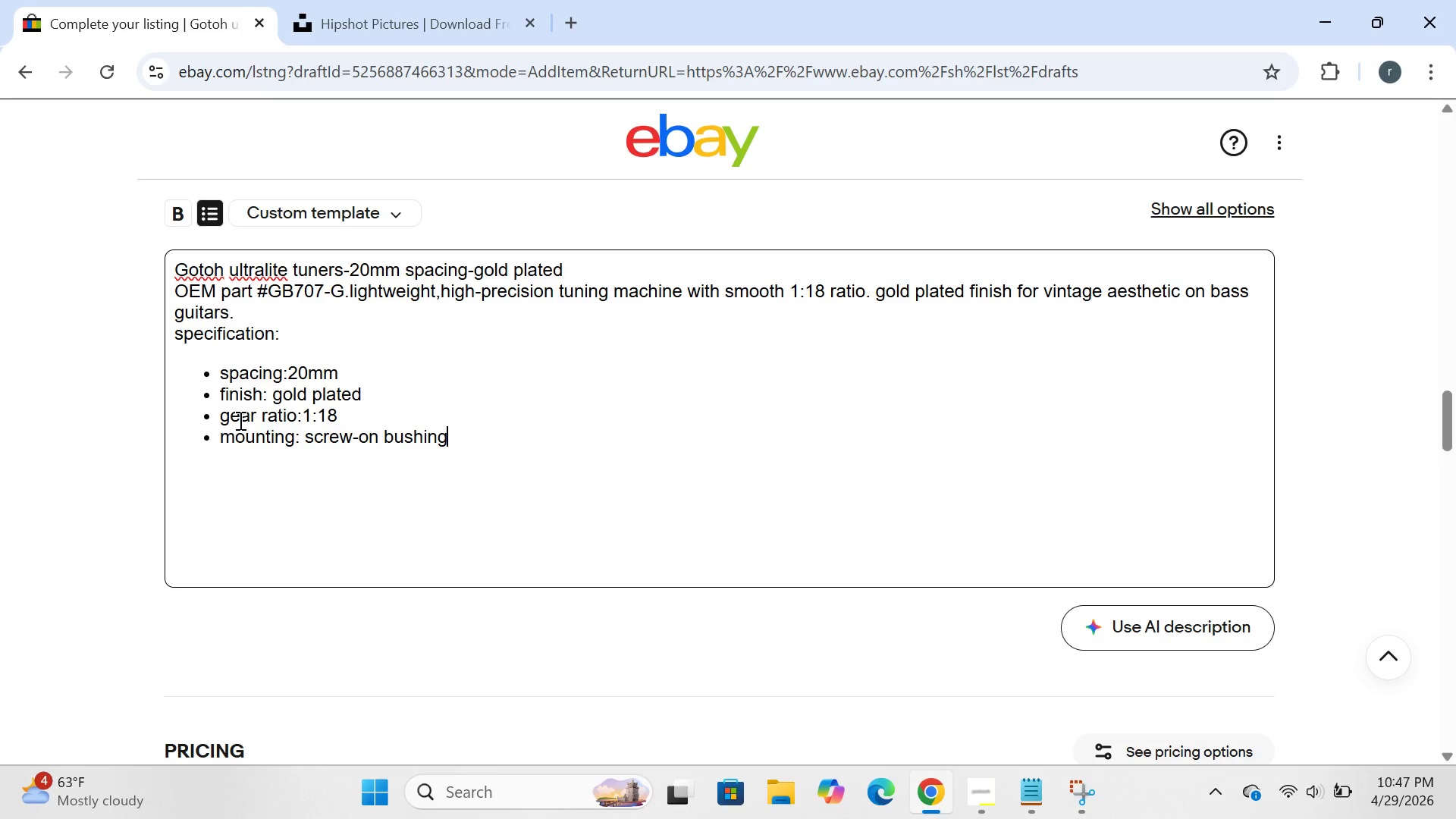 
key(Enter)
 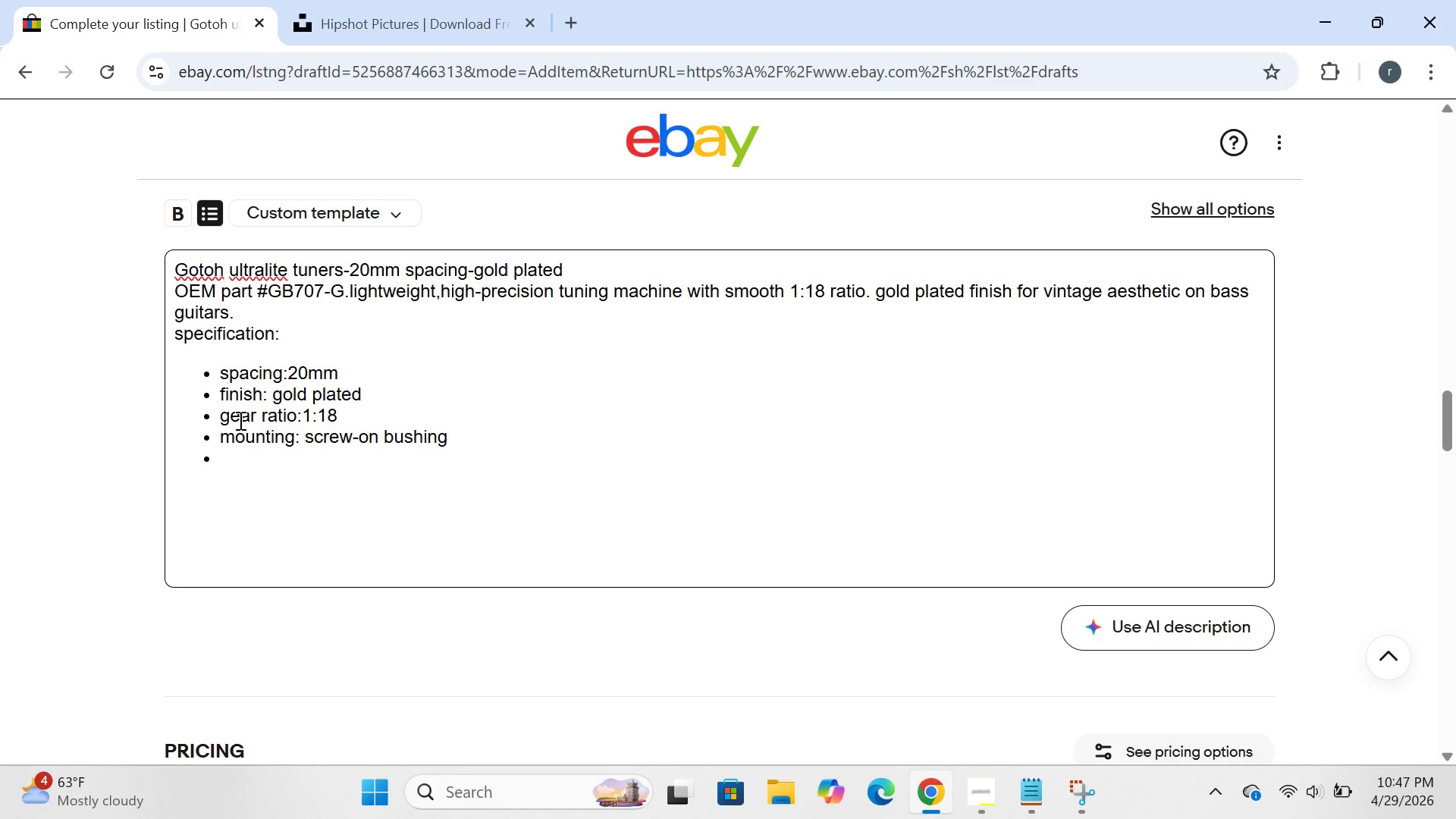 
type(pegs per set:4)
 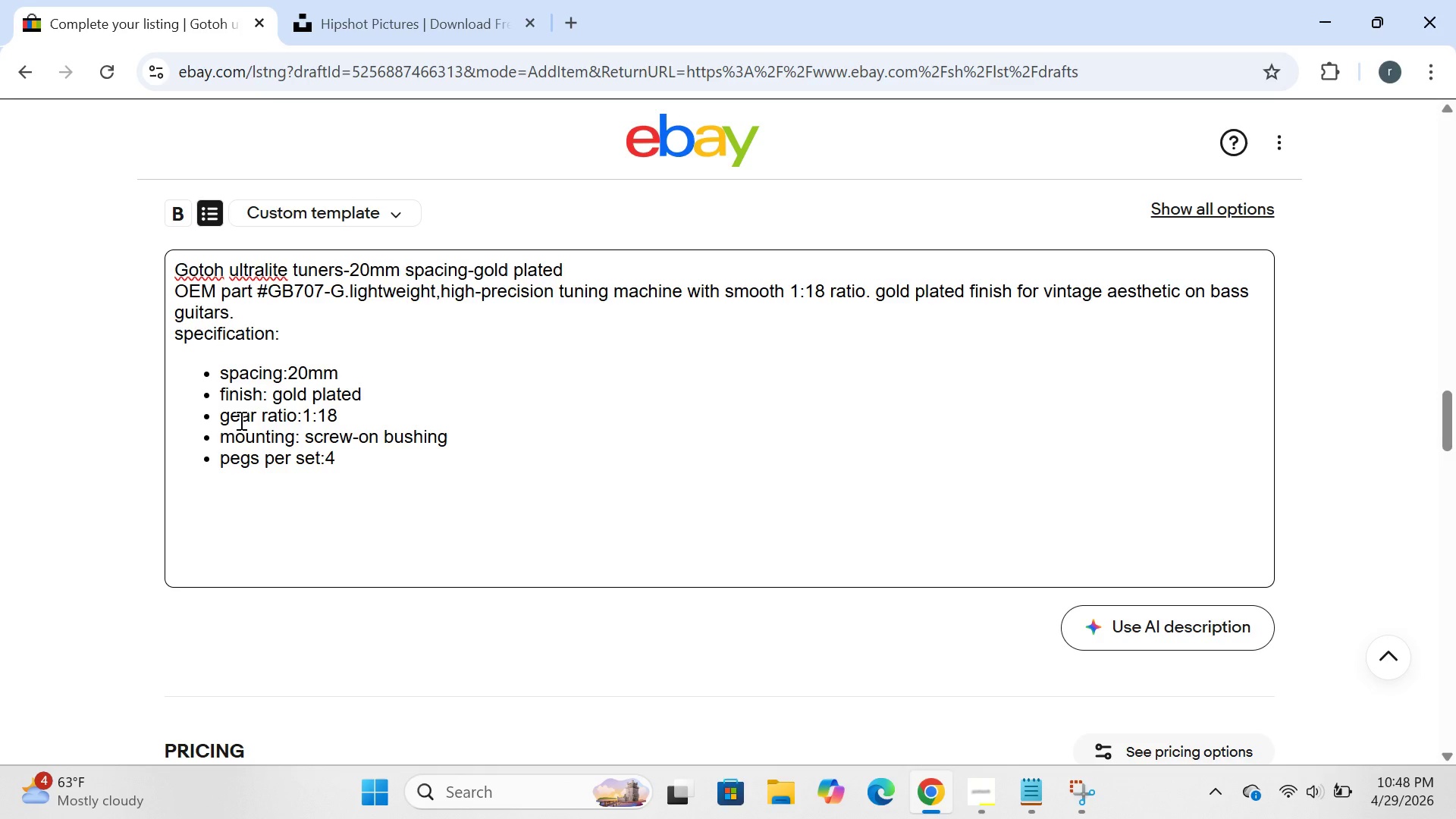 
key(Enter)
 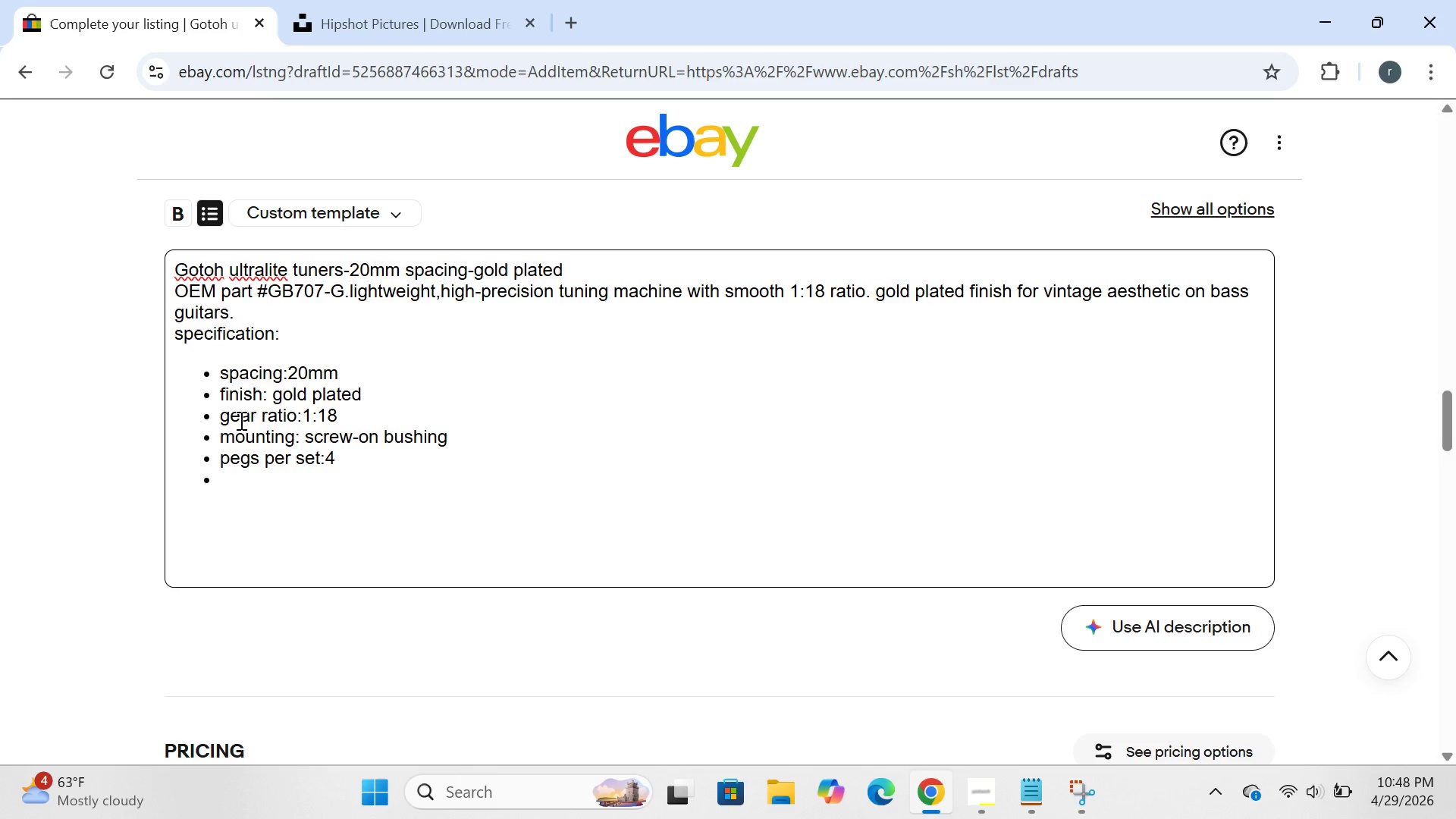 
type(made in:japan)
 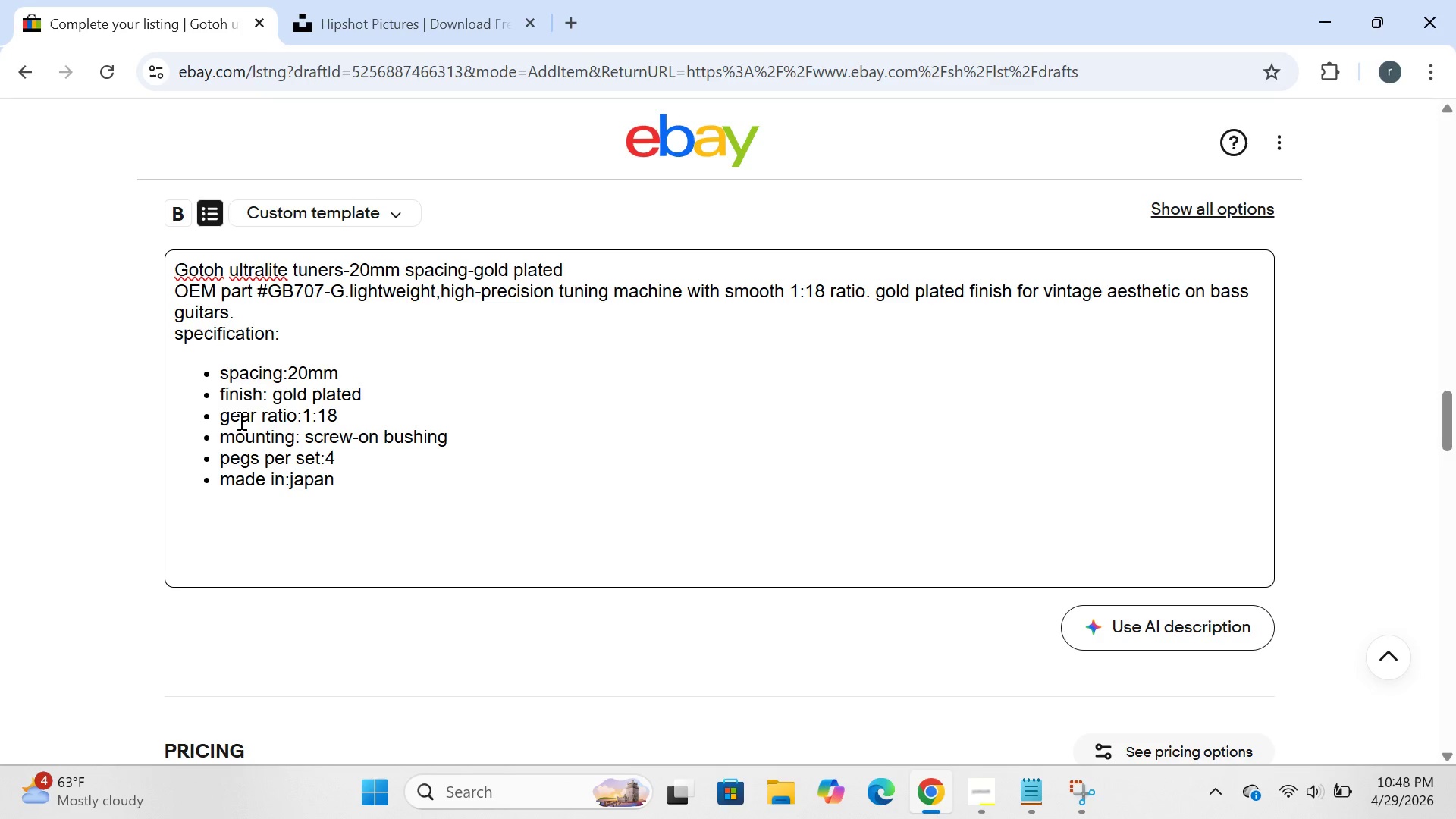 
key(Enter)
 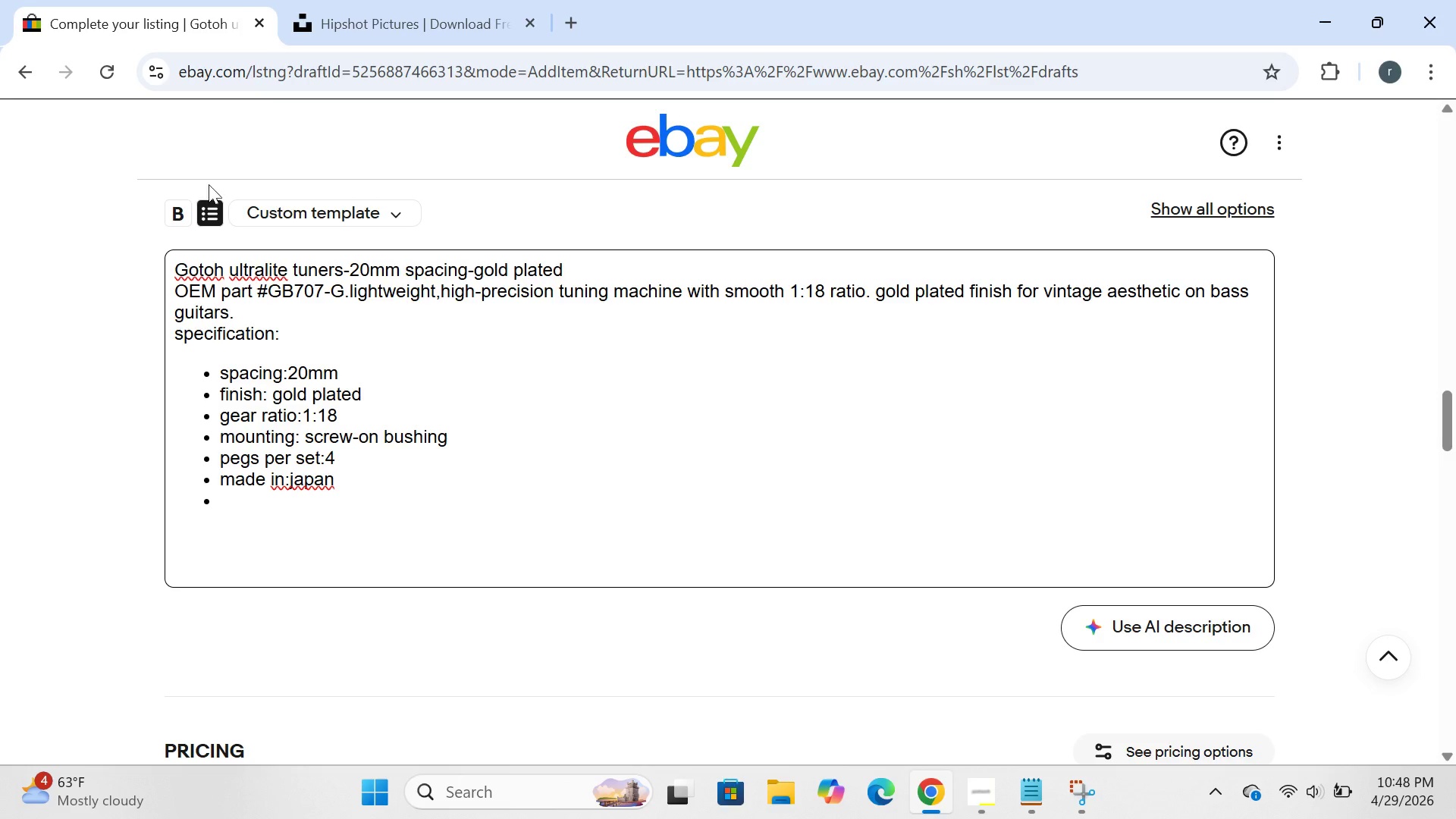 
left_click([213, 204])
 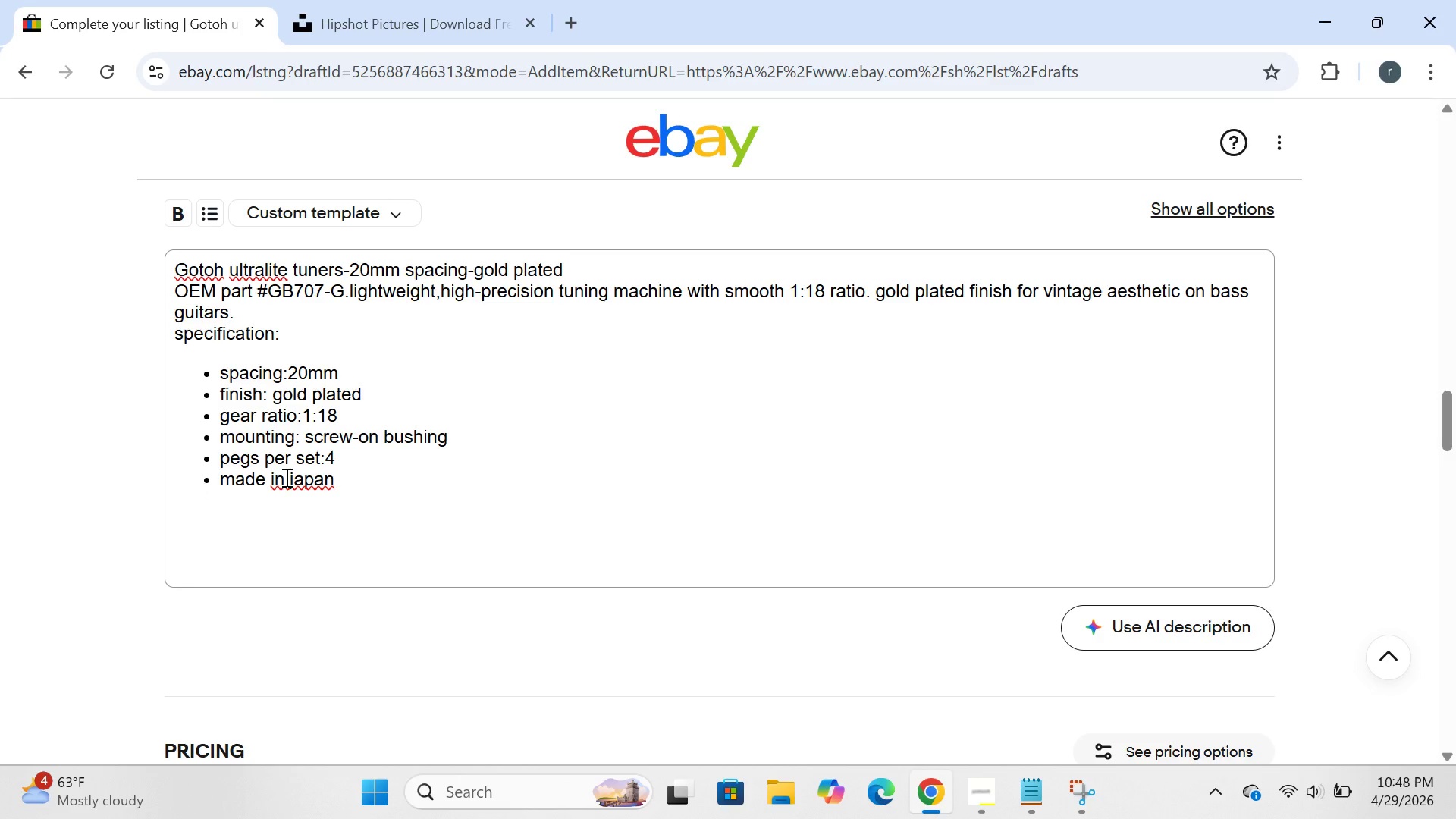 
left_click([291, 488])
 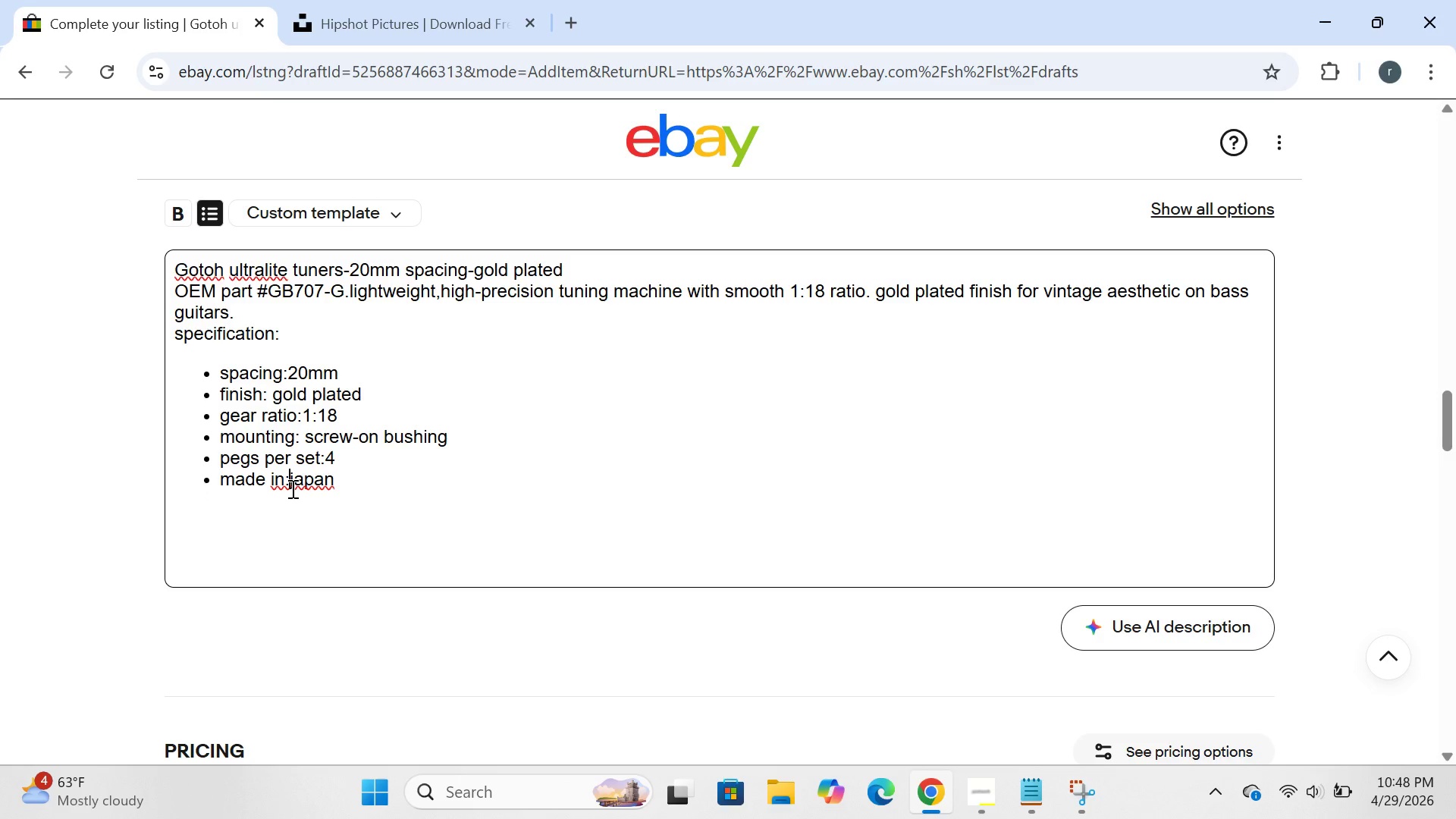 
key(Space)
 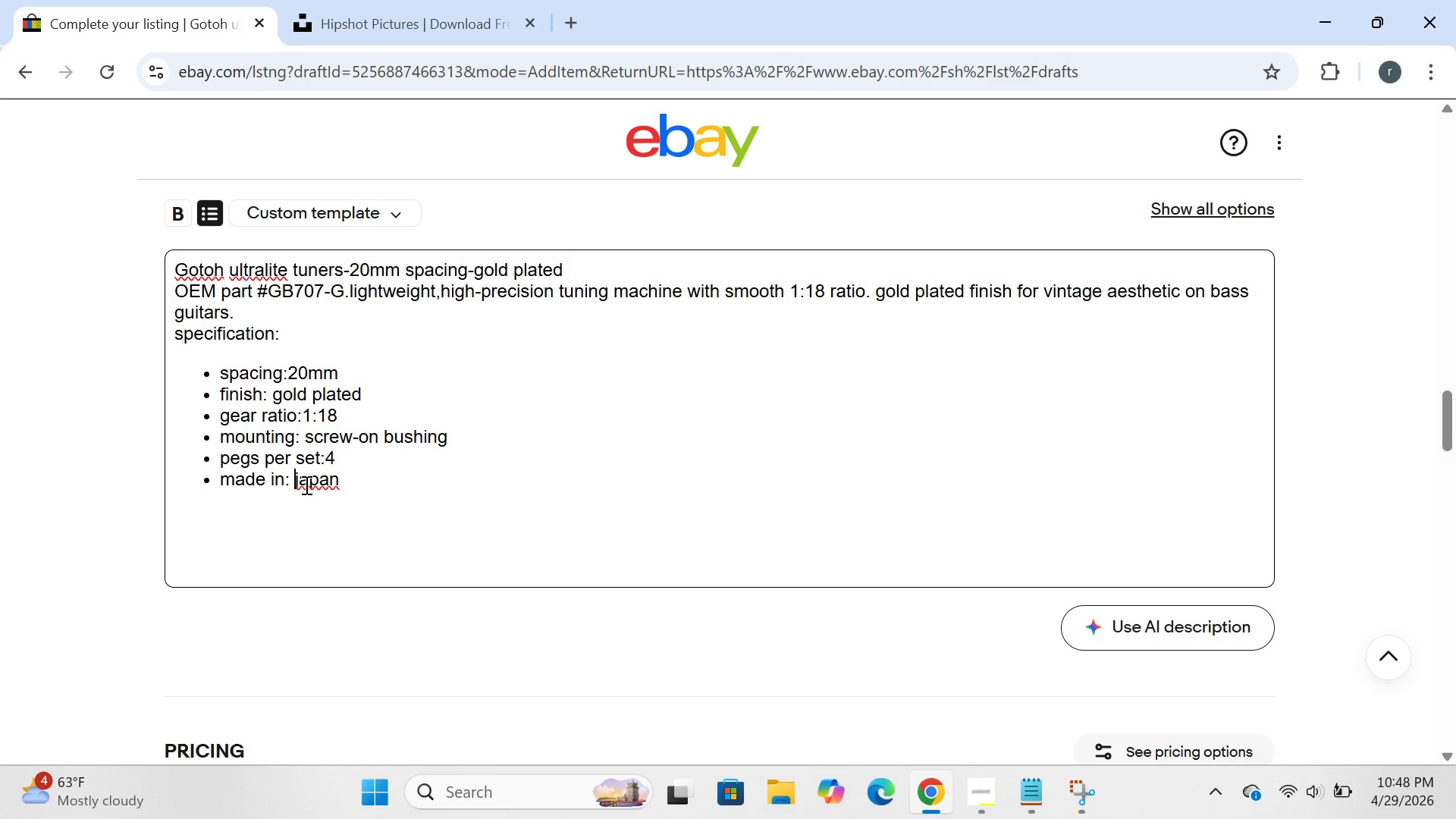 
left_click([303, 485])
 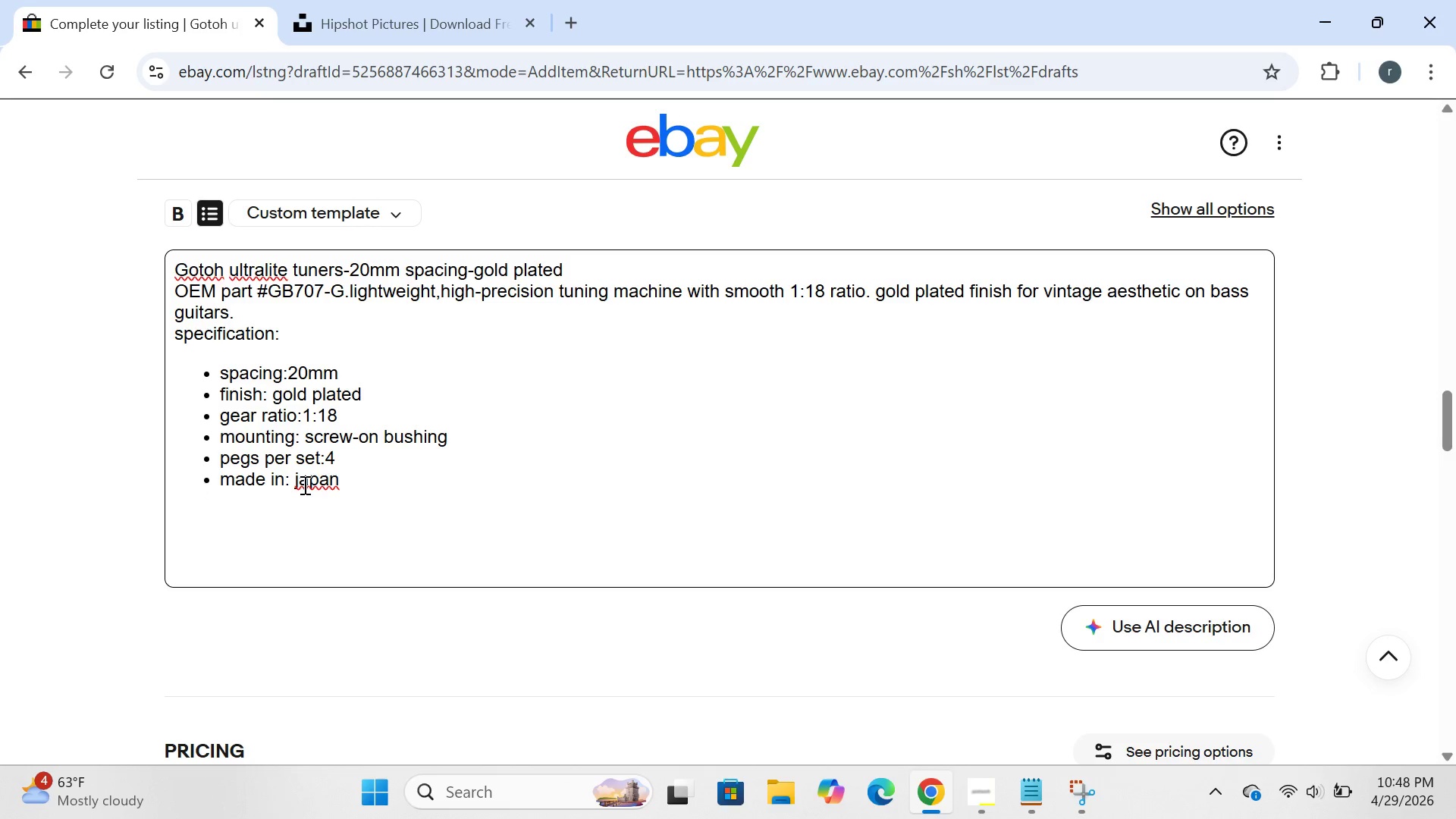 
key(Backspace)
 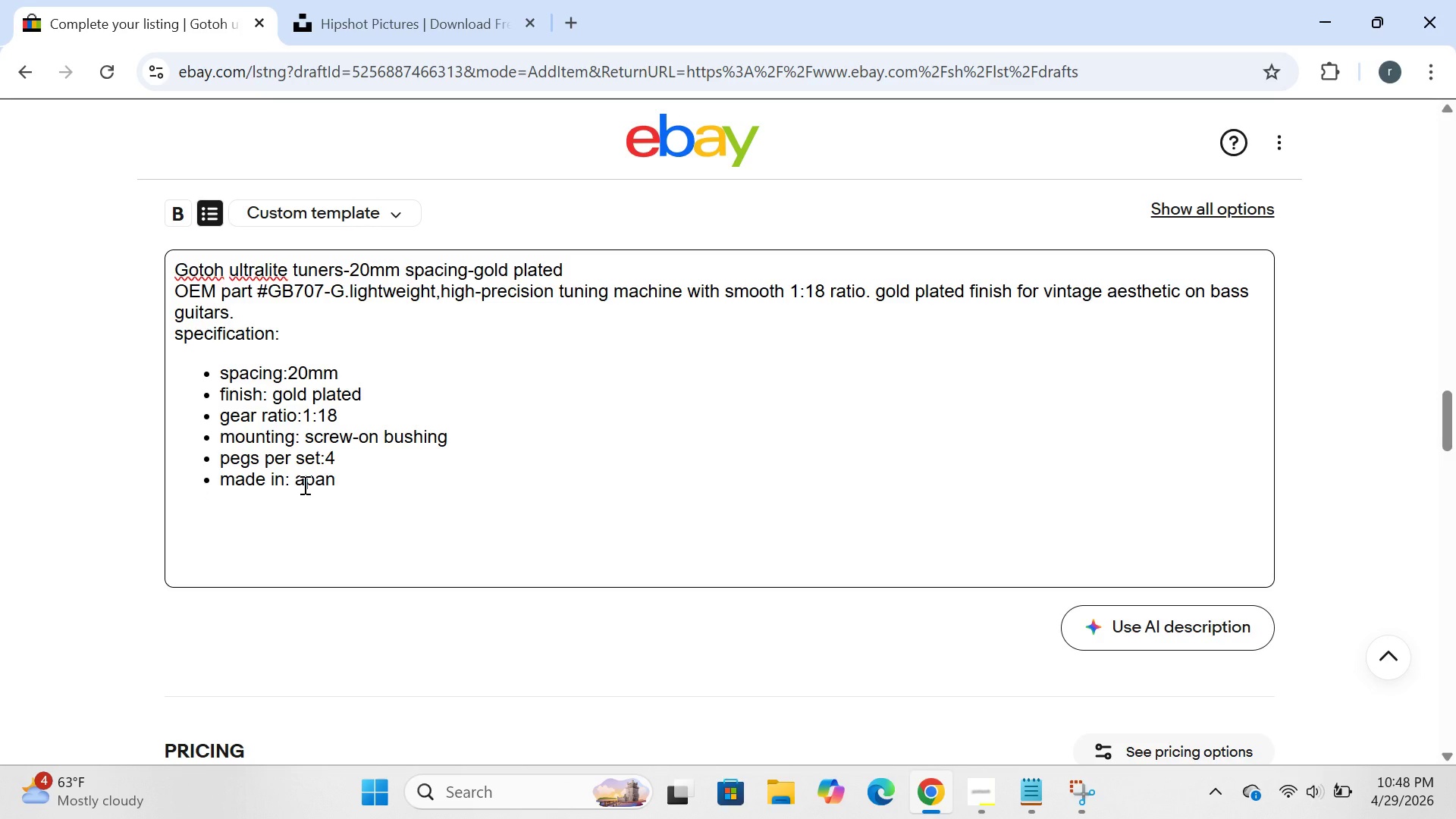 
key(CapsLock)
 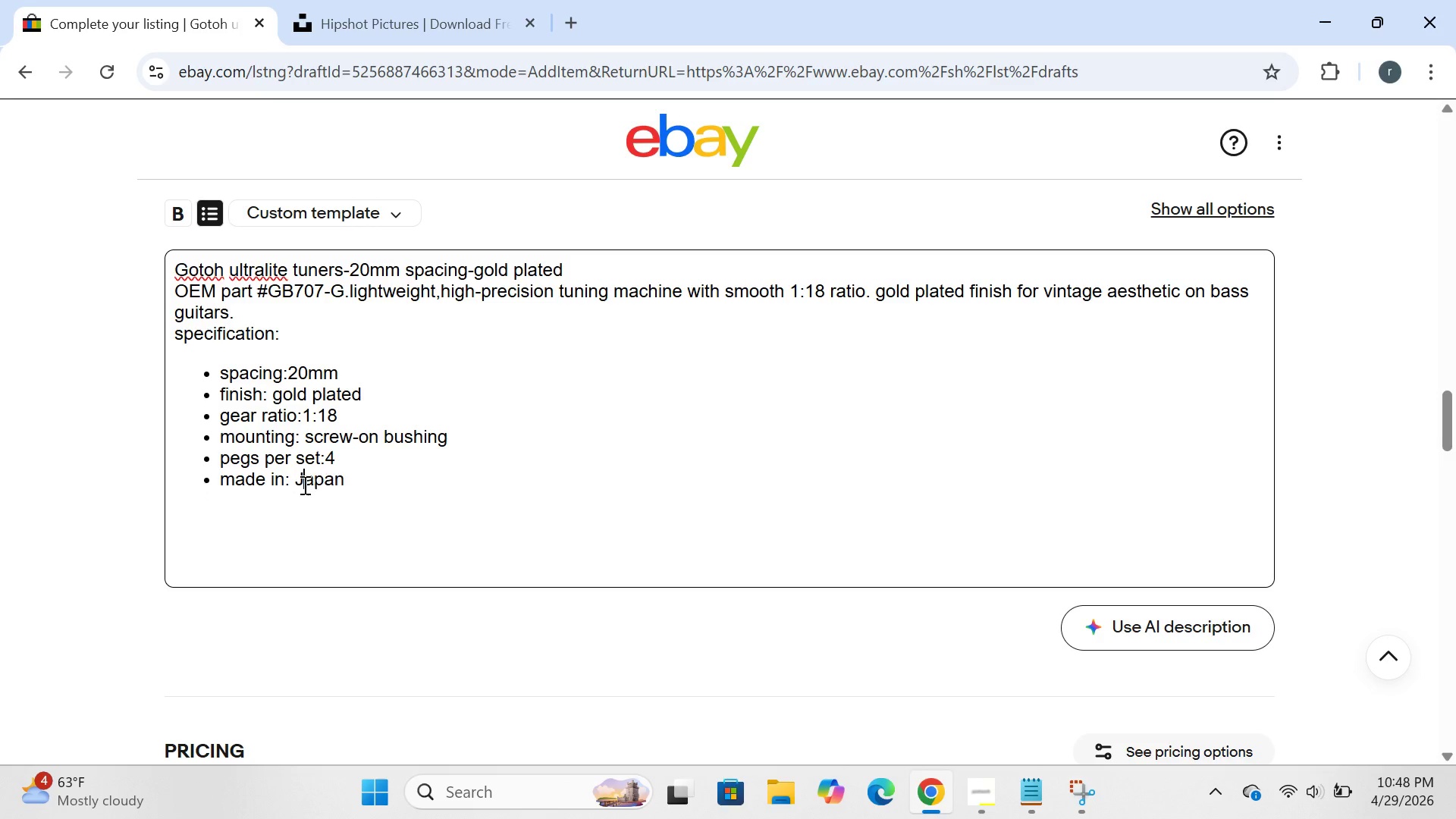 
key(J)
 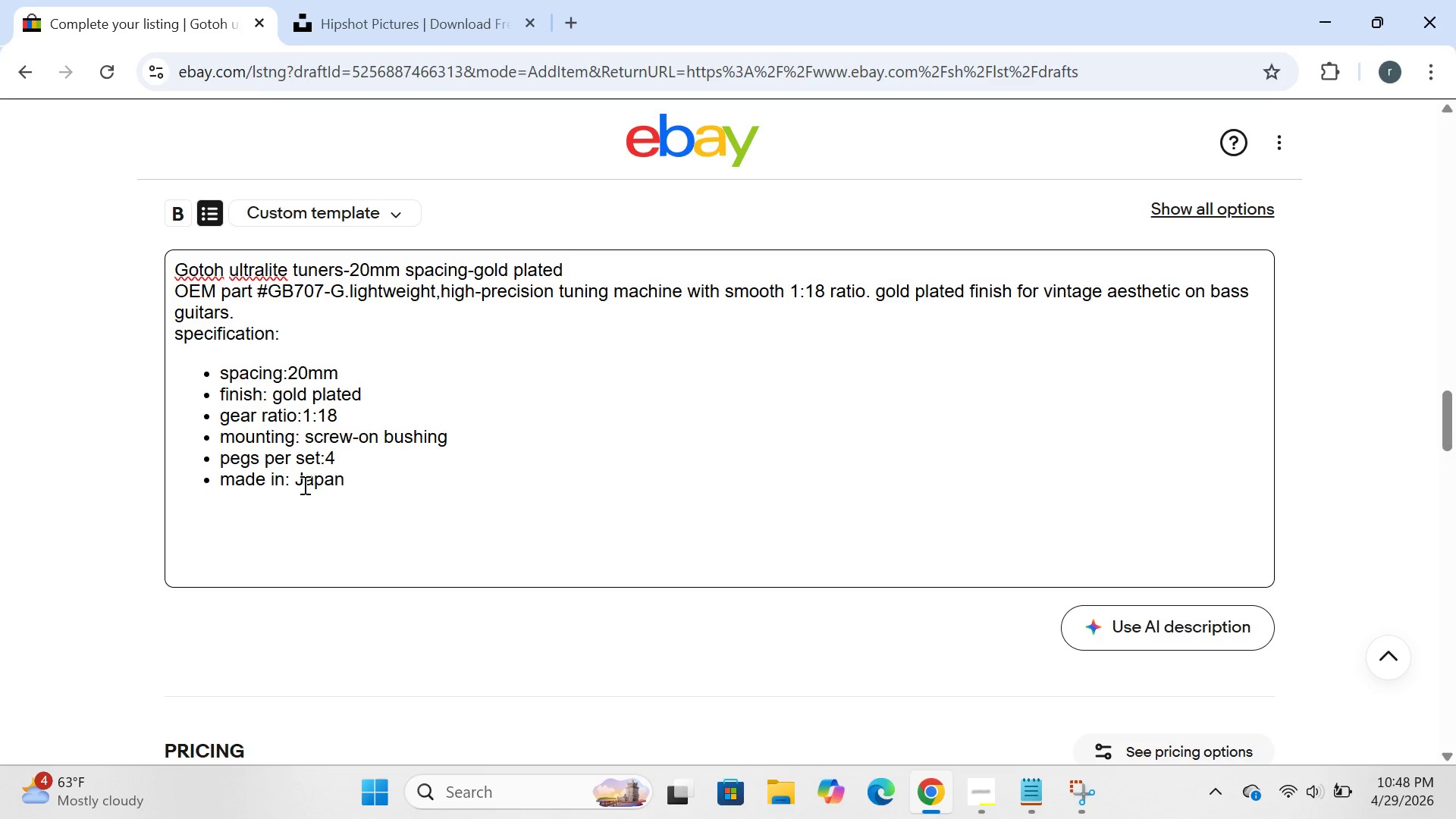 
key(CapsLock)
 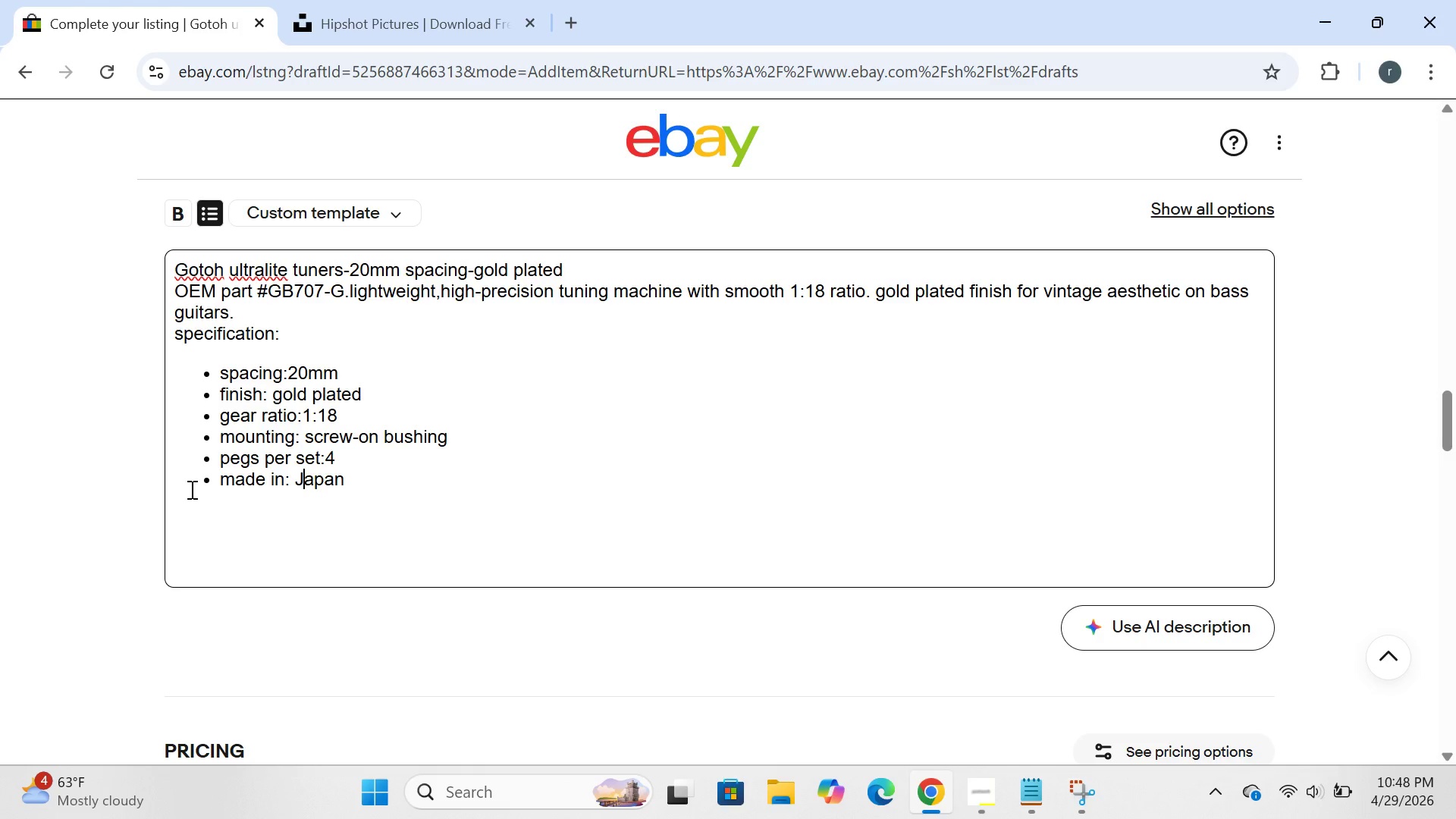 
left_click([168, 514])
 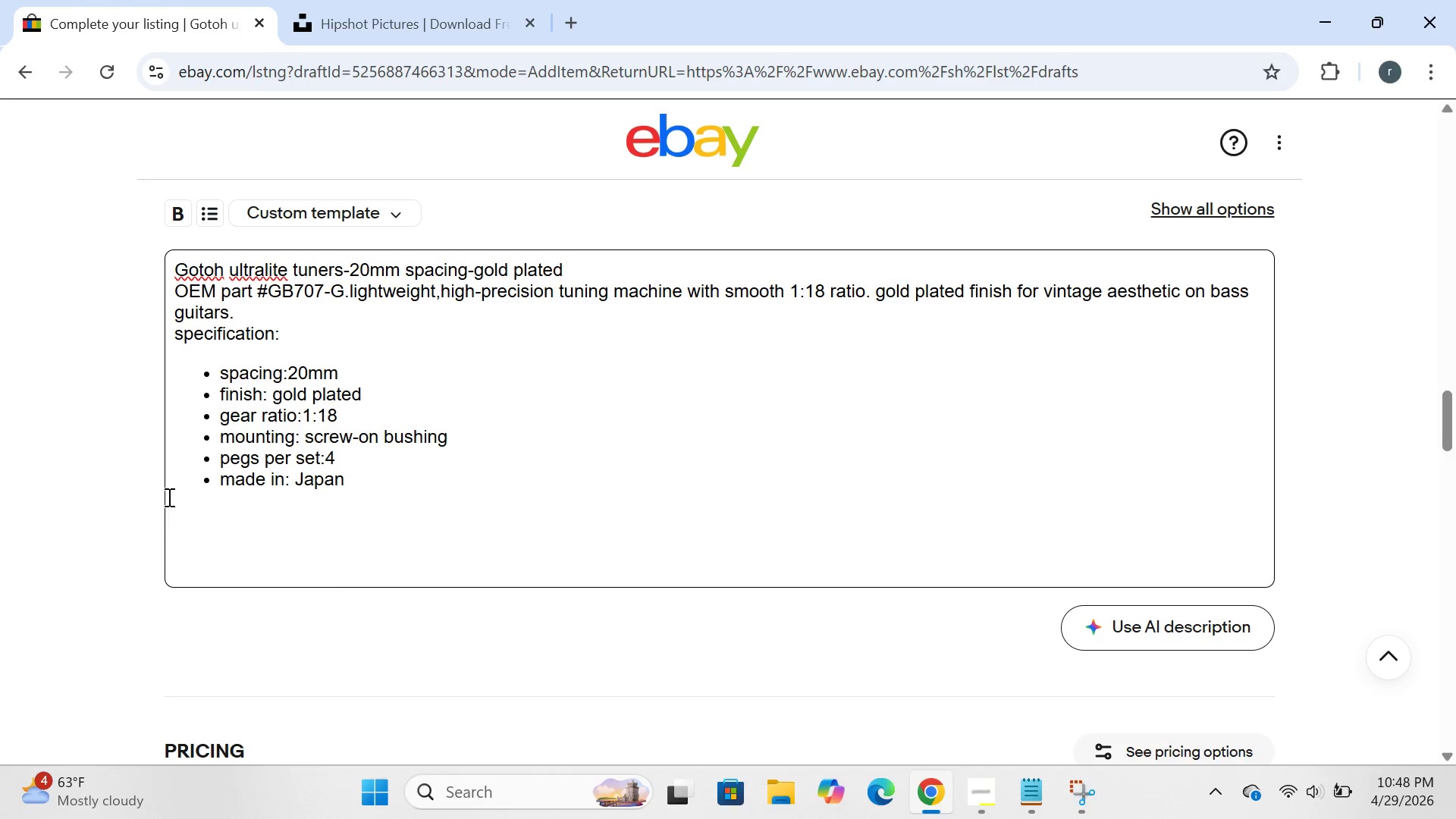 
left_click([168, 497])
 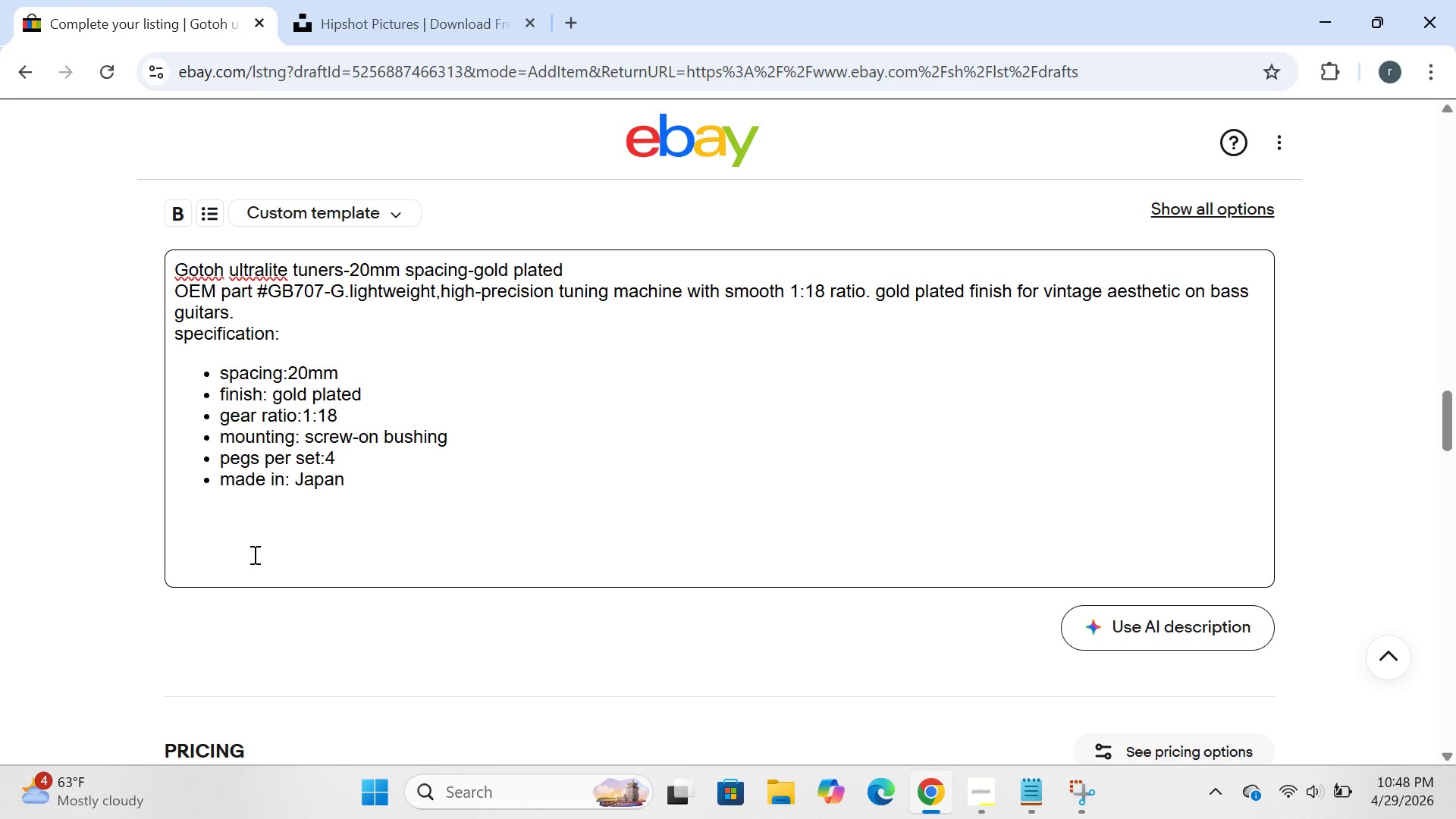 
wait(30.06)
 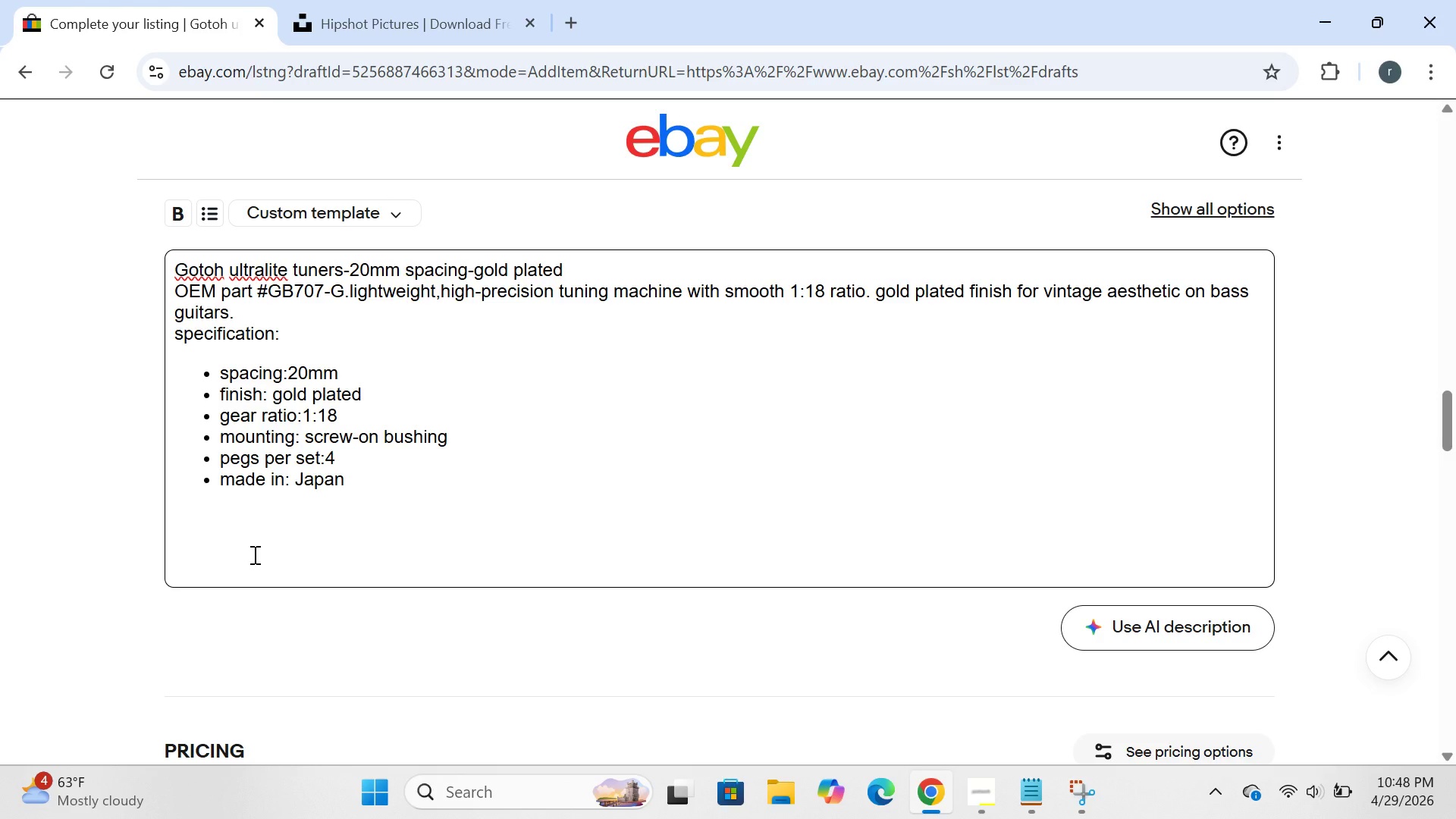 
type(store plicy)
key(Backspace)
key(Backspace)
key(Backspace)
key(Backspace)
type(olicy:)
 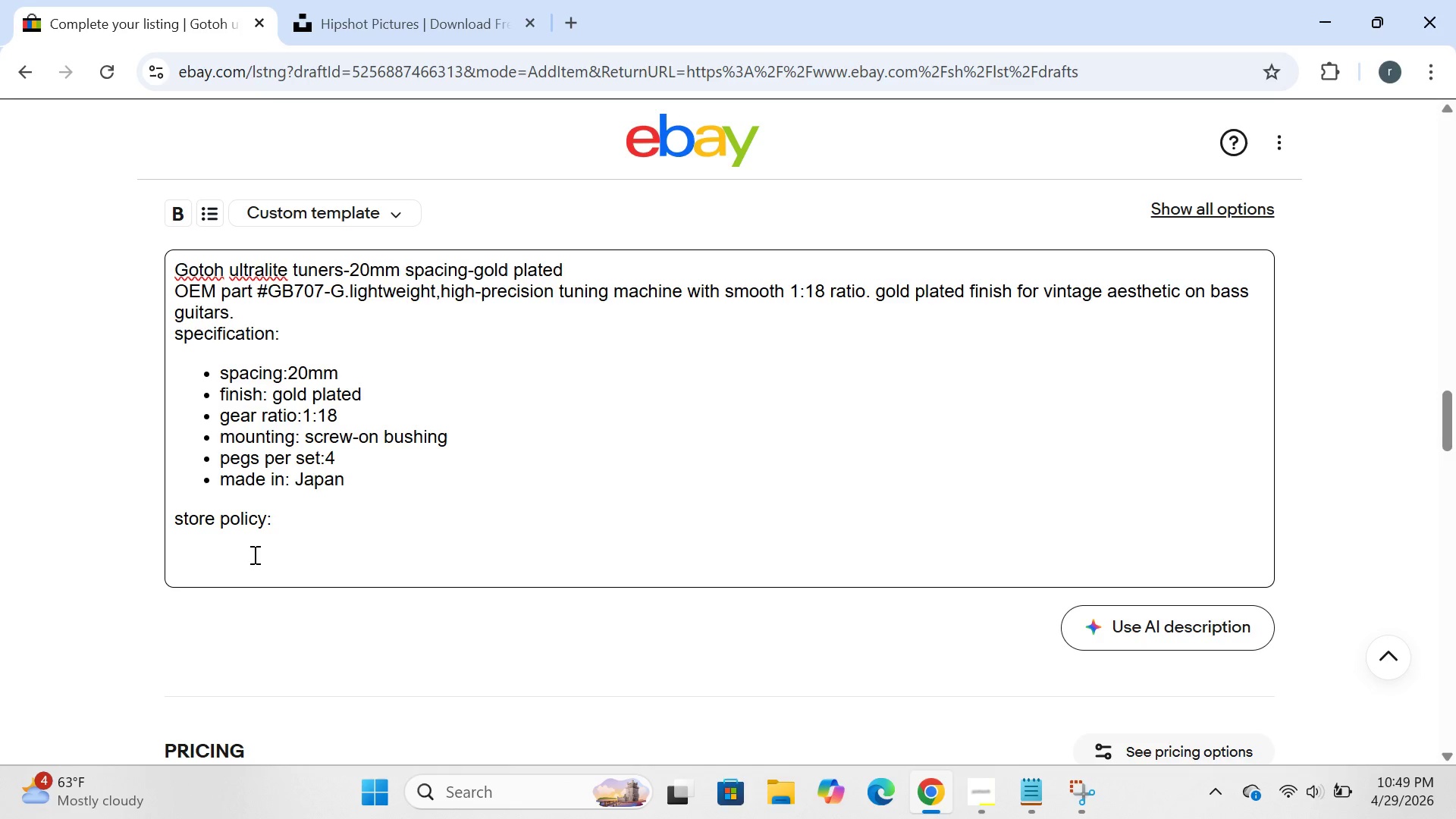 
key(Enter)
 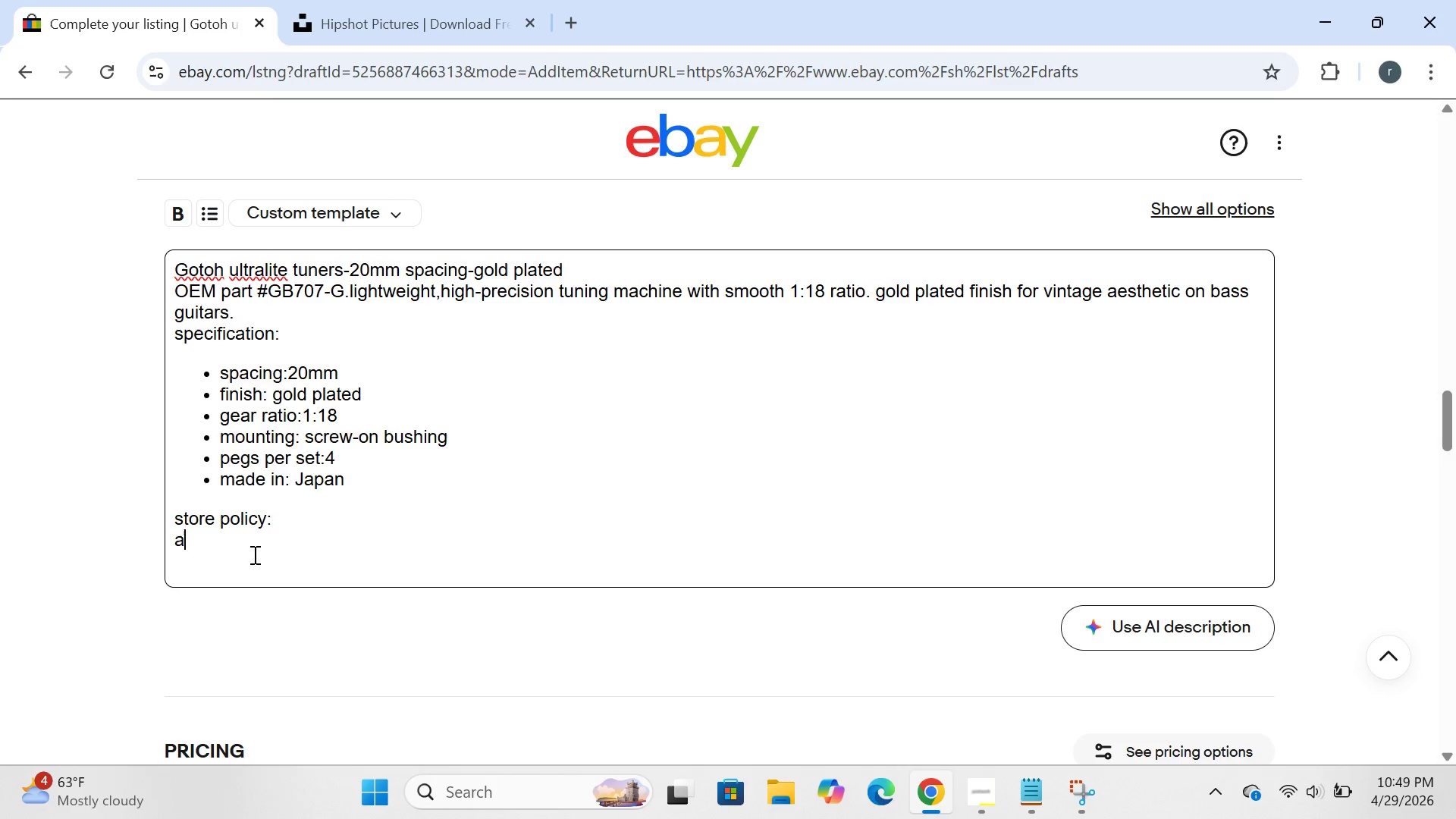 
type(a;)
key(Backspace)
type(ll items are new old stock )
key(Backspace)
type(*)
key(Backspace)
type((nos)\.orginal )
 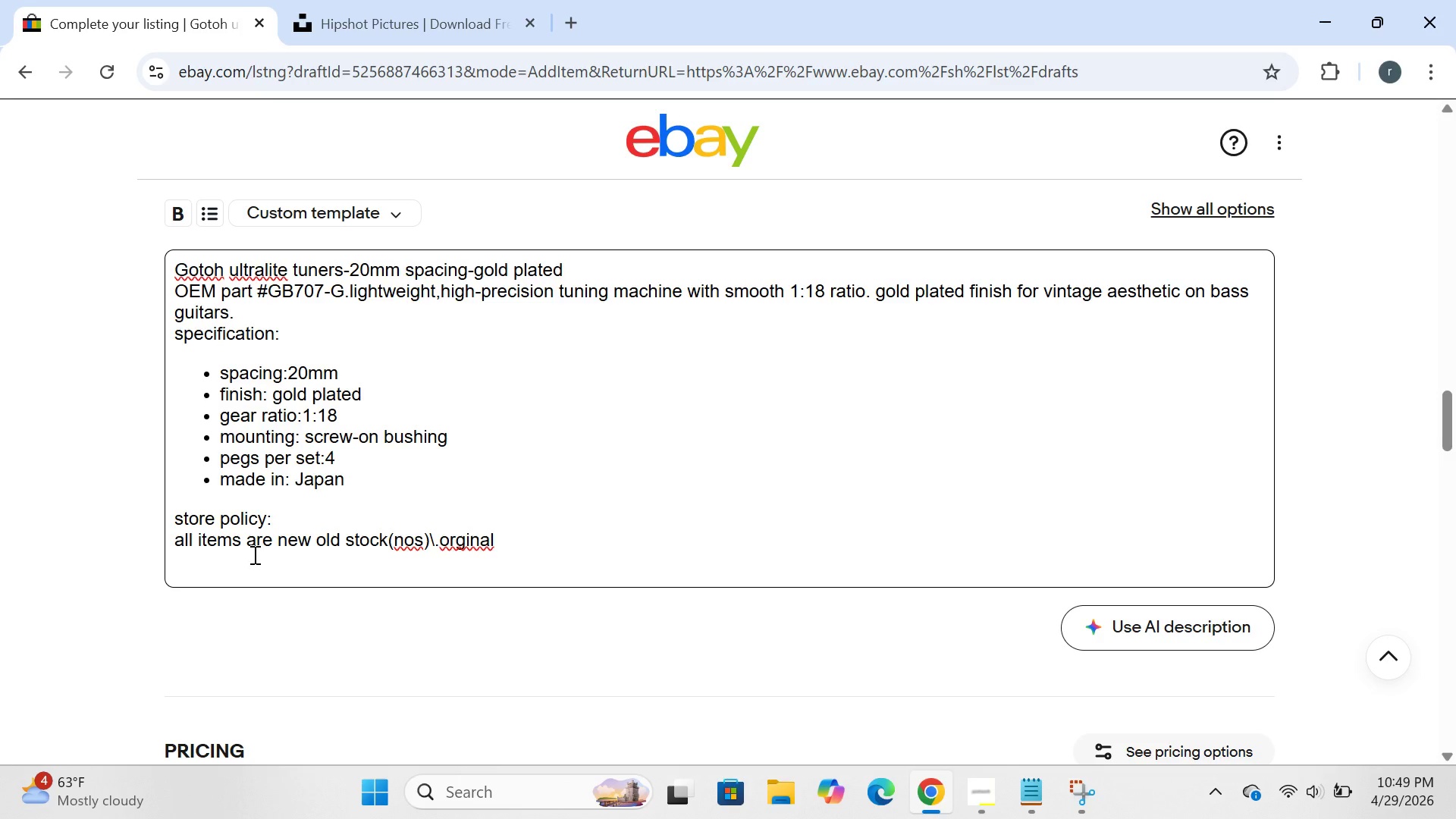 
left_click([433, 539])
 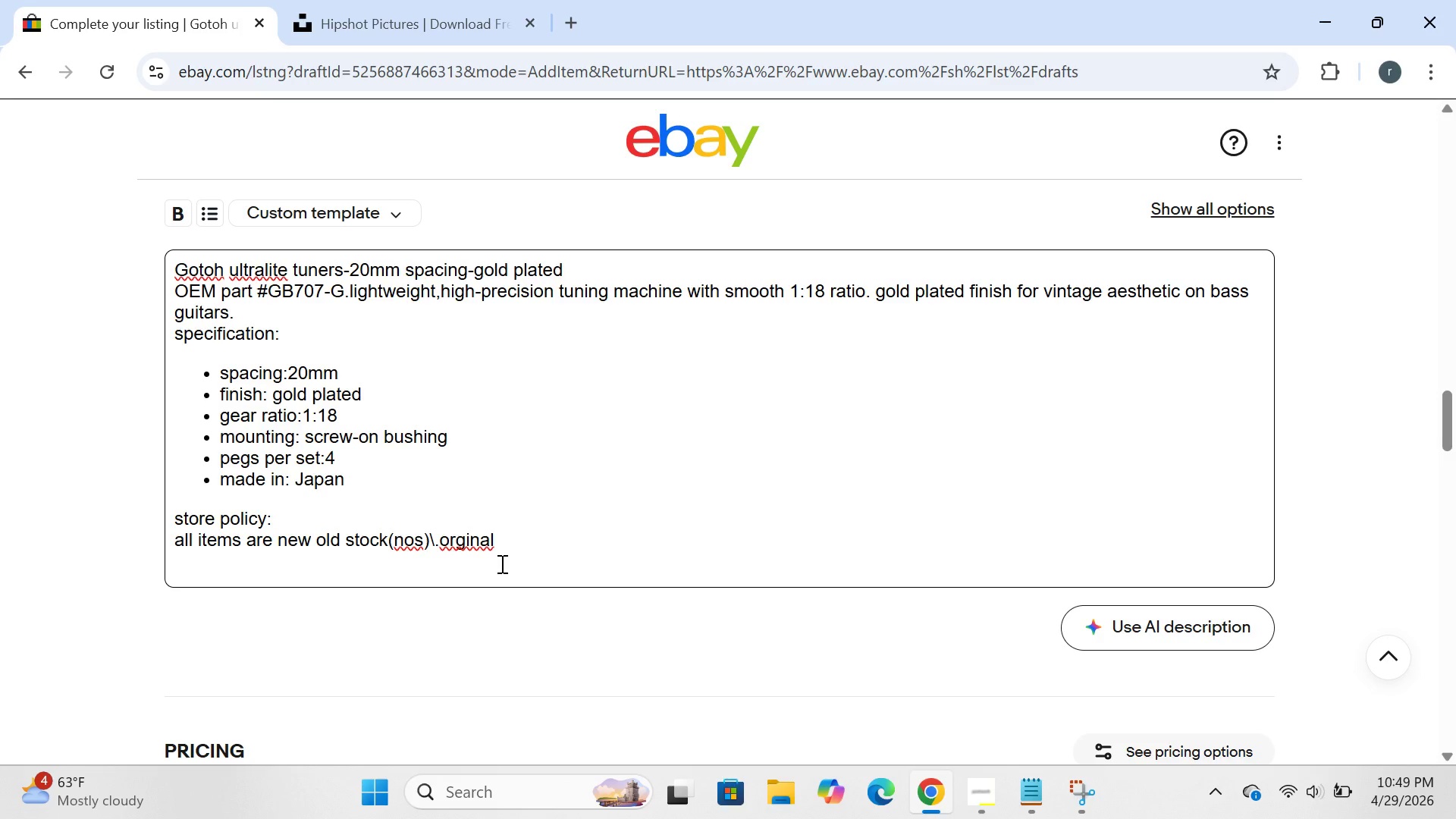 
key(Backspace)
 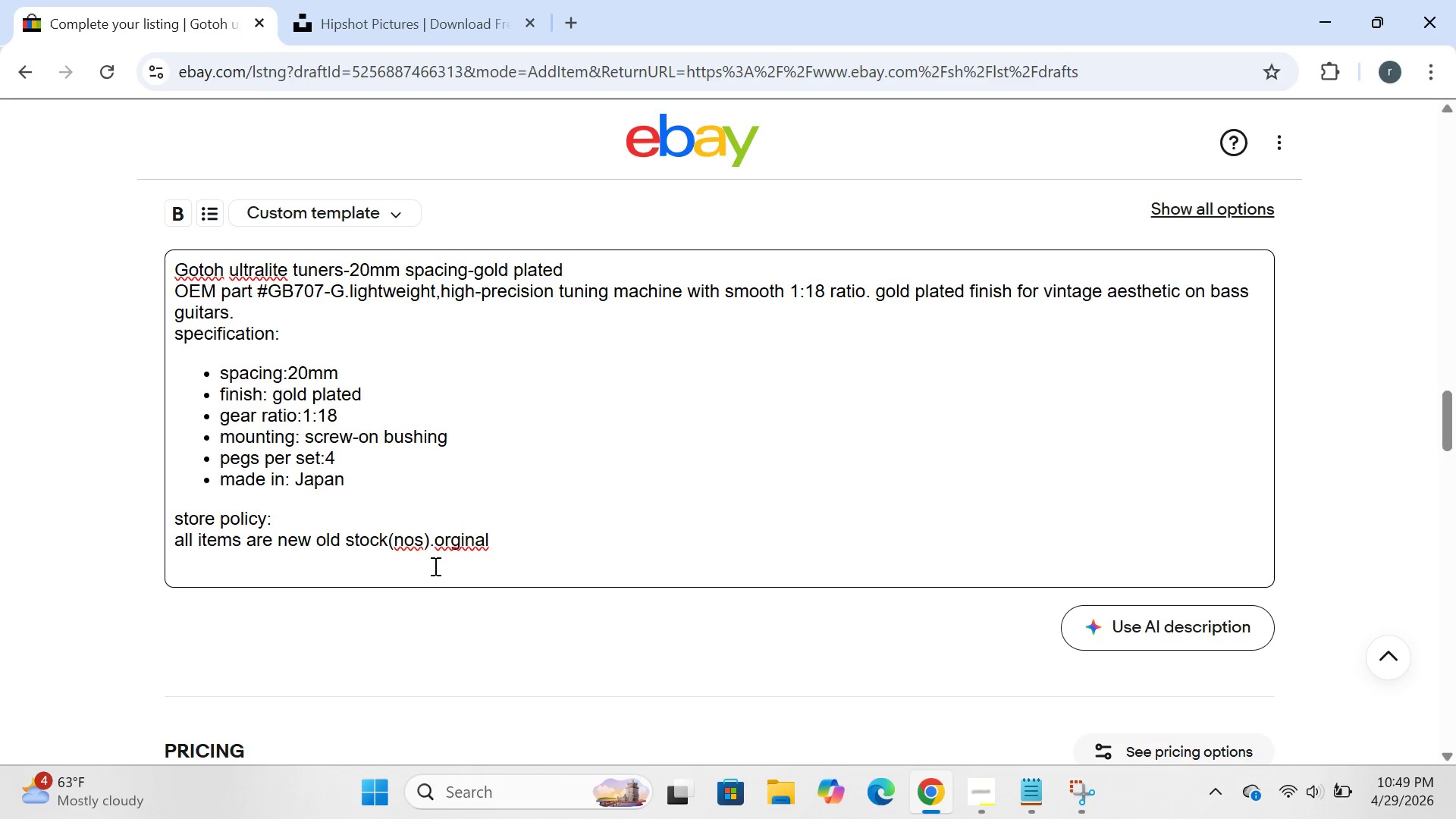 
left_click([423, 544])
 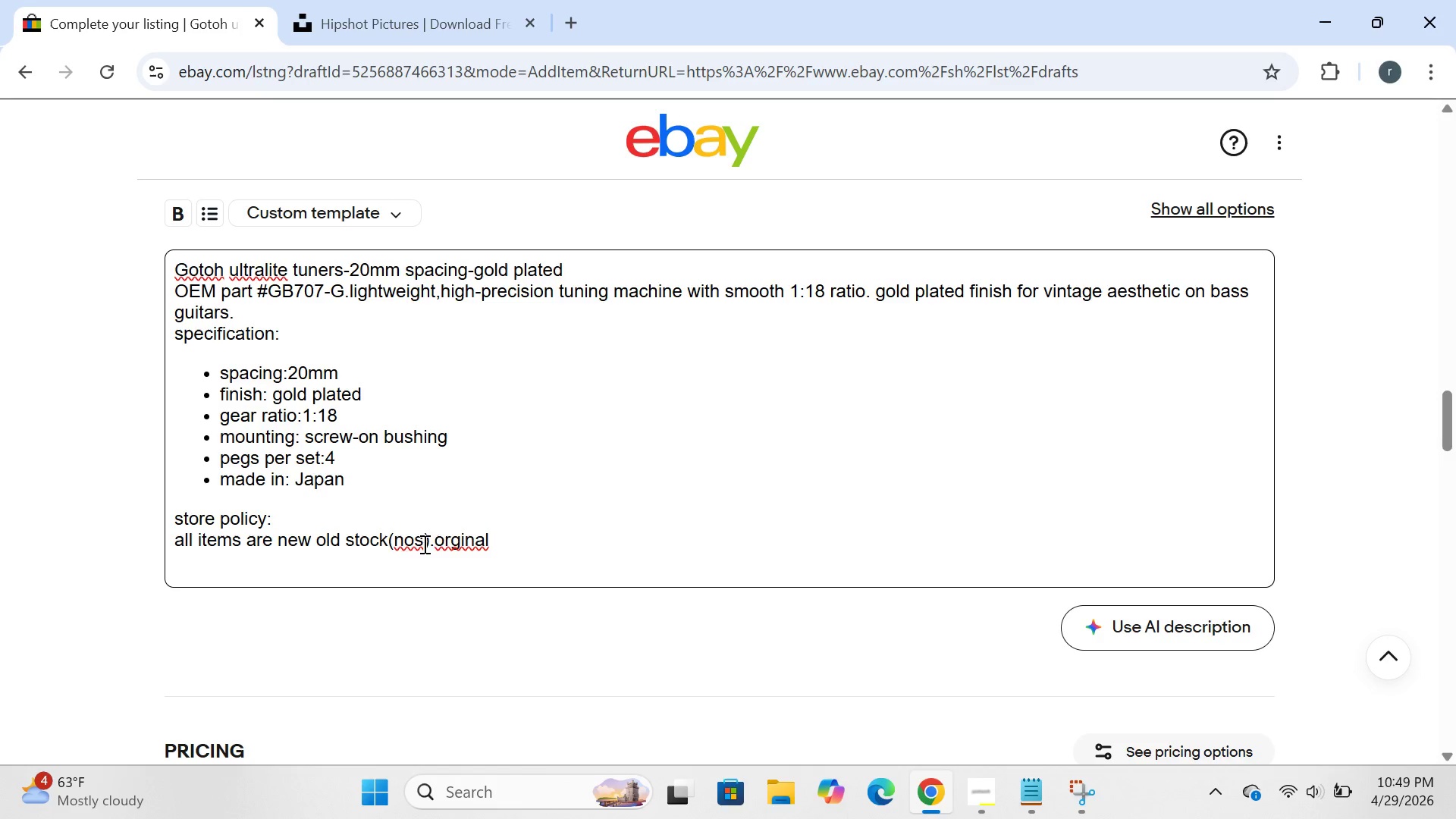 
key(Backspace)
key(Backspace)
key(Backspace)
type(NOS)
 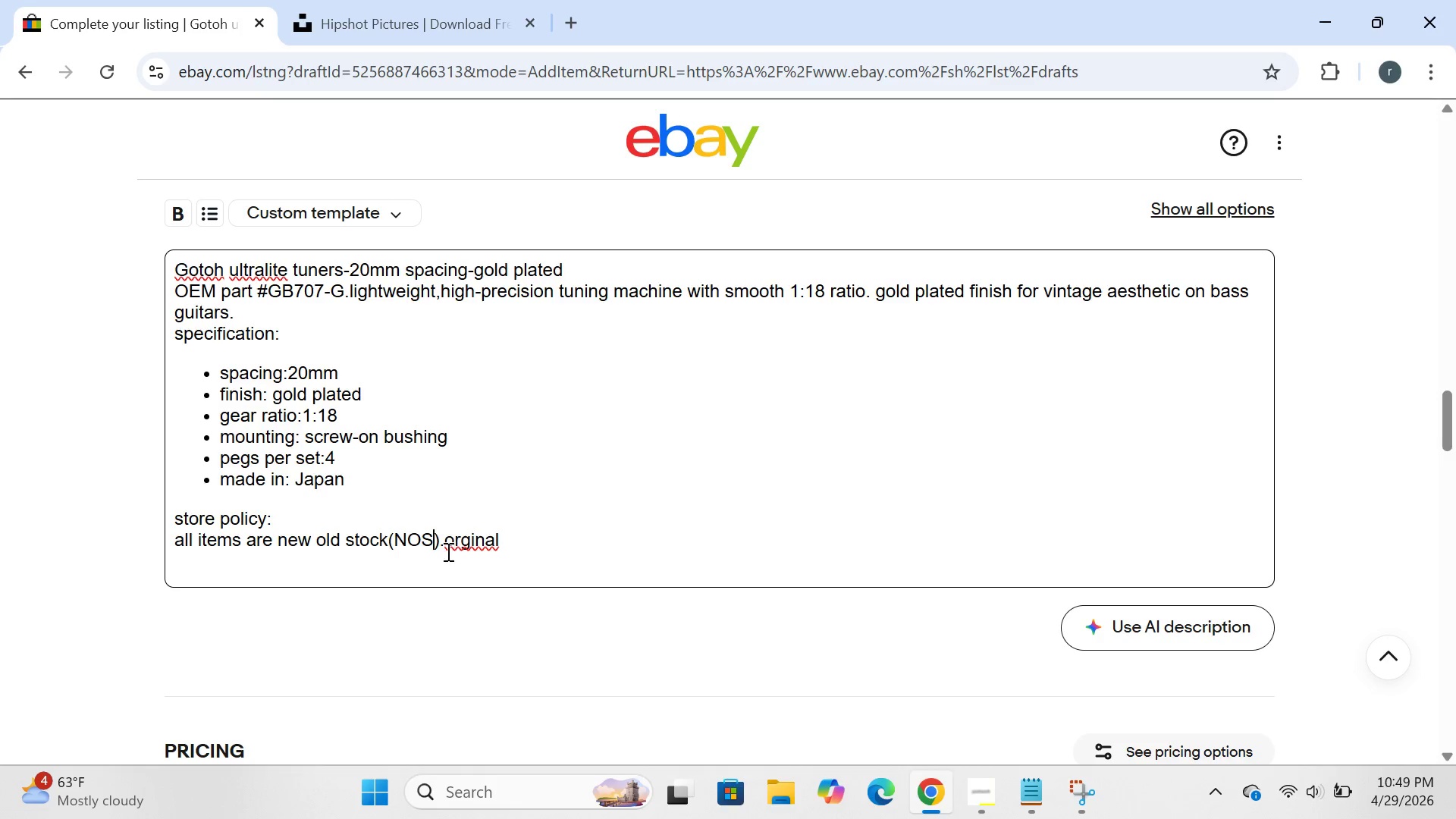 
left_click([447, 545])
 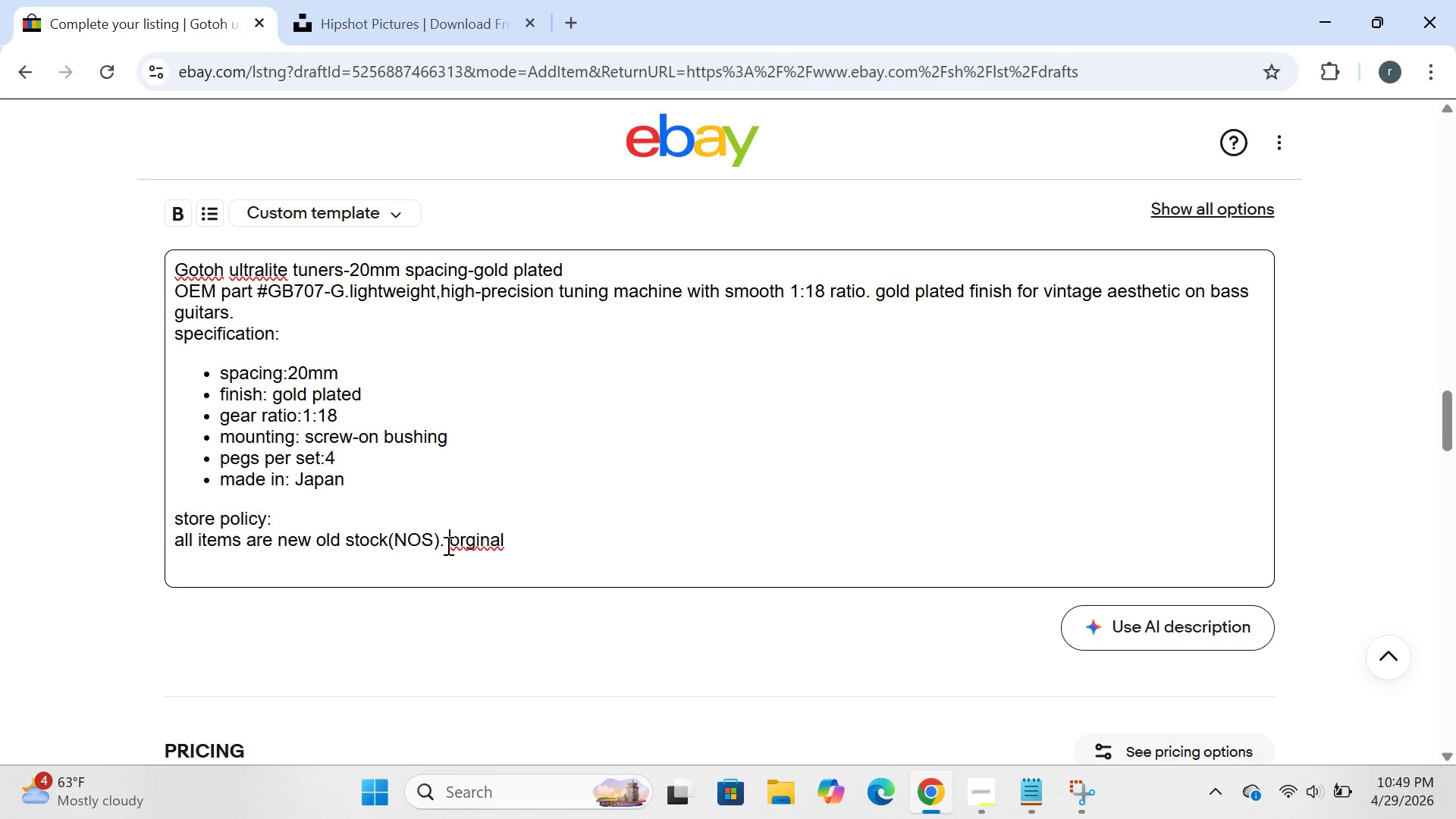 
key(Space)
 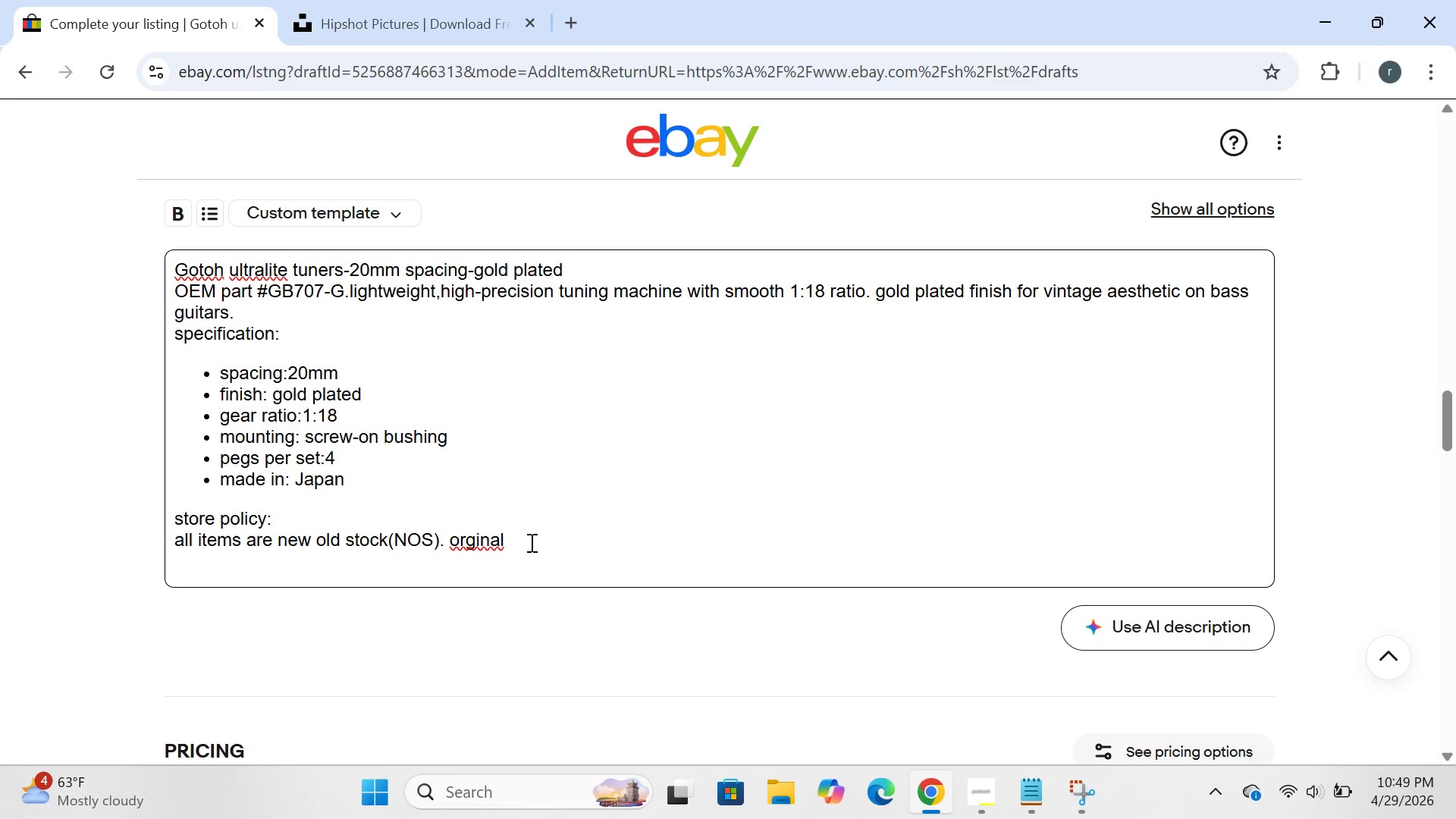 
left_click([530, 542])
 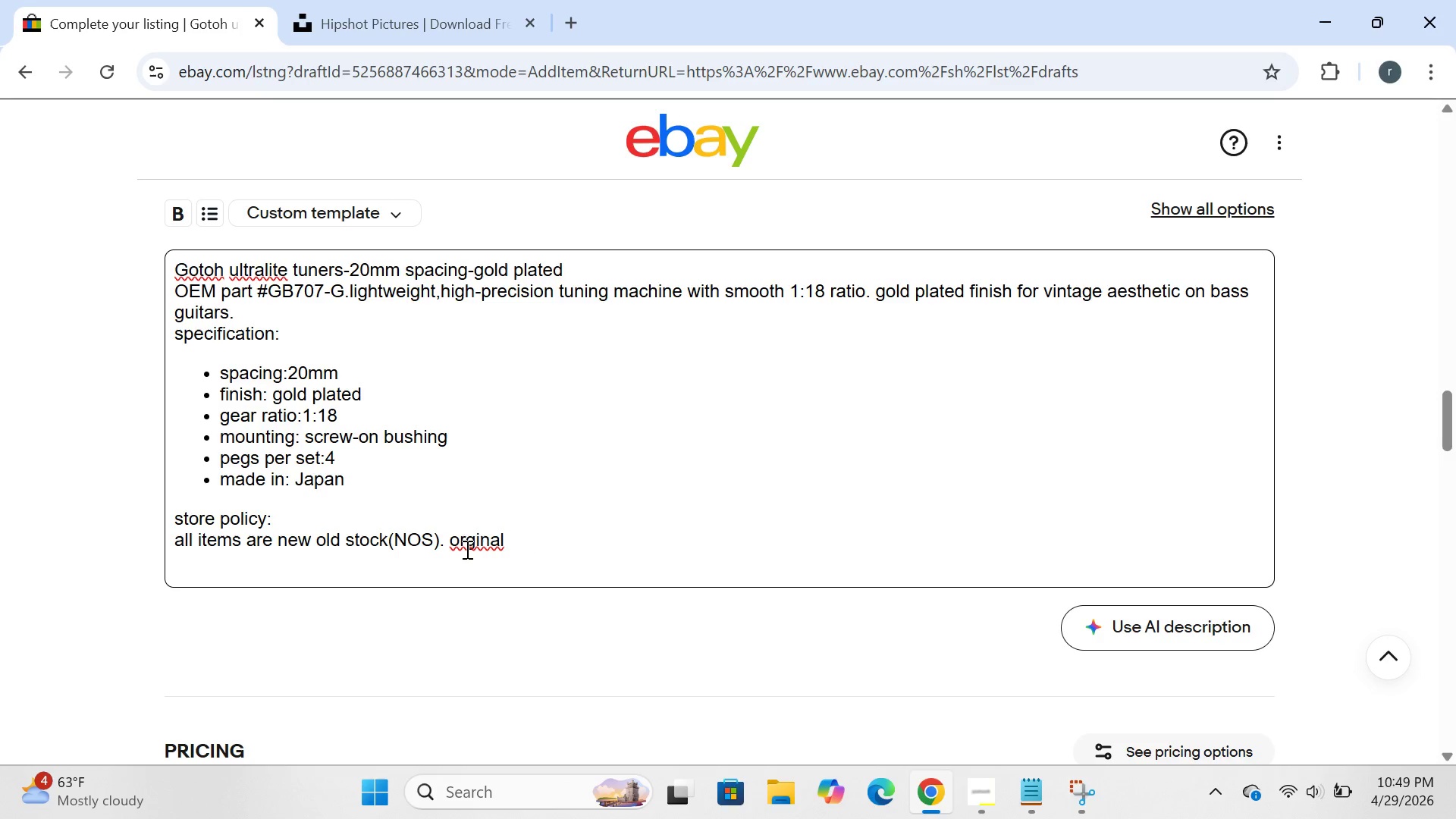 
left_click([466, 544])
 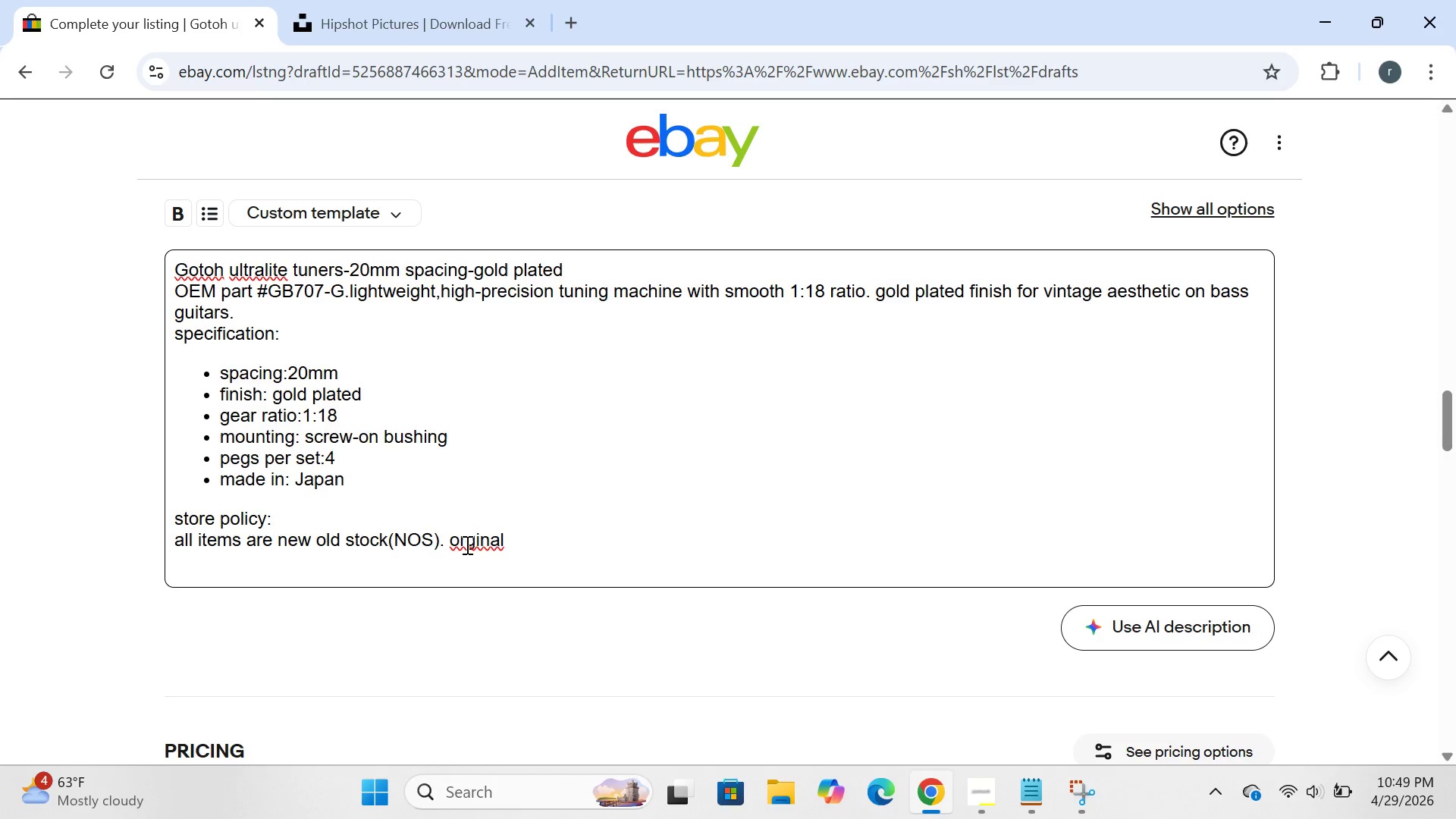 
key(I)
 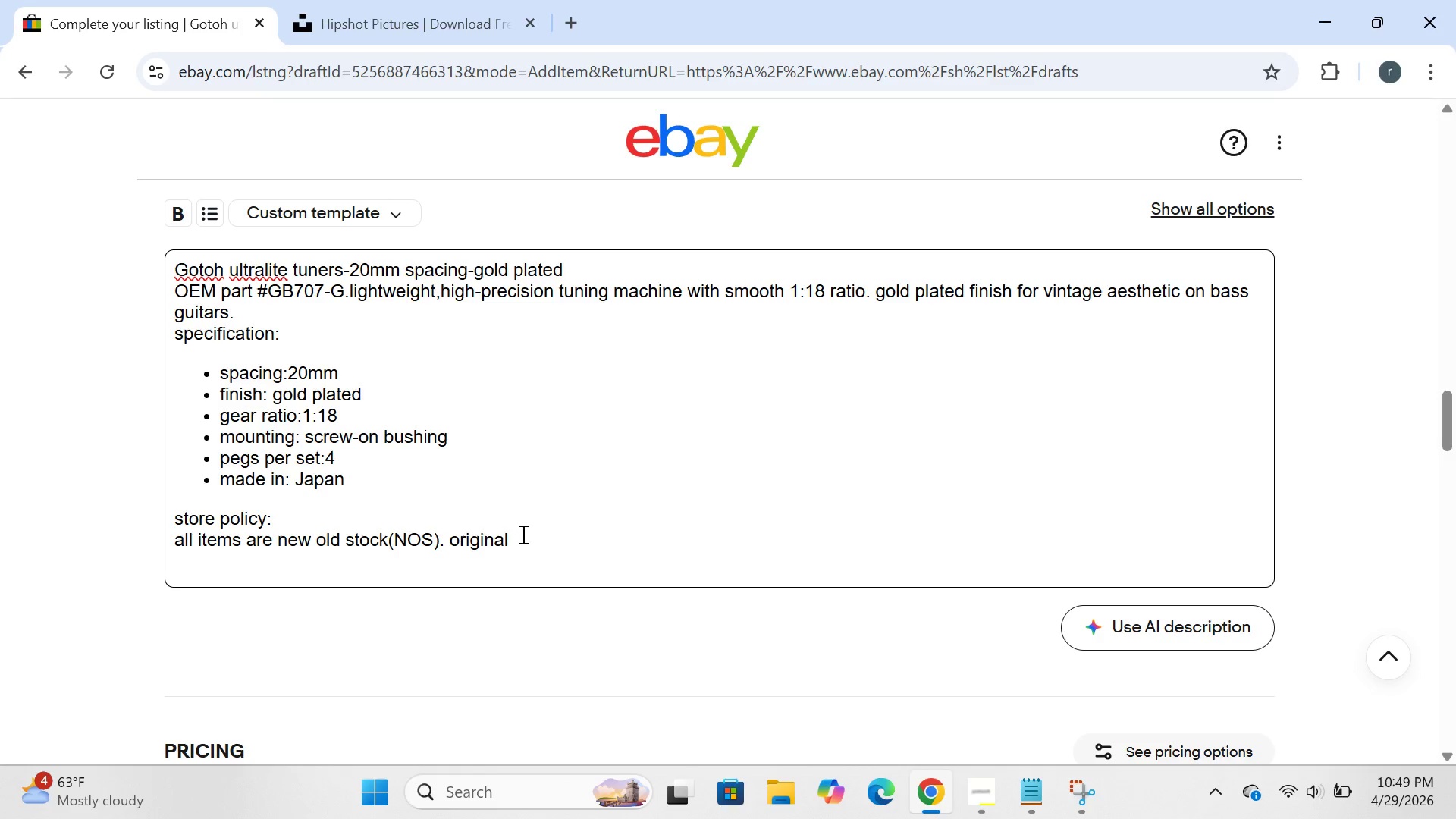 
left_click([522, 534])
 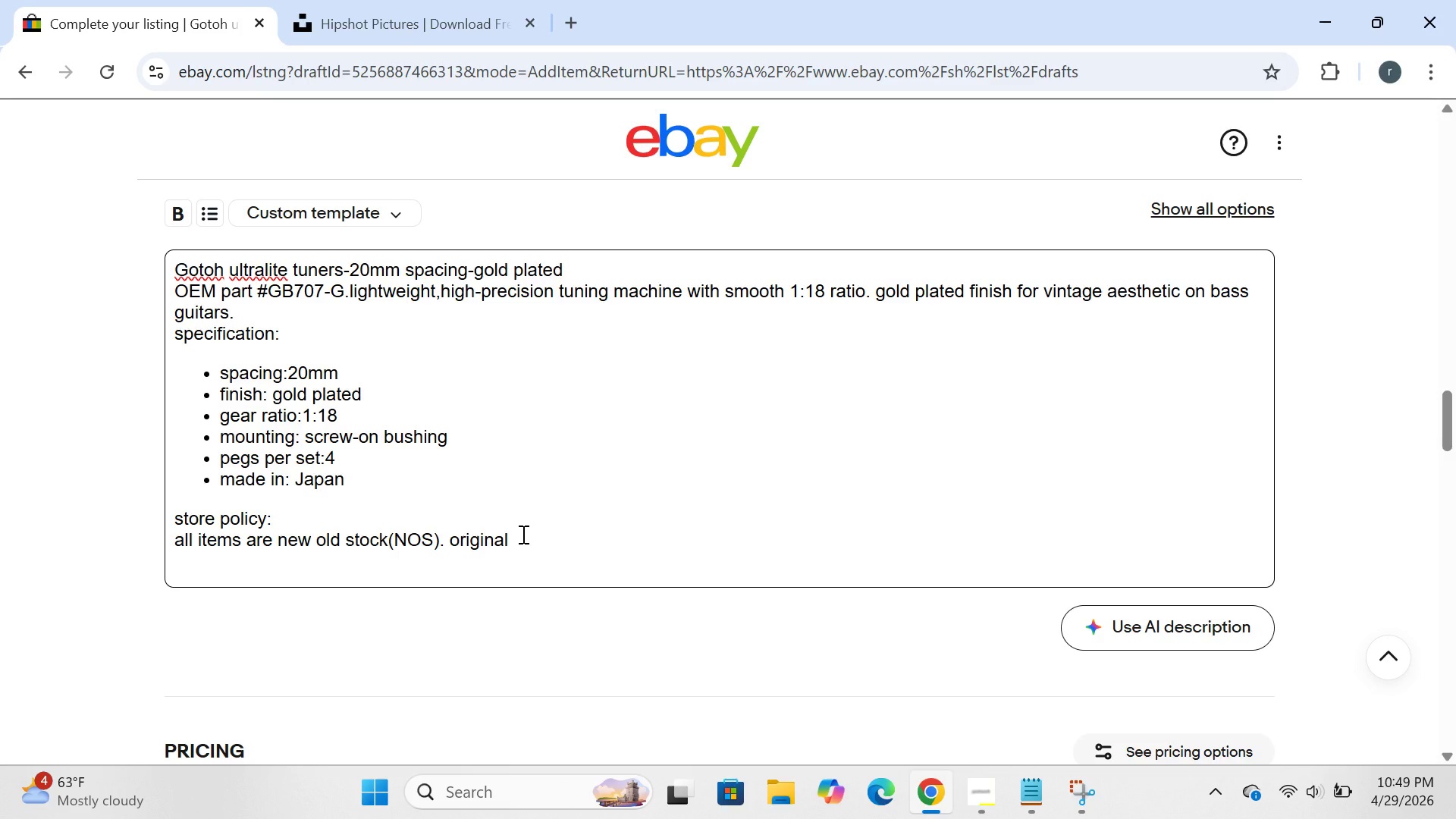 
type(packaging may show shel )
key(Backspace)
type(f )
 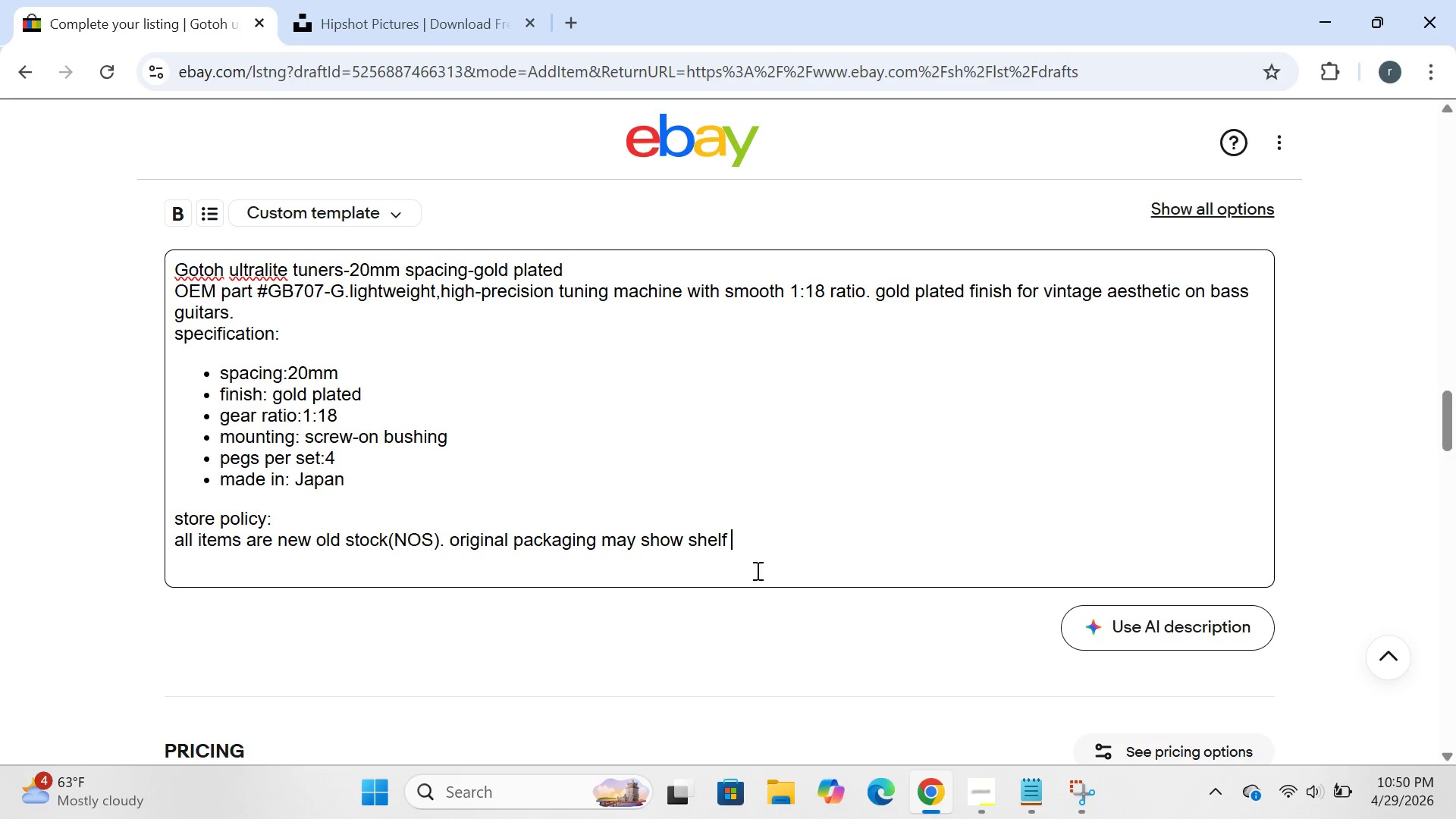 
wait(6.25)
 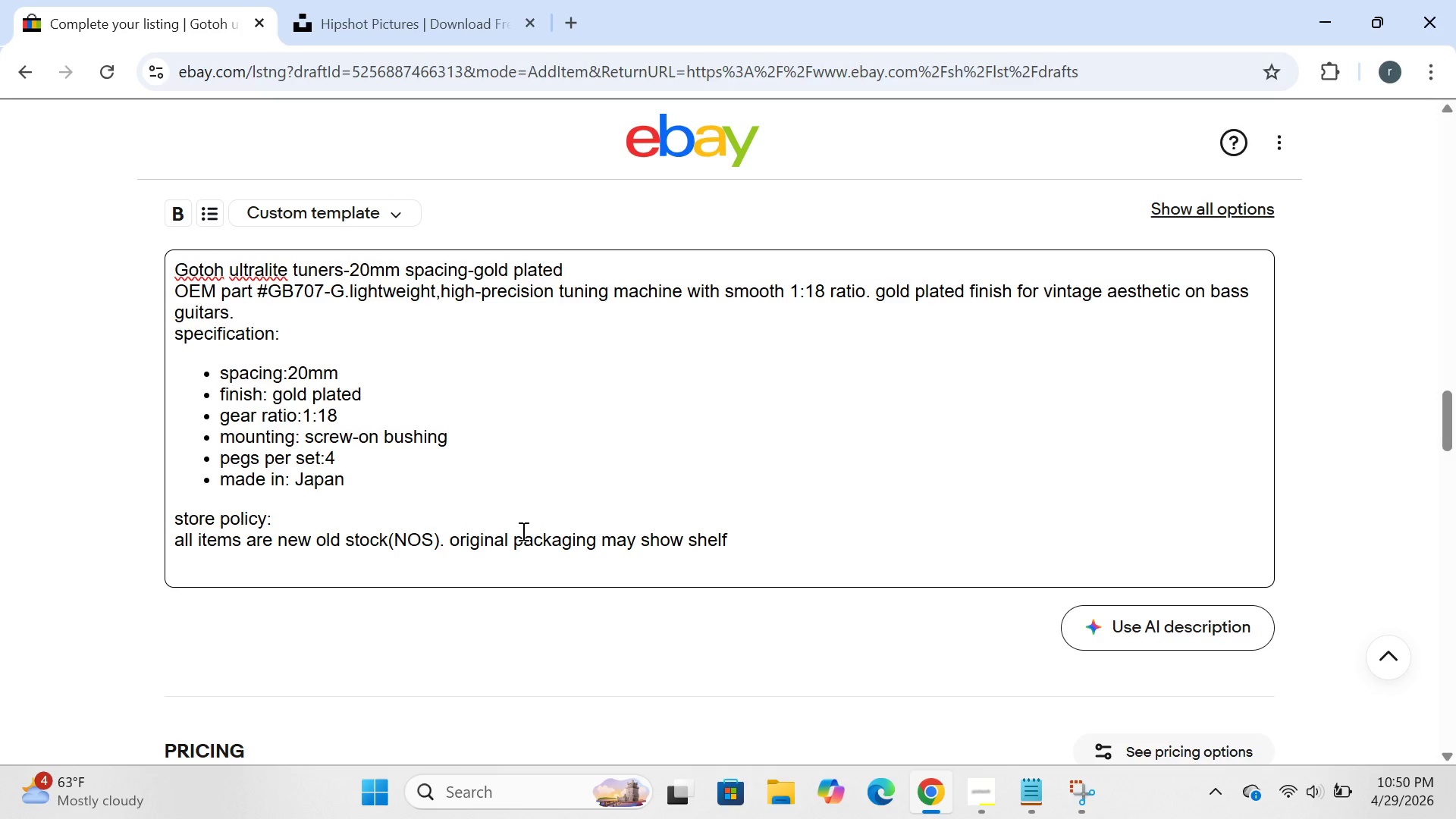 
left_click([1344, 778])
 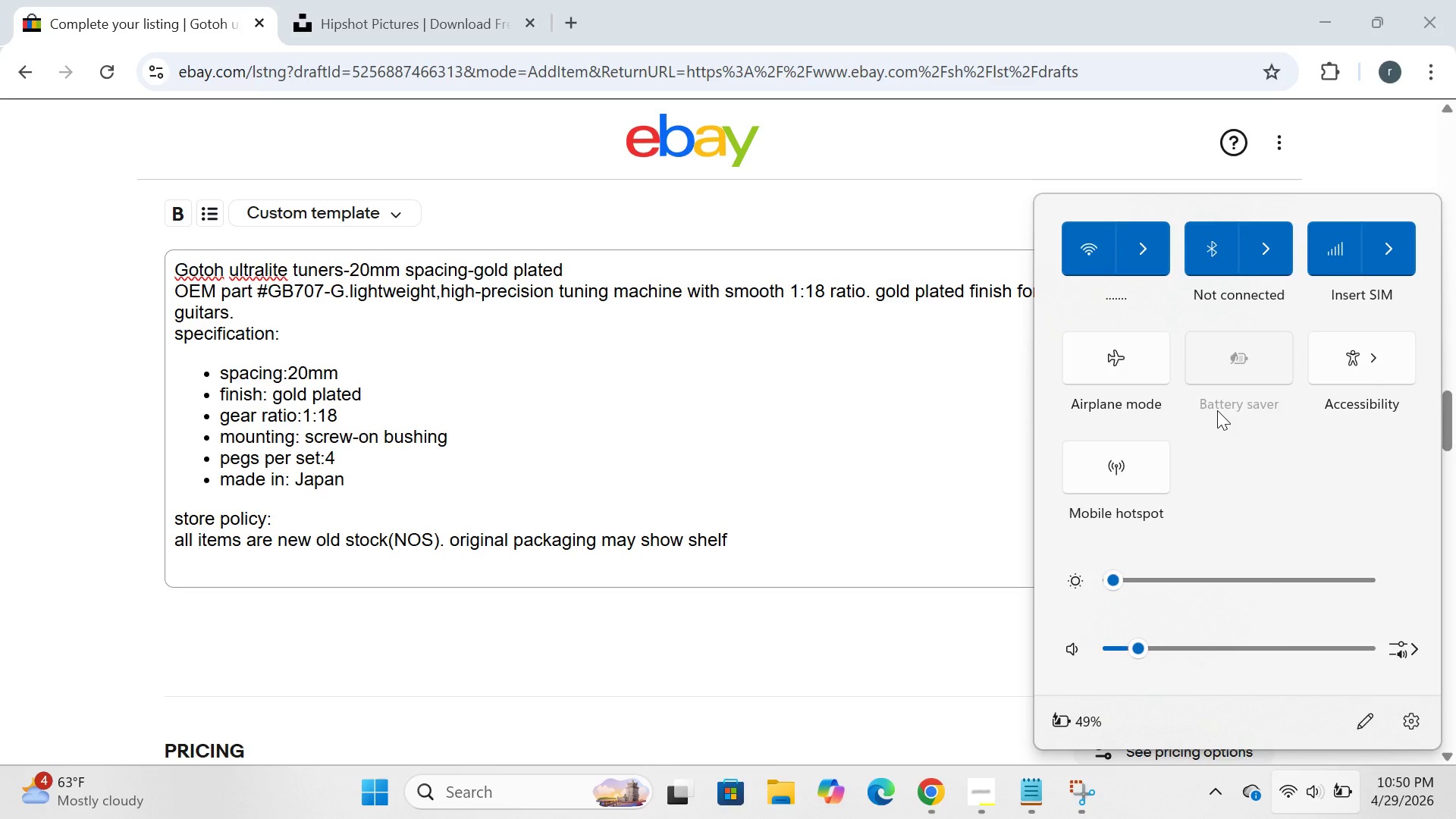 
wait(13.67)
 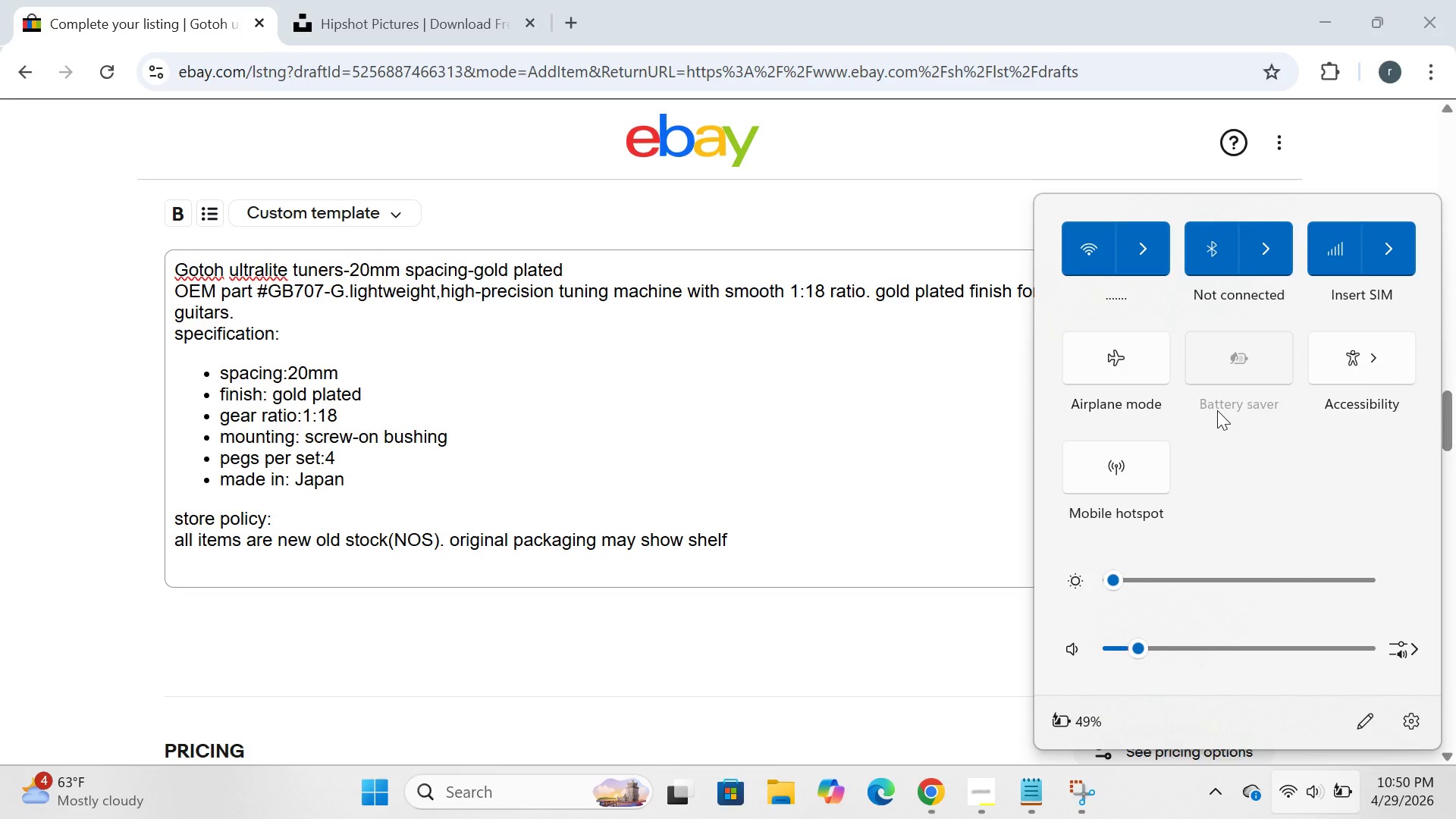 
left_click([1247, 360])
 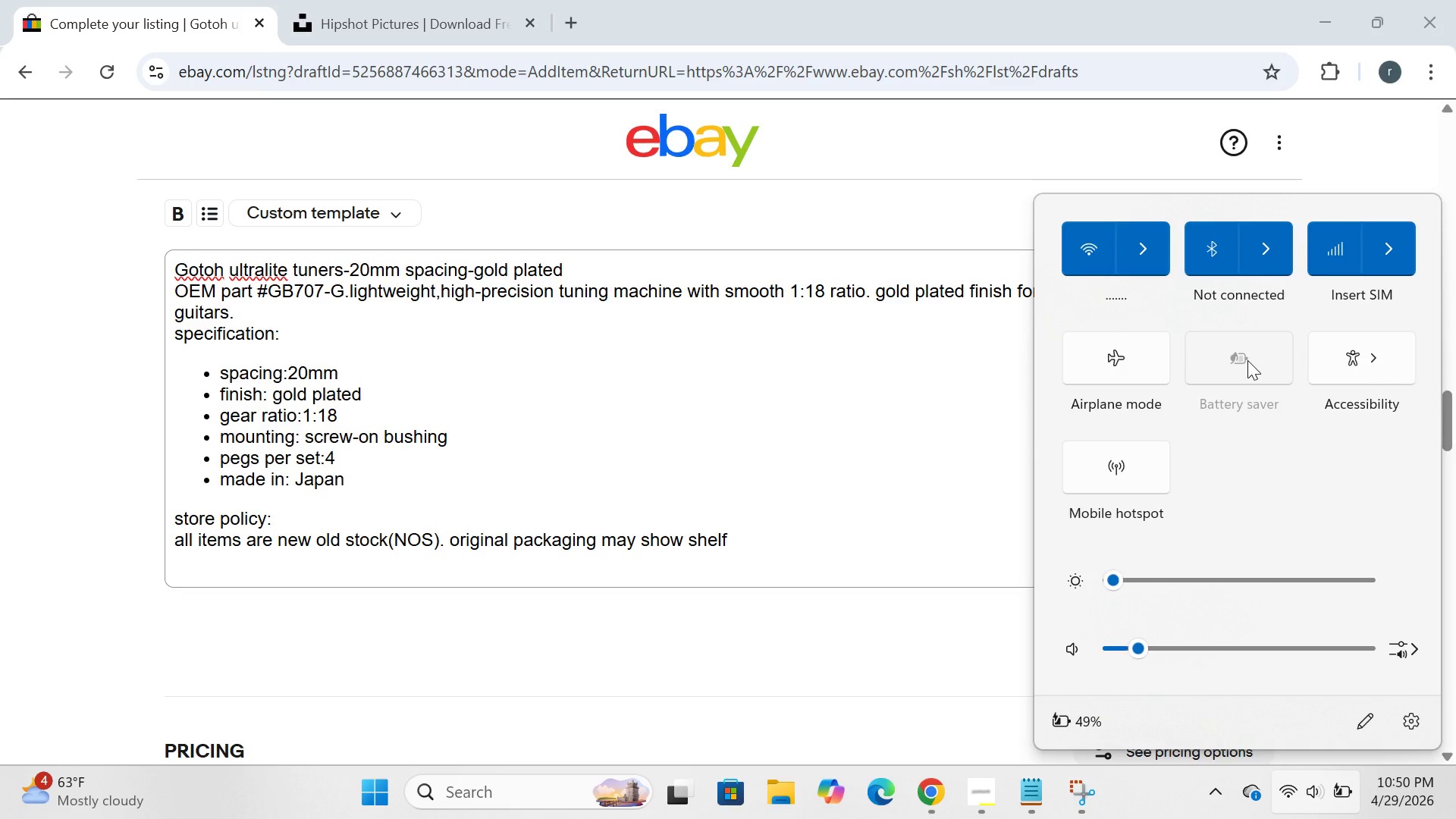 
wait(6.72)
 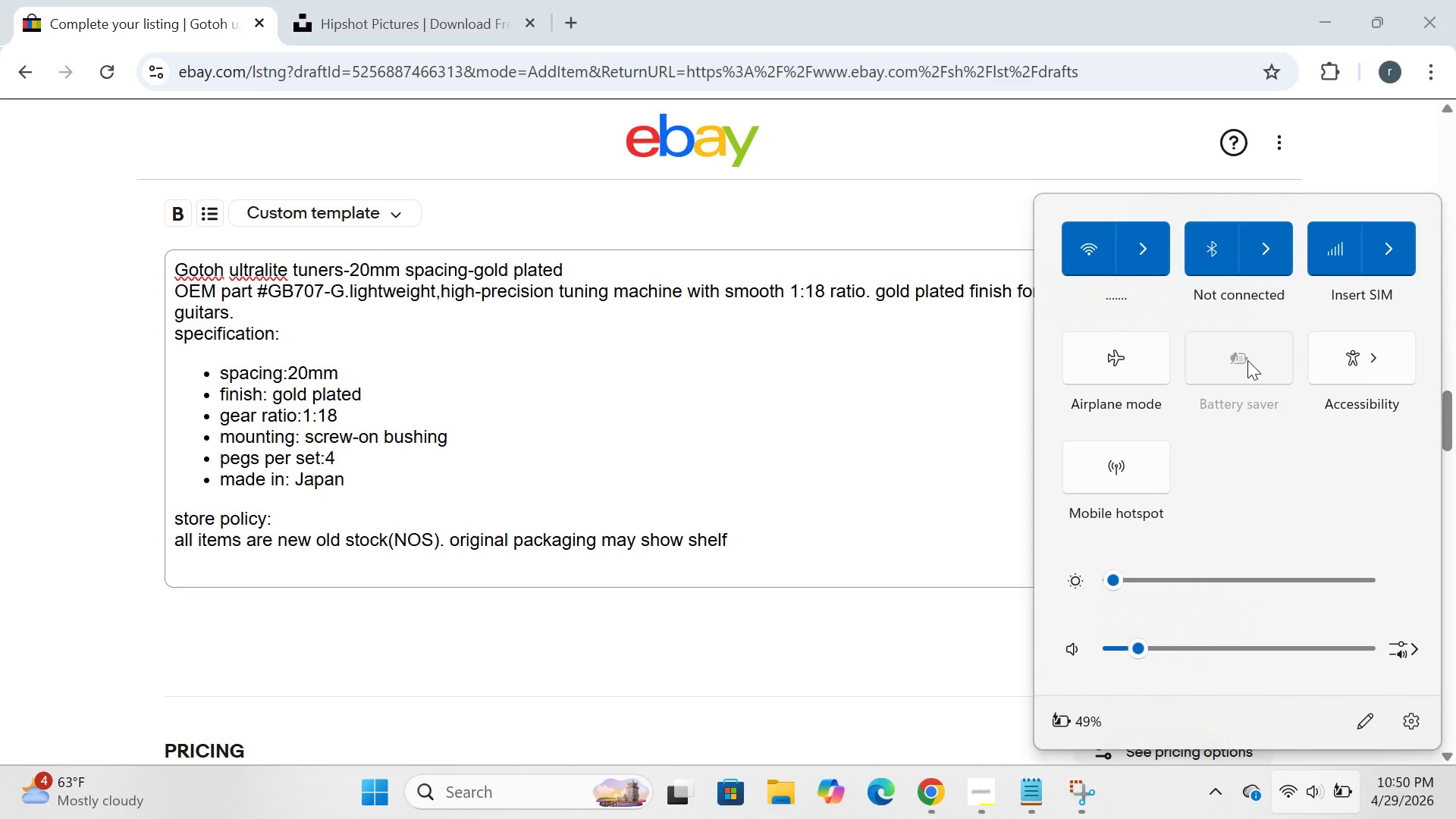 
left_click([846, 489])
 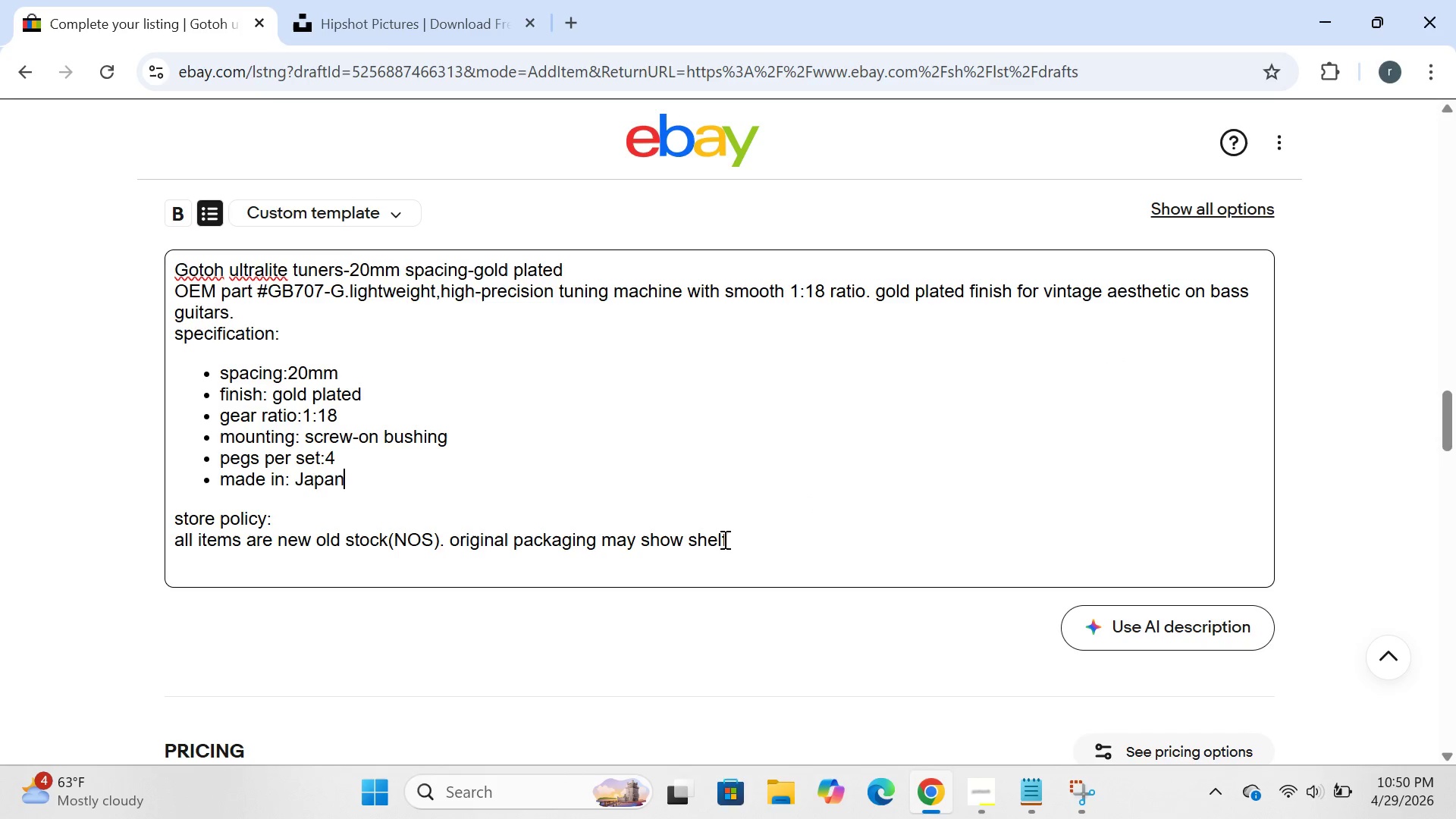 
left_click([732, 540])
 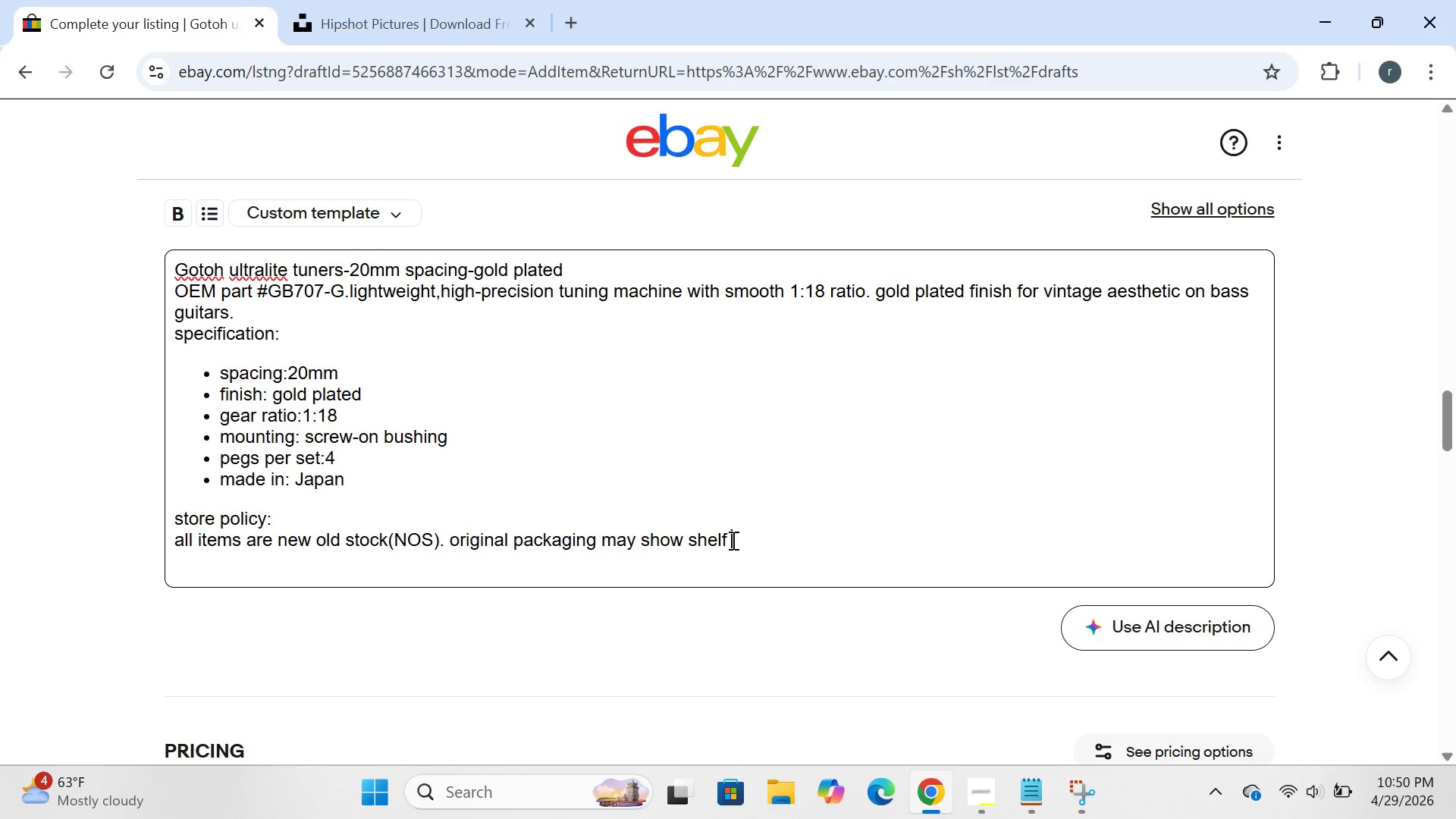 
type(waer )
key(Backspace)
key(Backspace)
key(Backspace)
key(Backspace)
type(era)
key(Backspace)
key(Backspace)
type(ar ,but the product is brand new and unused. returns accepy)
key(Backspace)
type(ted 30 )
 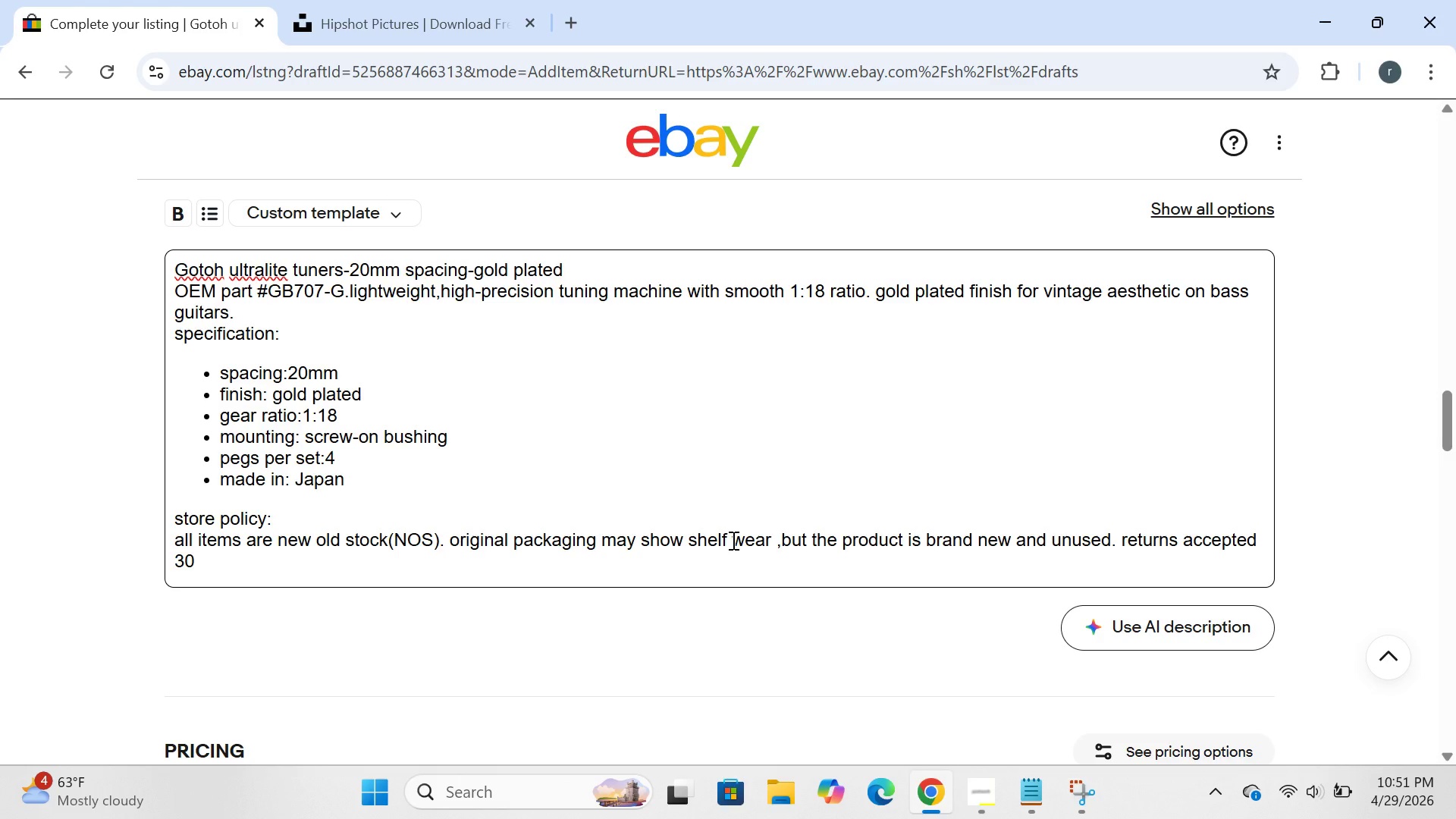 
type(days in orginal condition)
 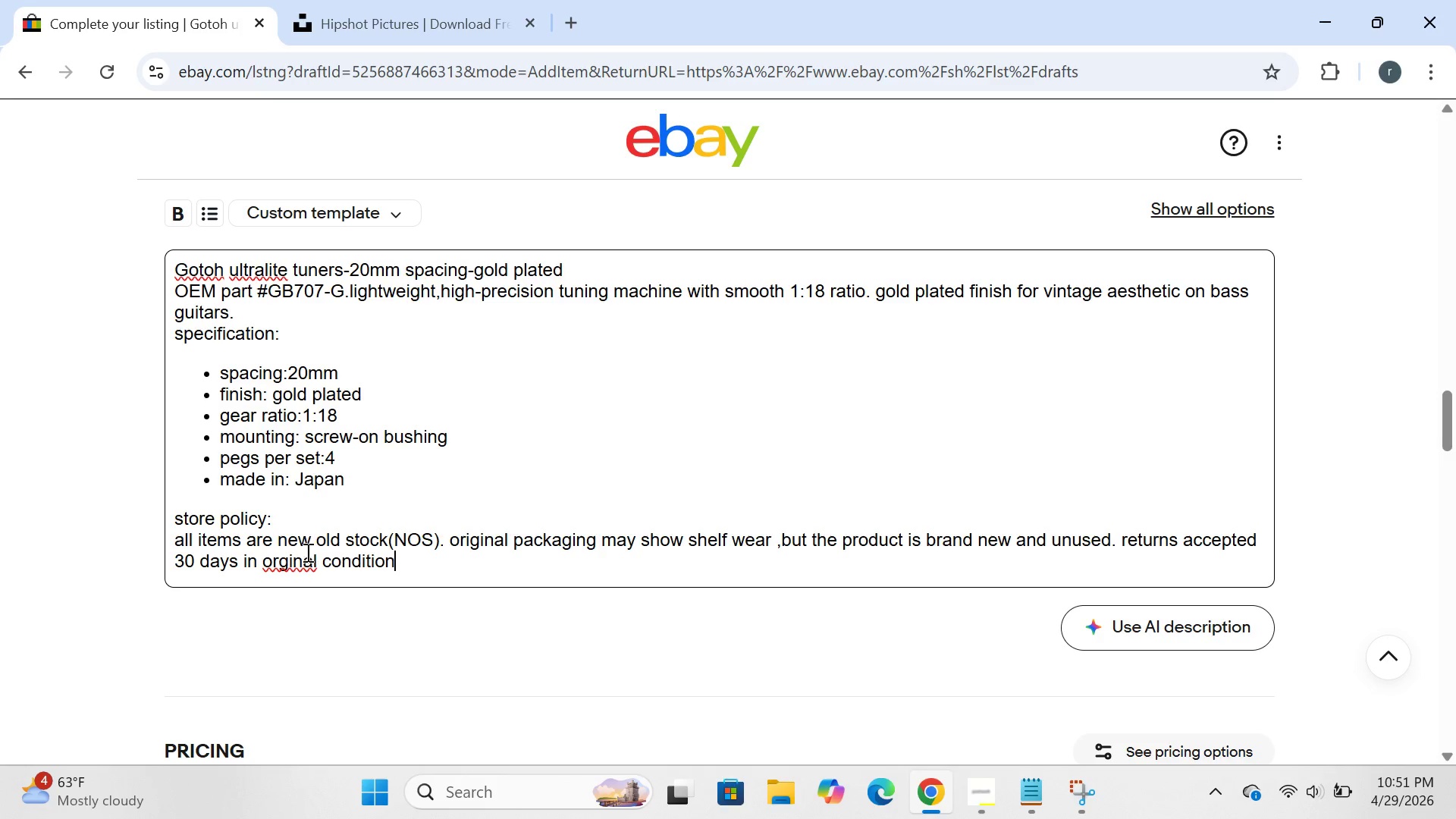 
left_click([281, 563])
 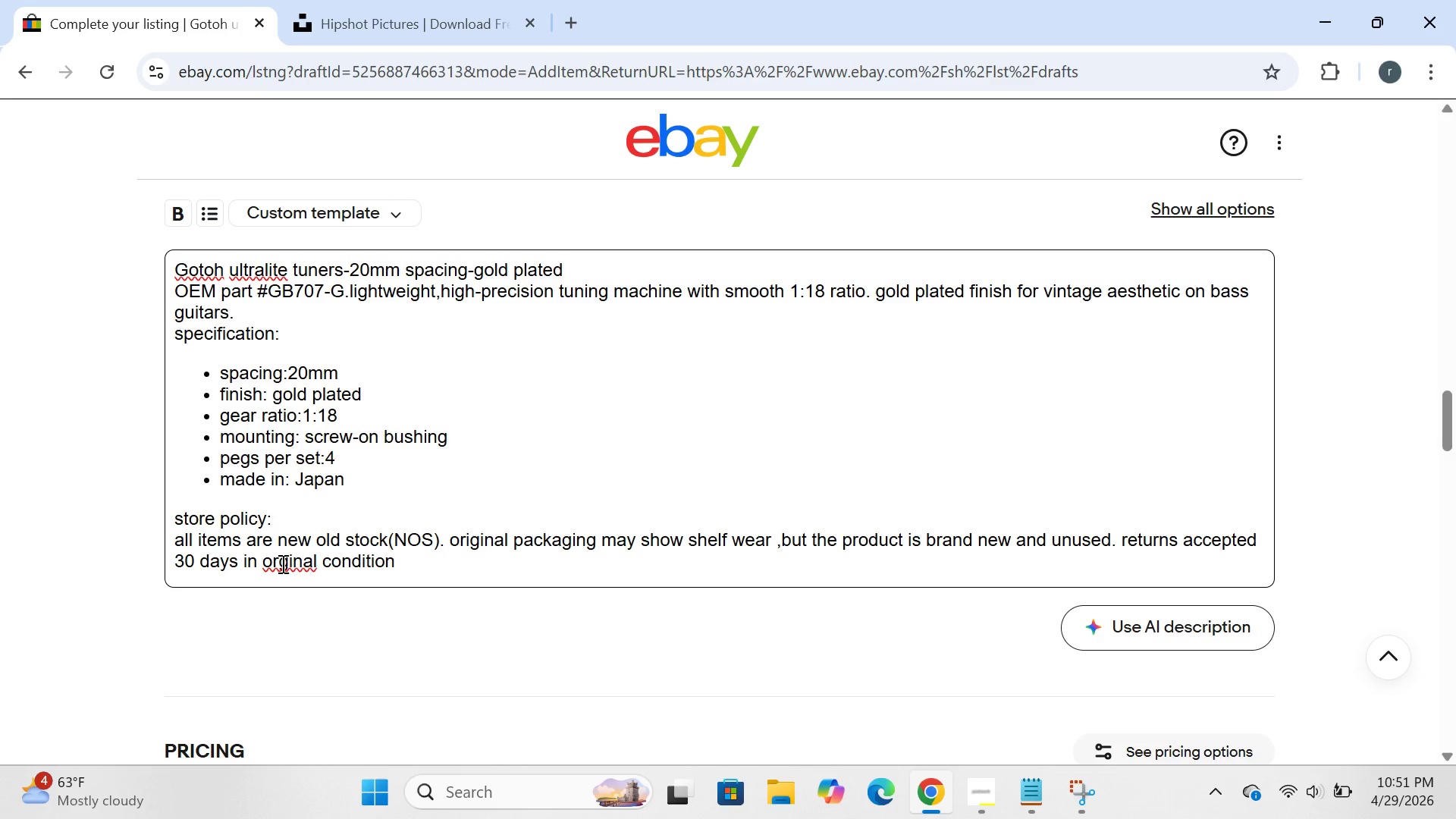 
key(I)
 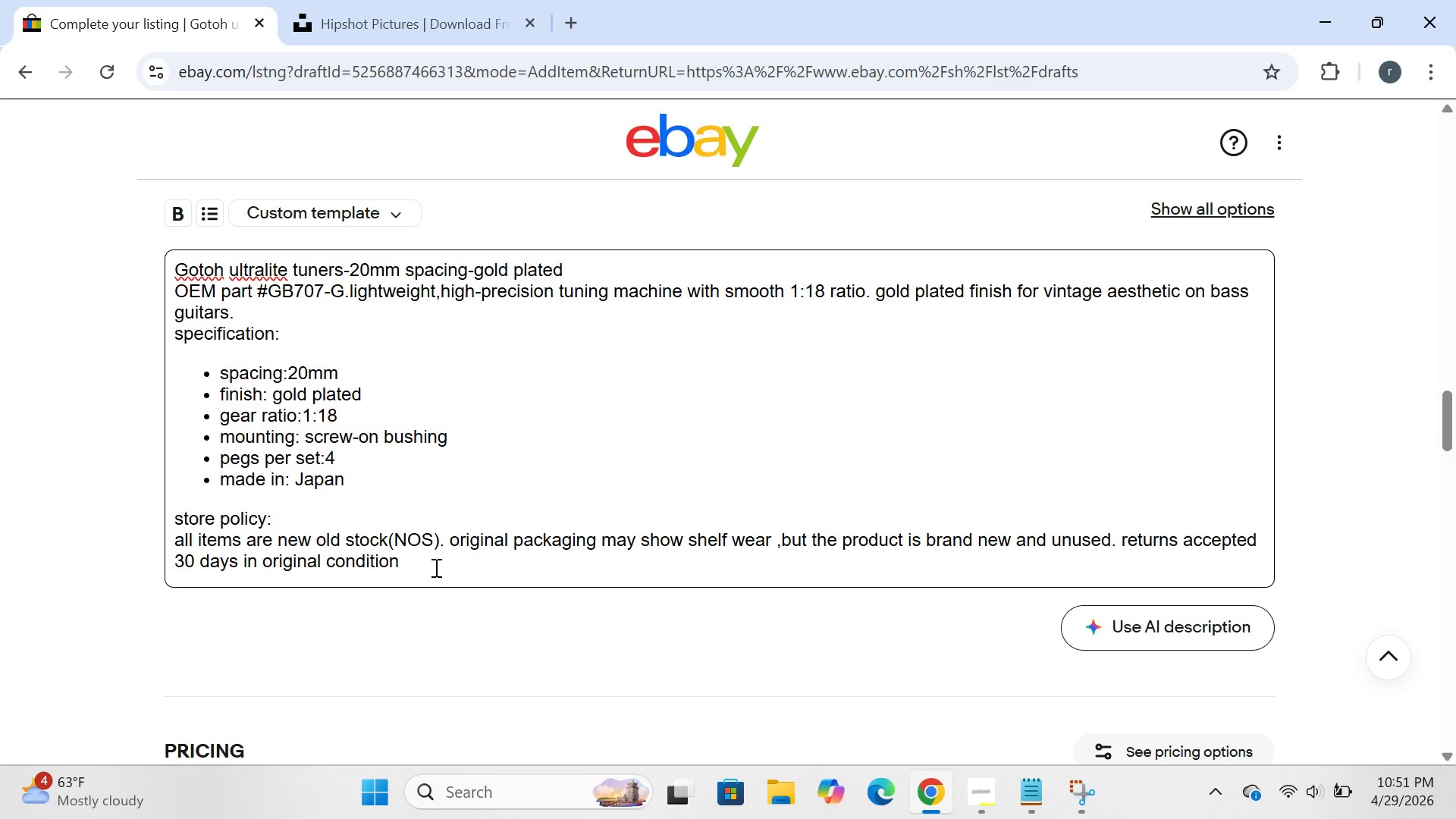 
left_click([435, 567])
 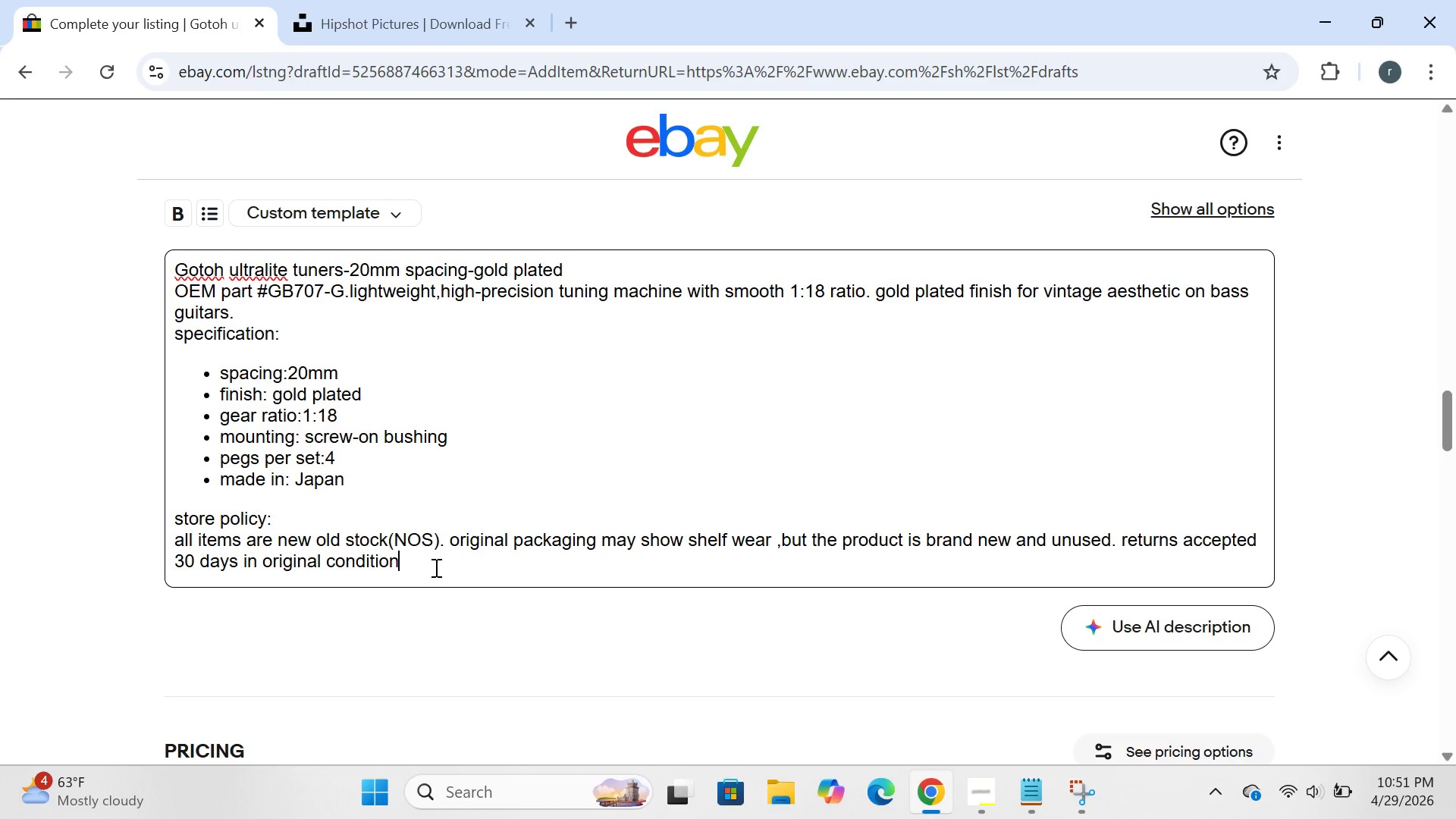 
key(Period)
 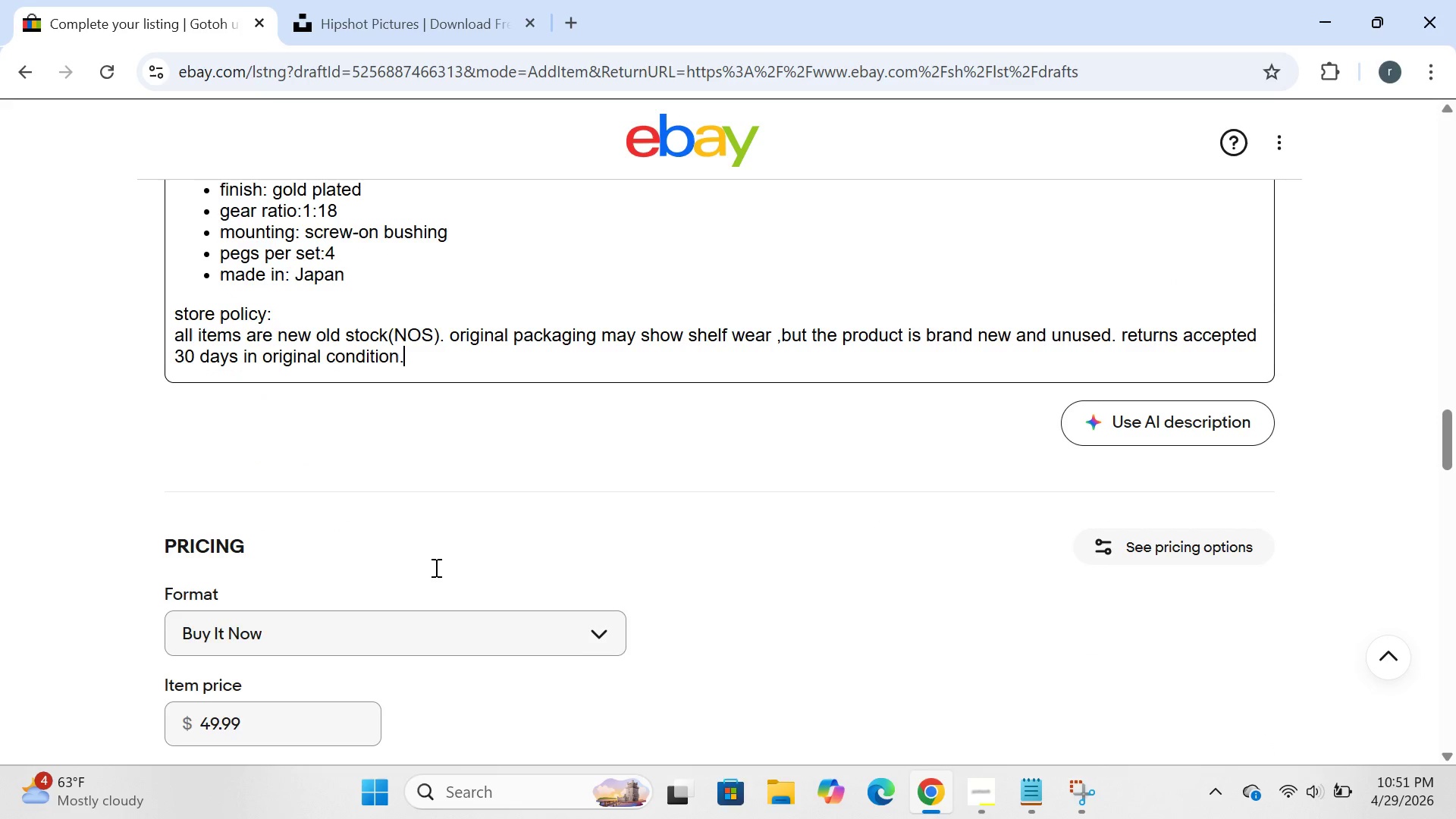 
wait(8.25)
 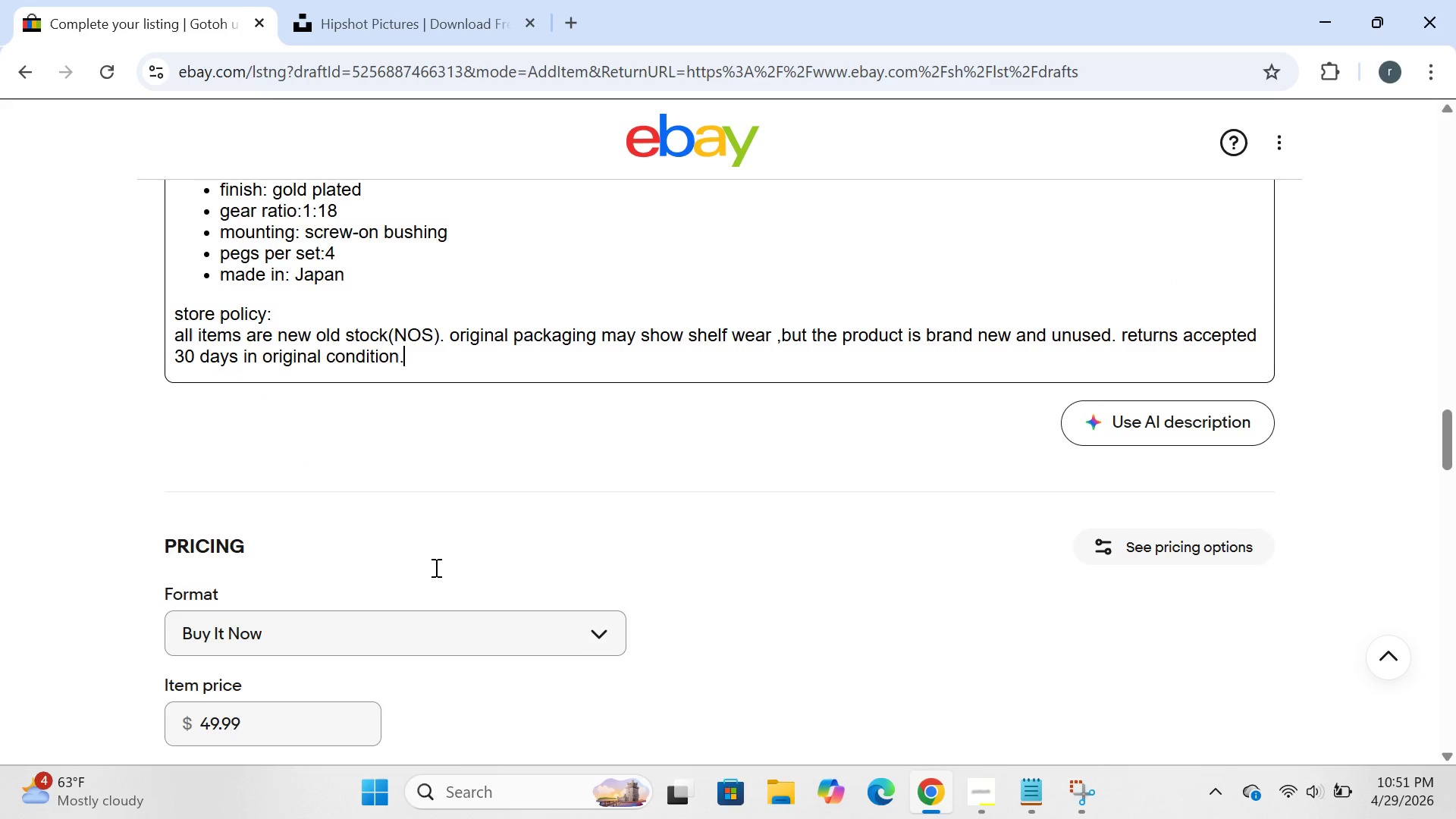 
left_click([250, 421])
 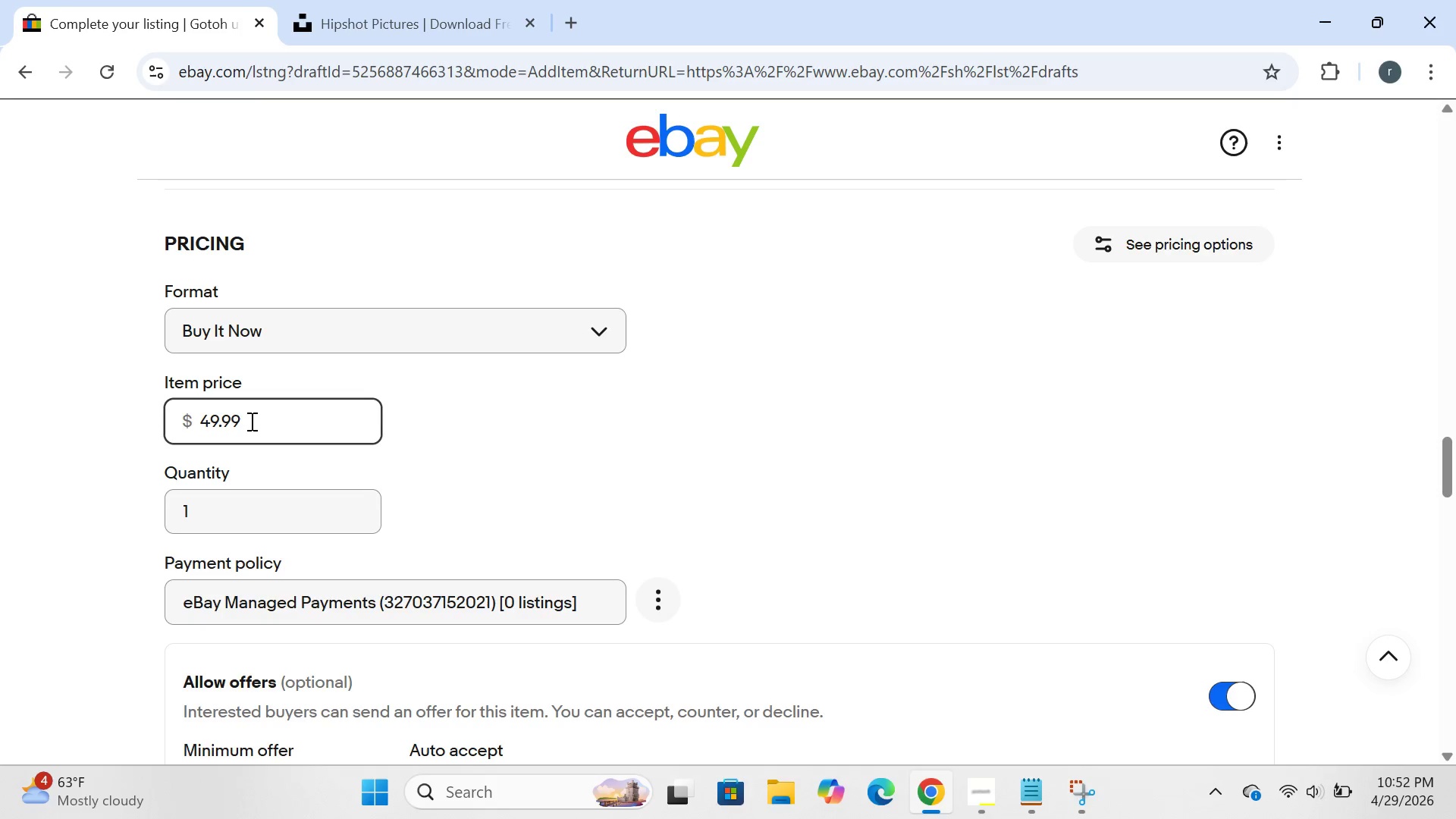 
key(Backspace)
key(Backspace)
key(Backspace)
key(Backspace)
key(Backspace)
type(115.00)
 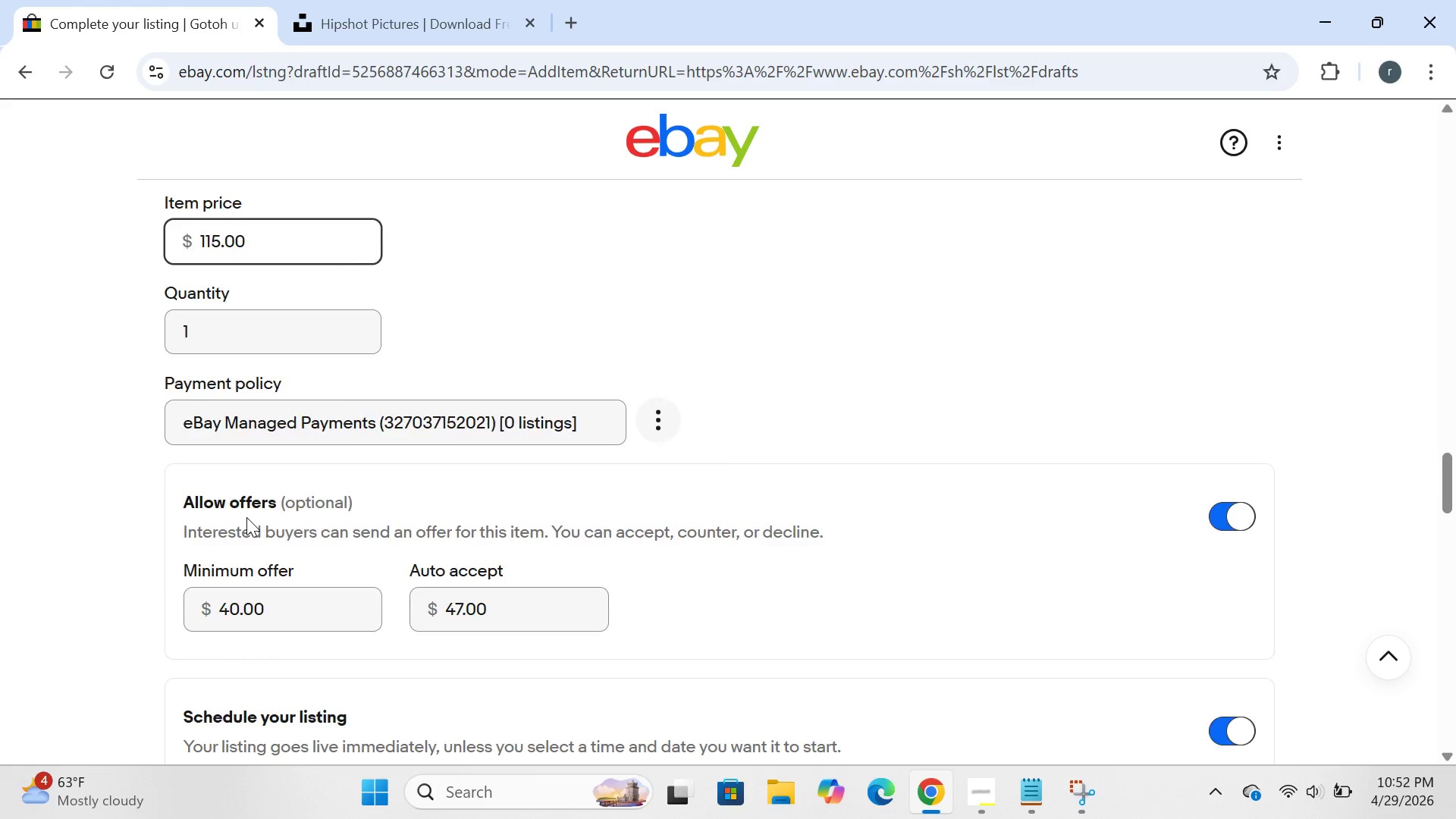 
left_click([292, 504])
 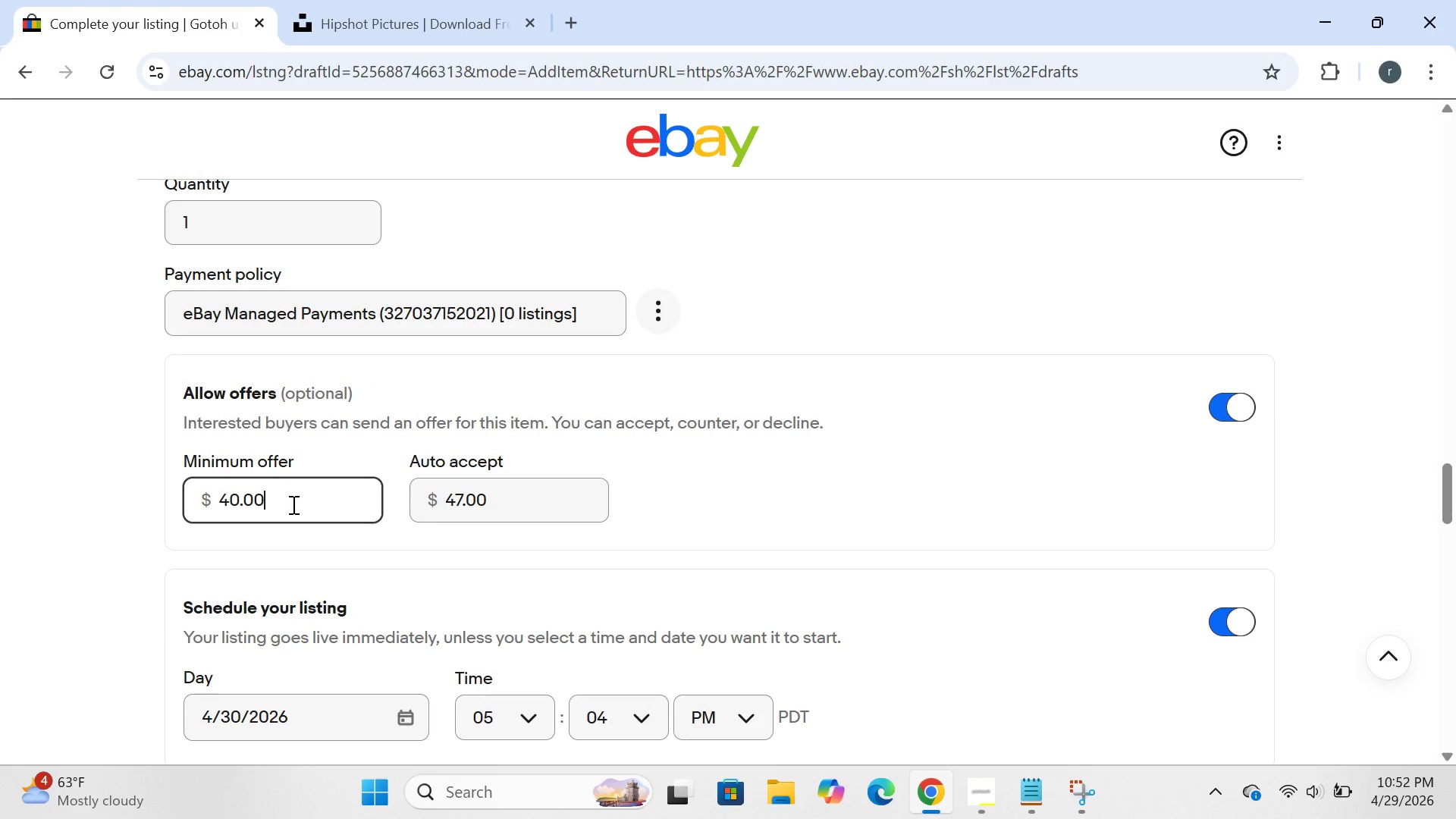 
hold_key(key=Backspace, duration=0.89)
 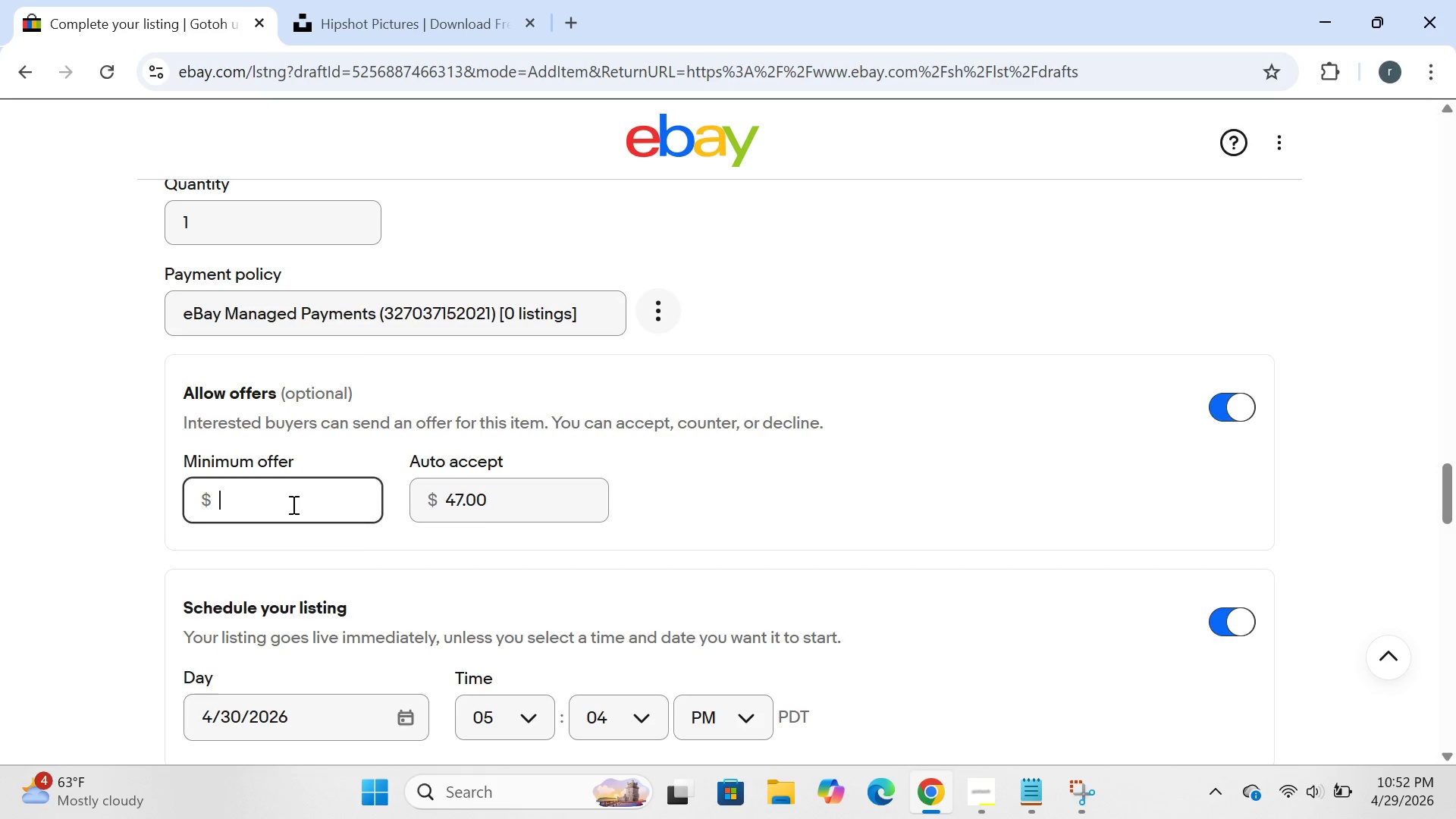 
type(100)
 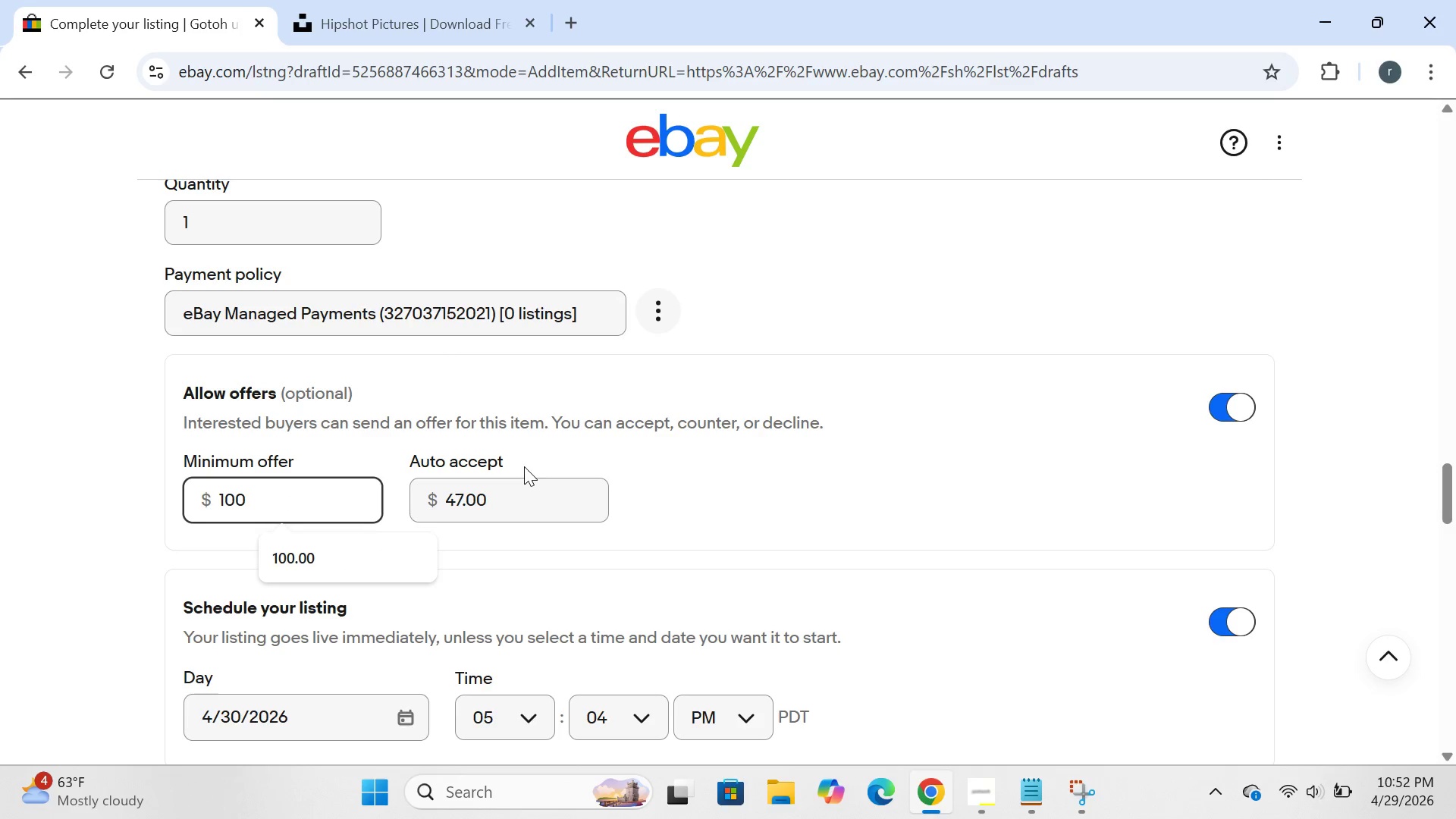 
left_click([523, 485])
 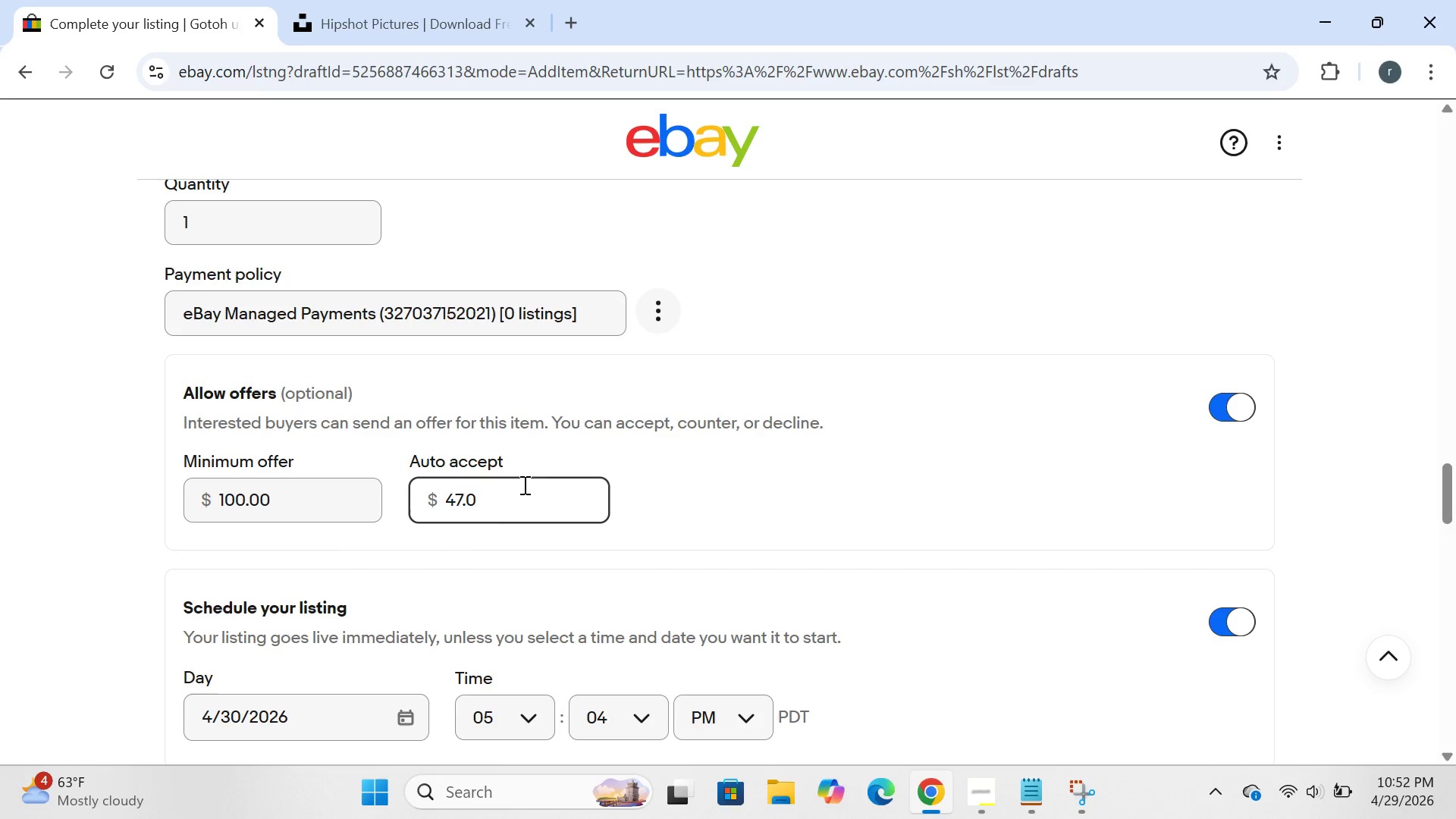 
key(Backspace)
key(Backspace)
key(Backspace)
key(Backspace)
key(Backspace)
type(108)
 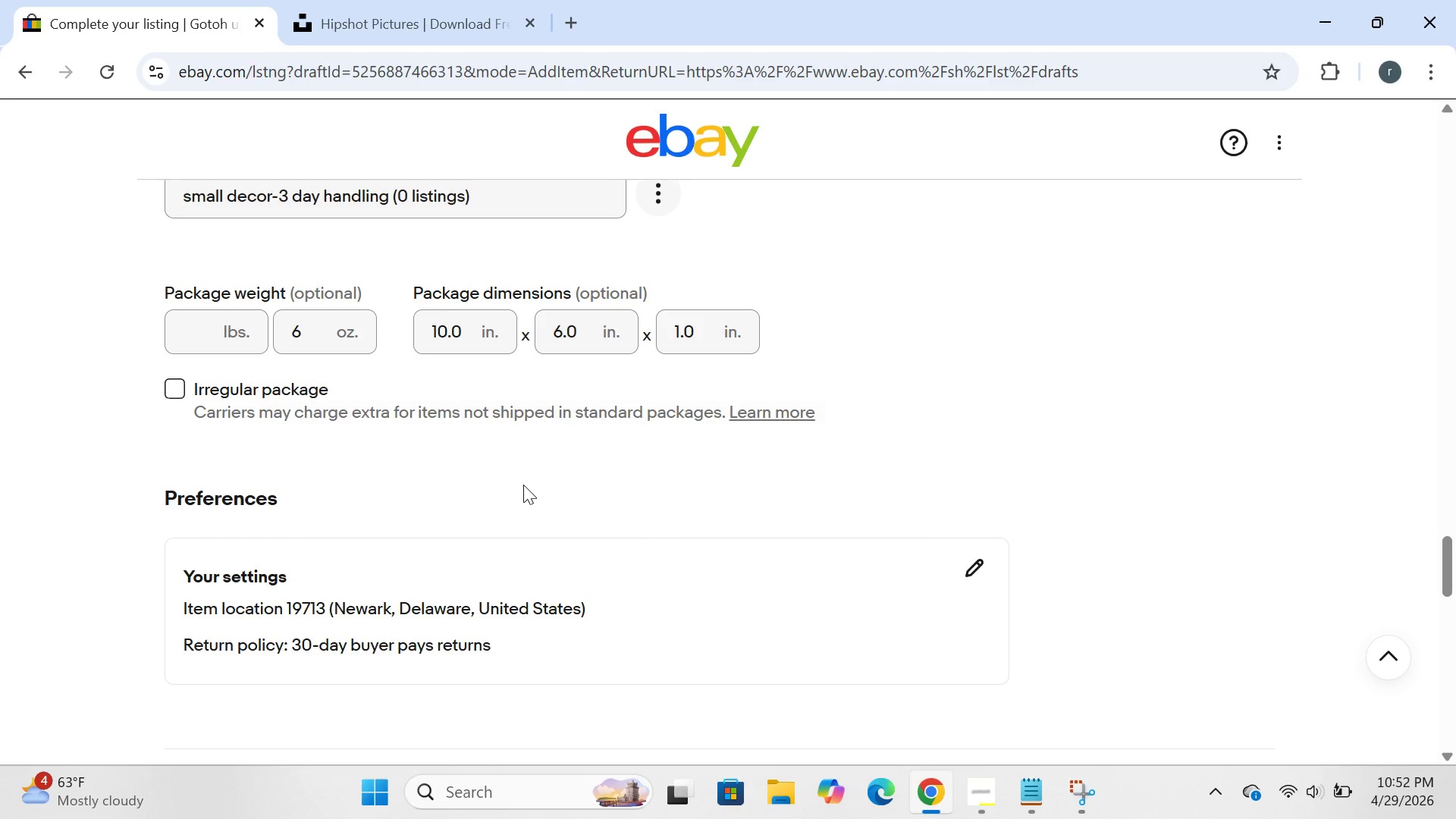 
left_click([215, 335])
 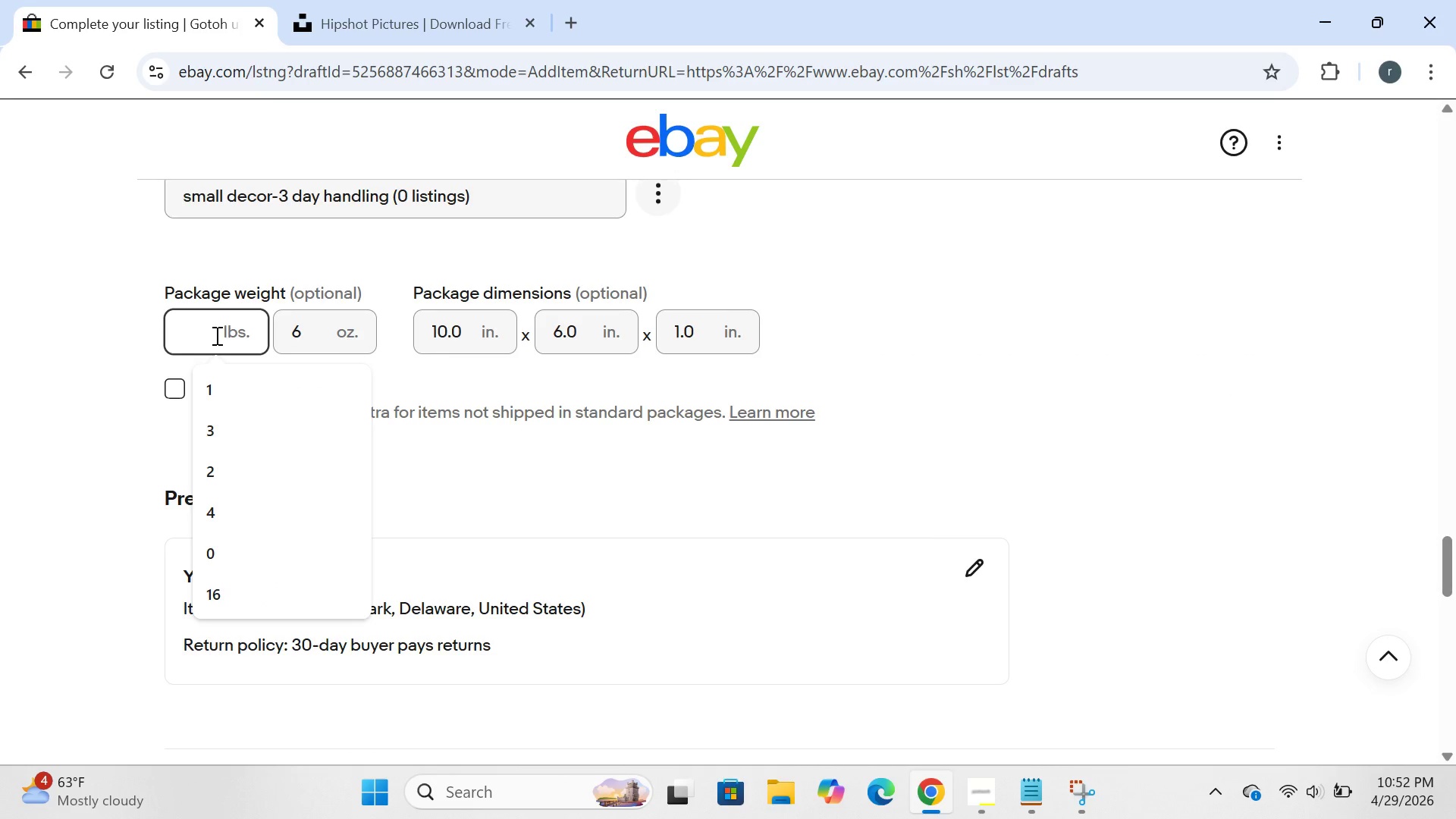 
key(0)
 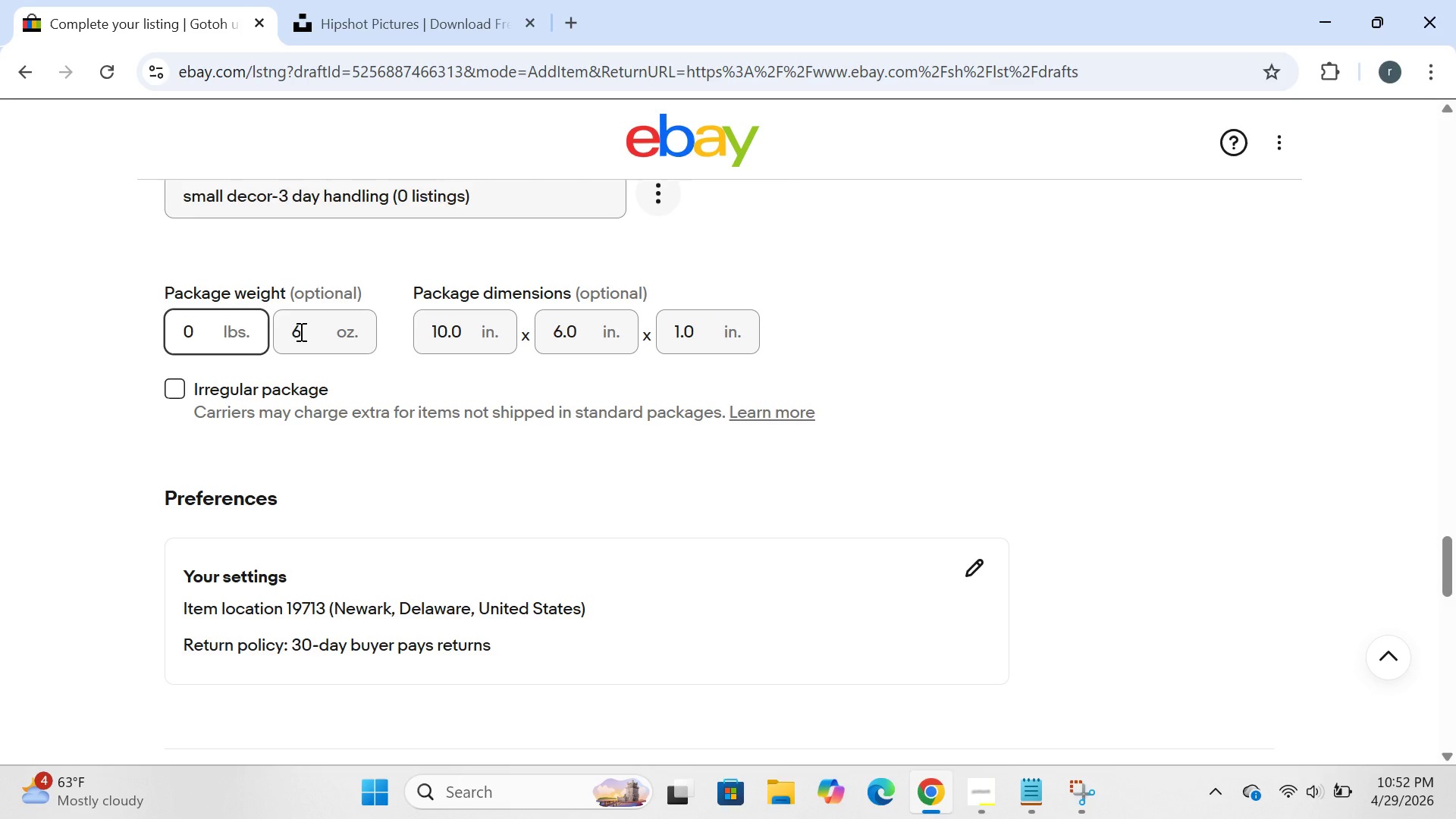 
wait(13.06)
 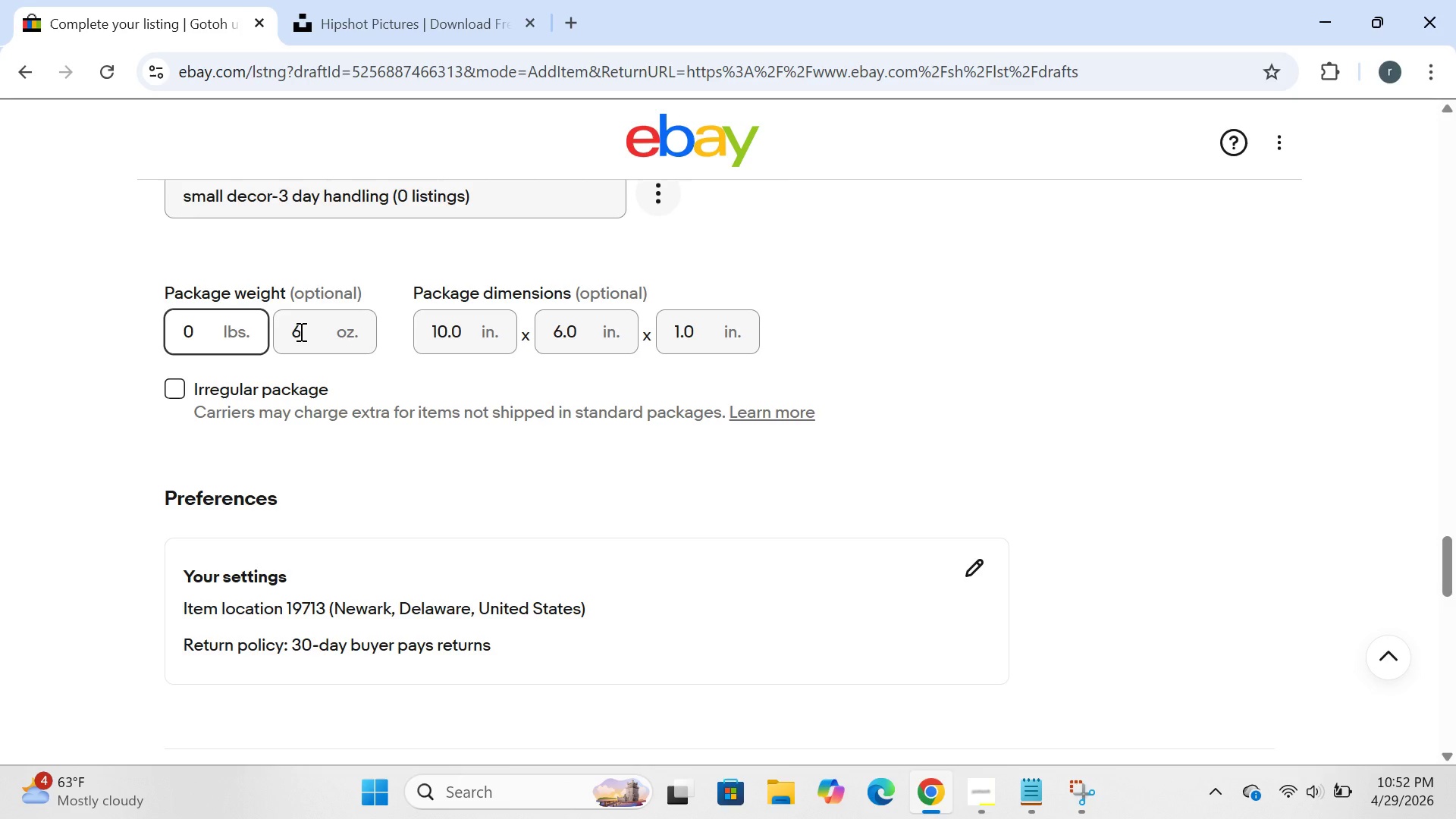 
left_click([457, 302])
 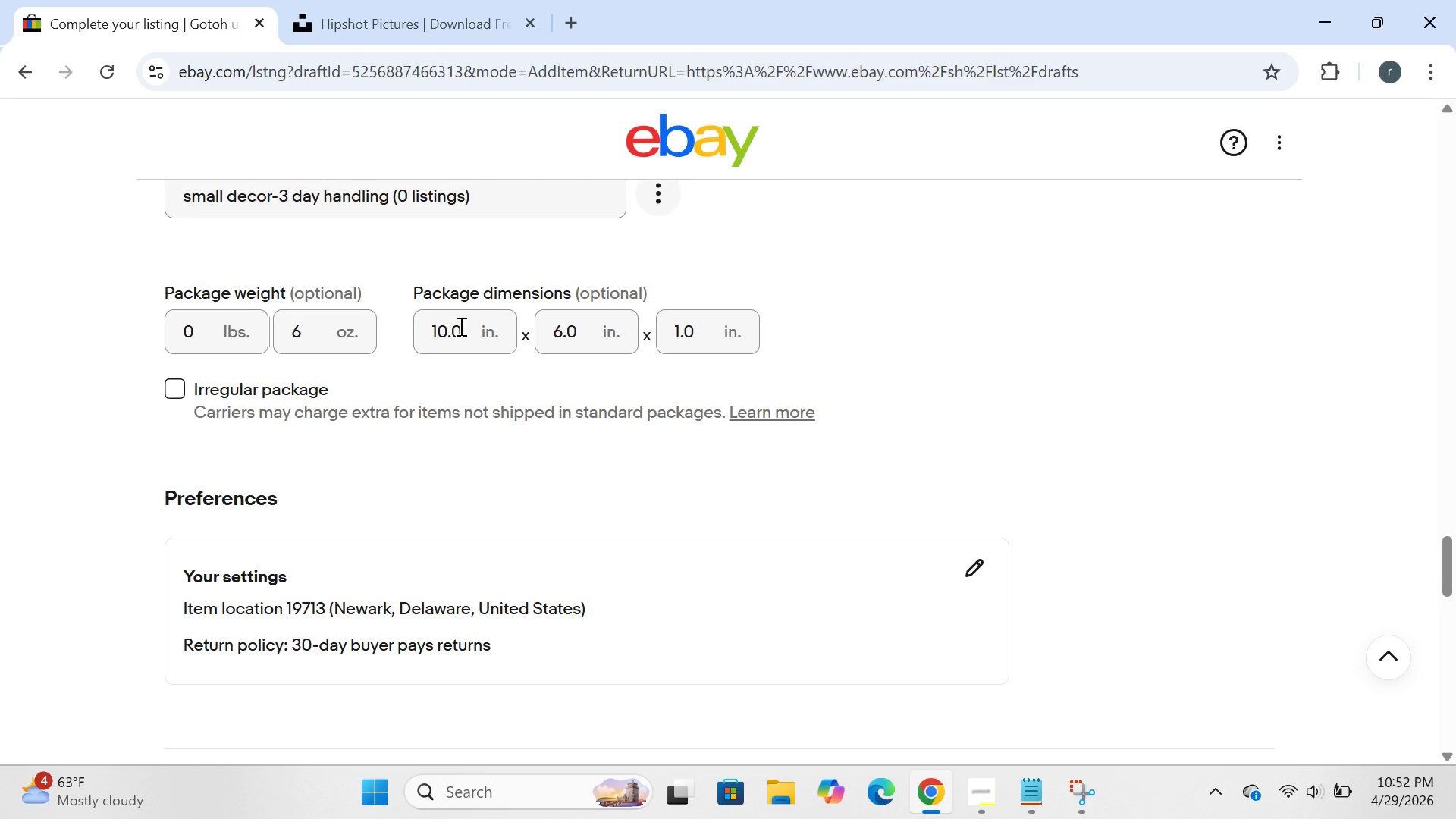 
double_click([460, 326])
 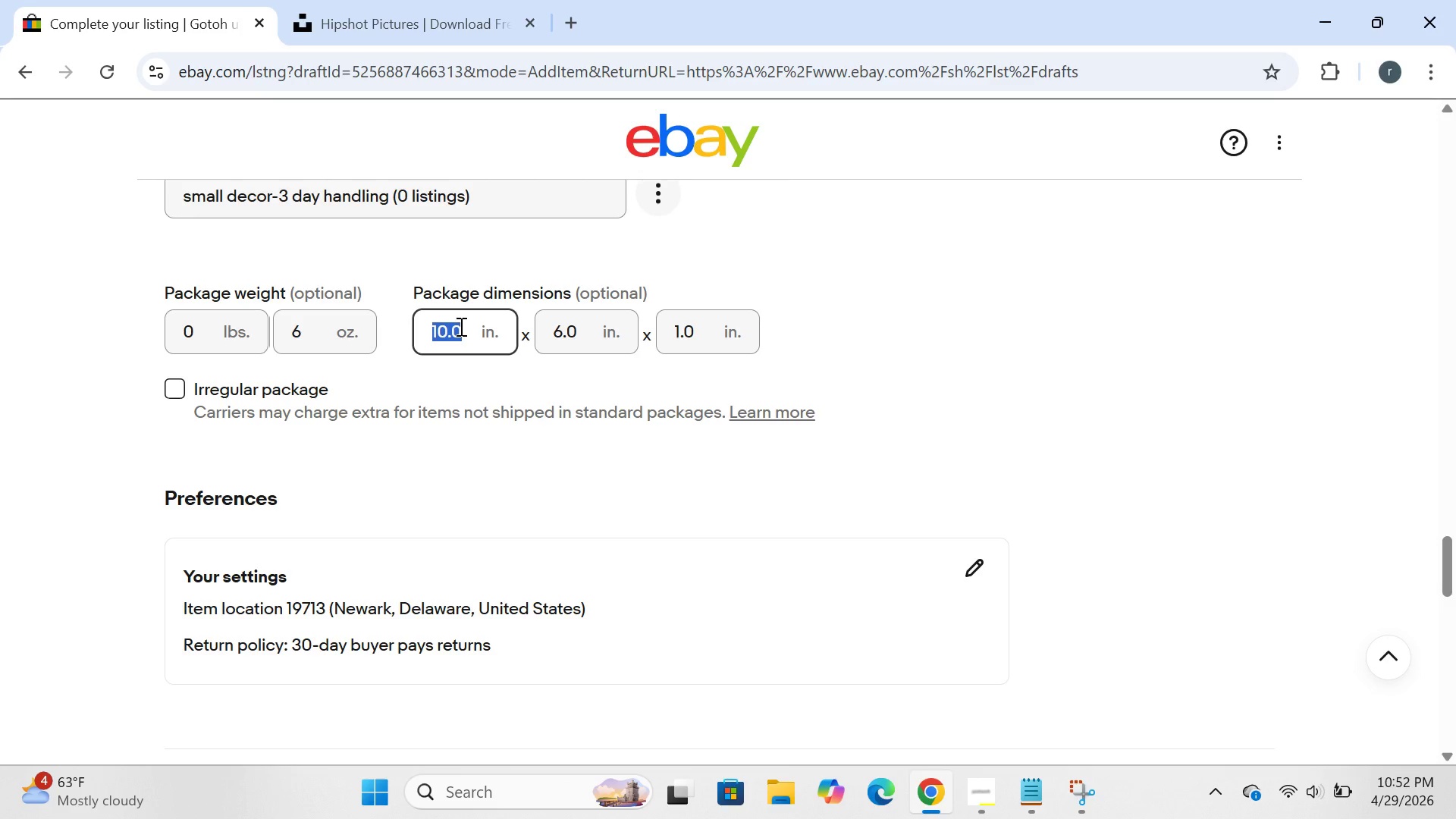 
triple_click([460, 326])
 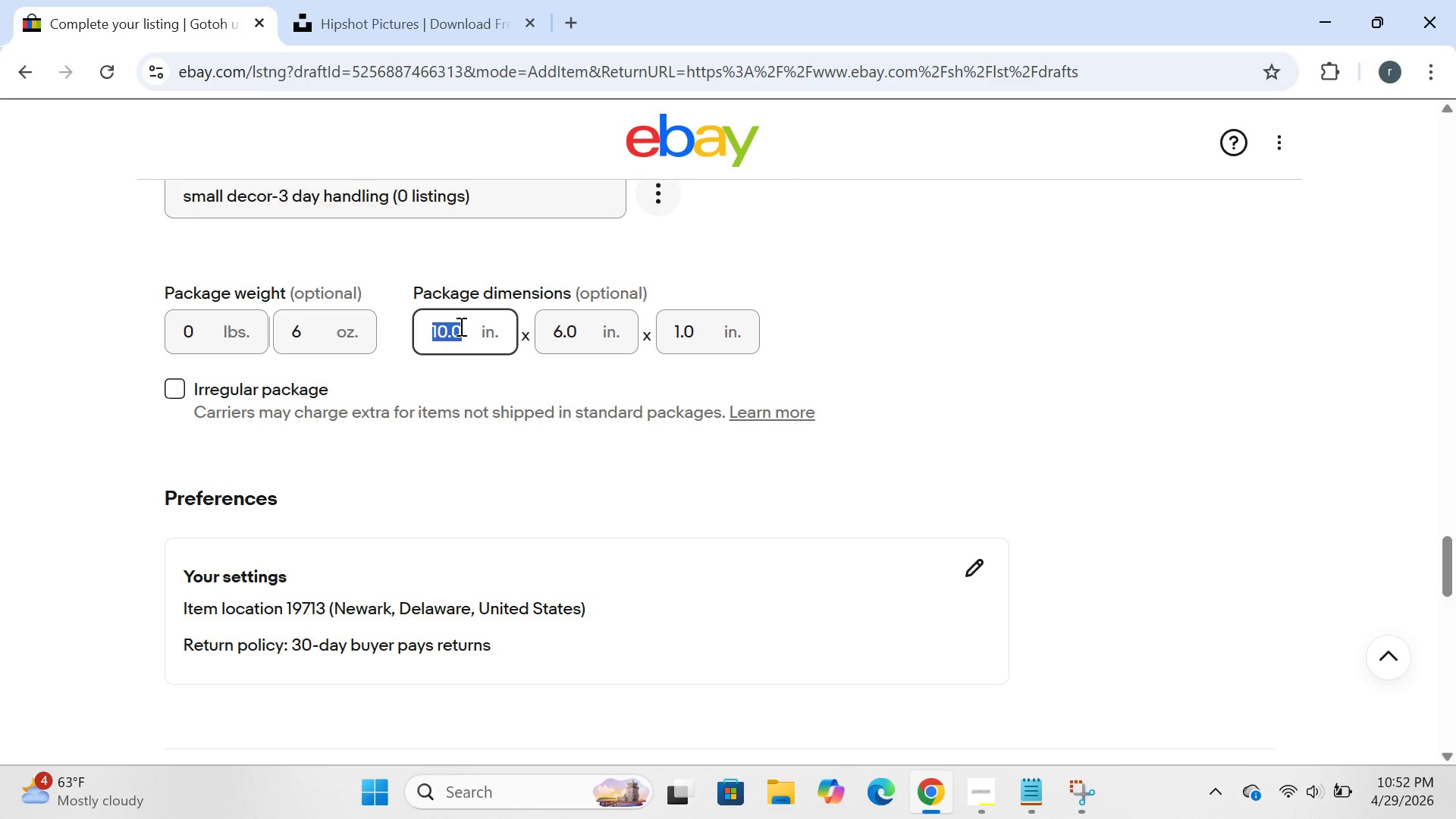 
key(Backspace)
 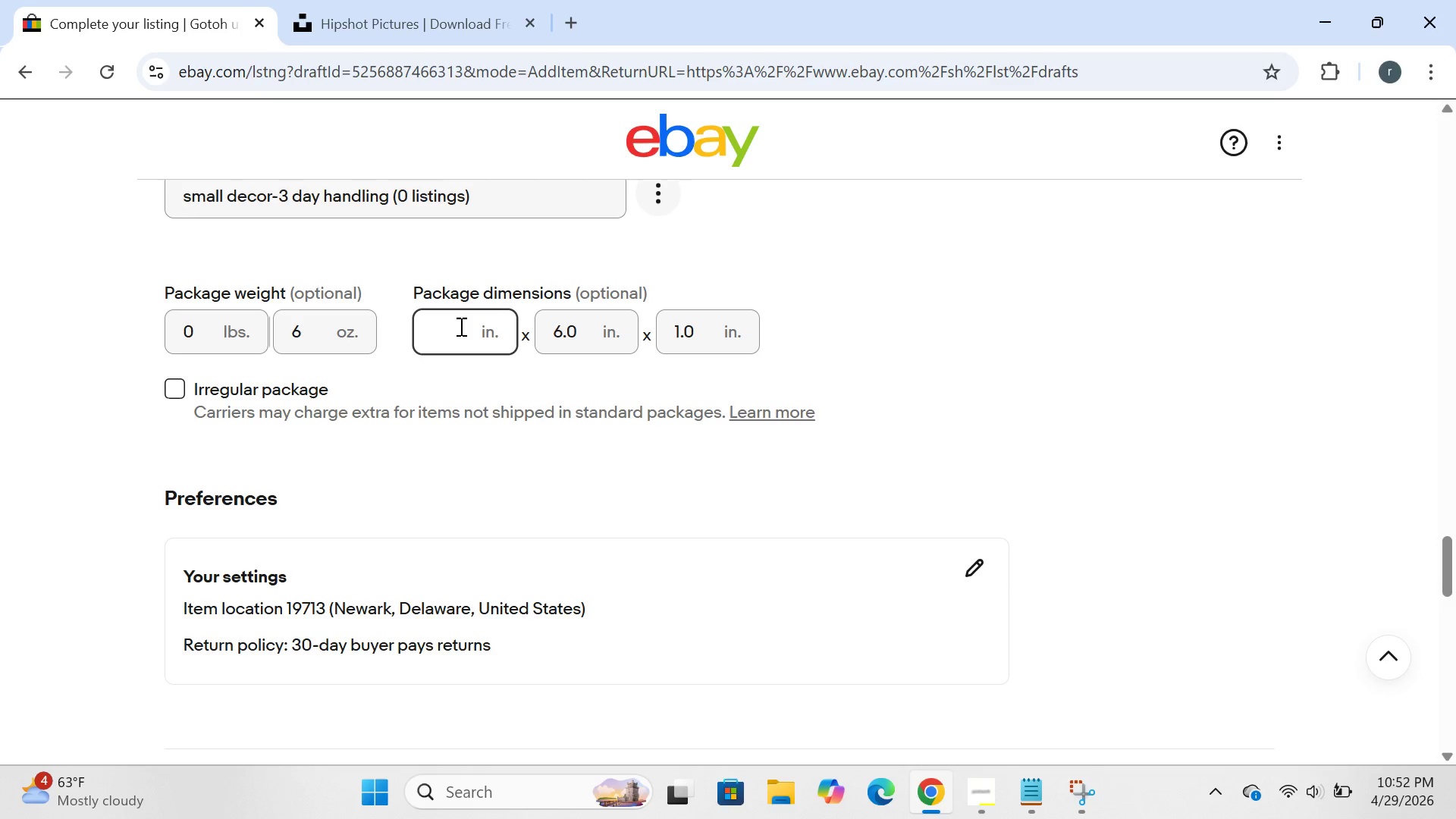 
key(6)
 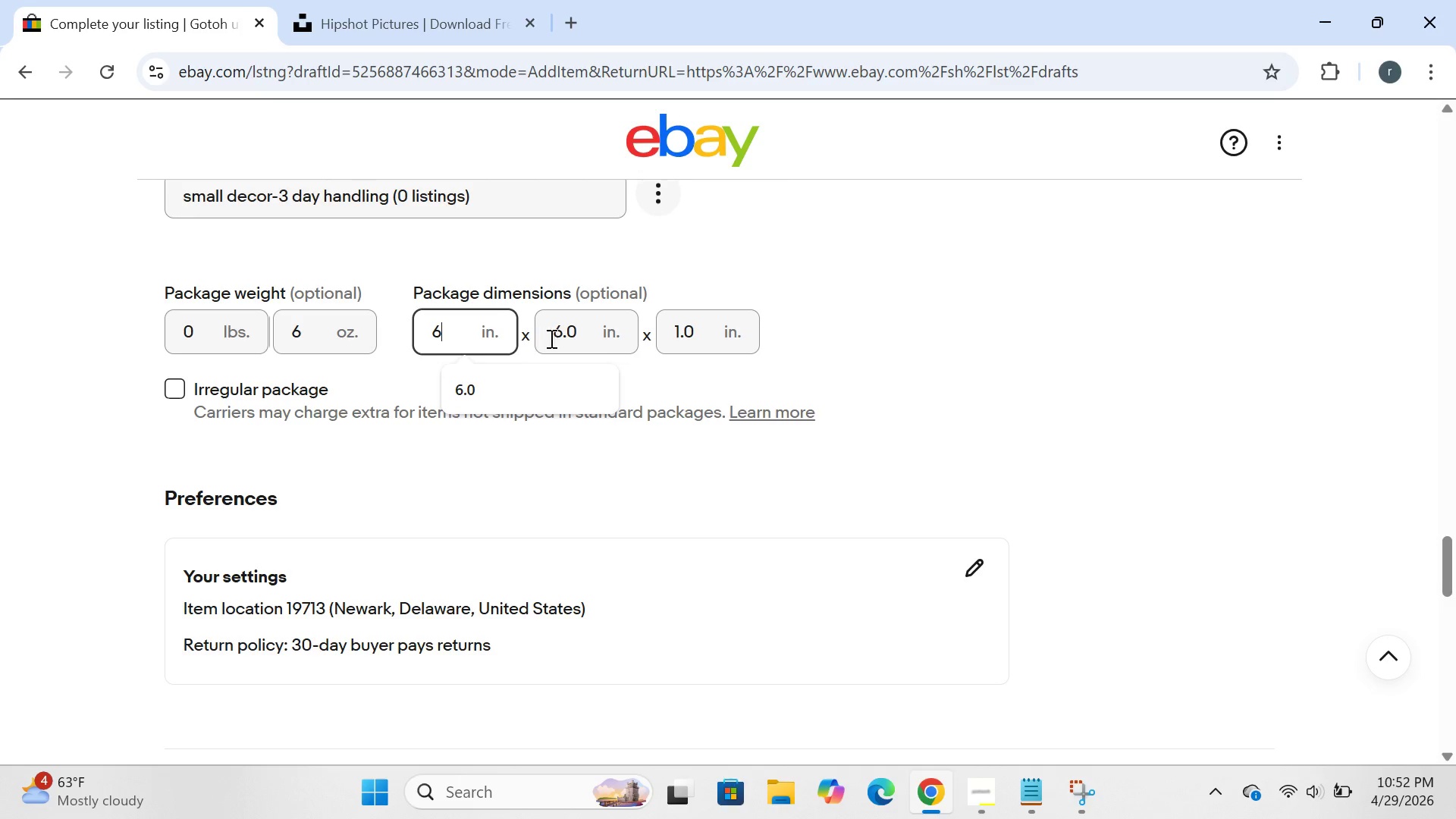 
left_click([588, 334])
 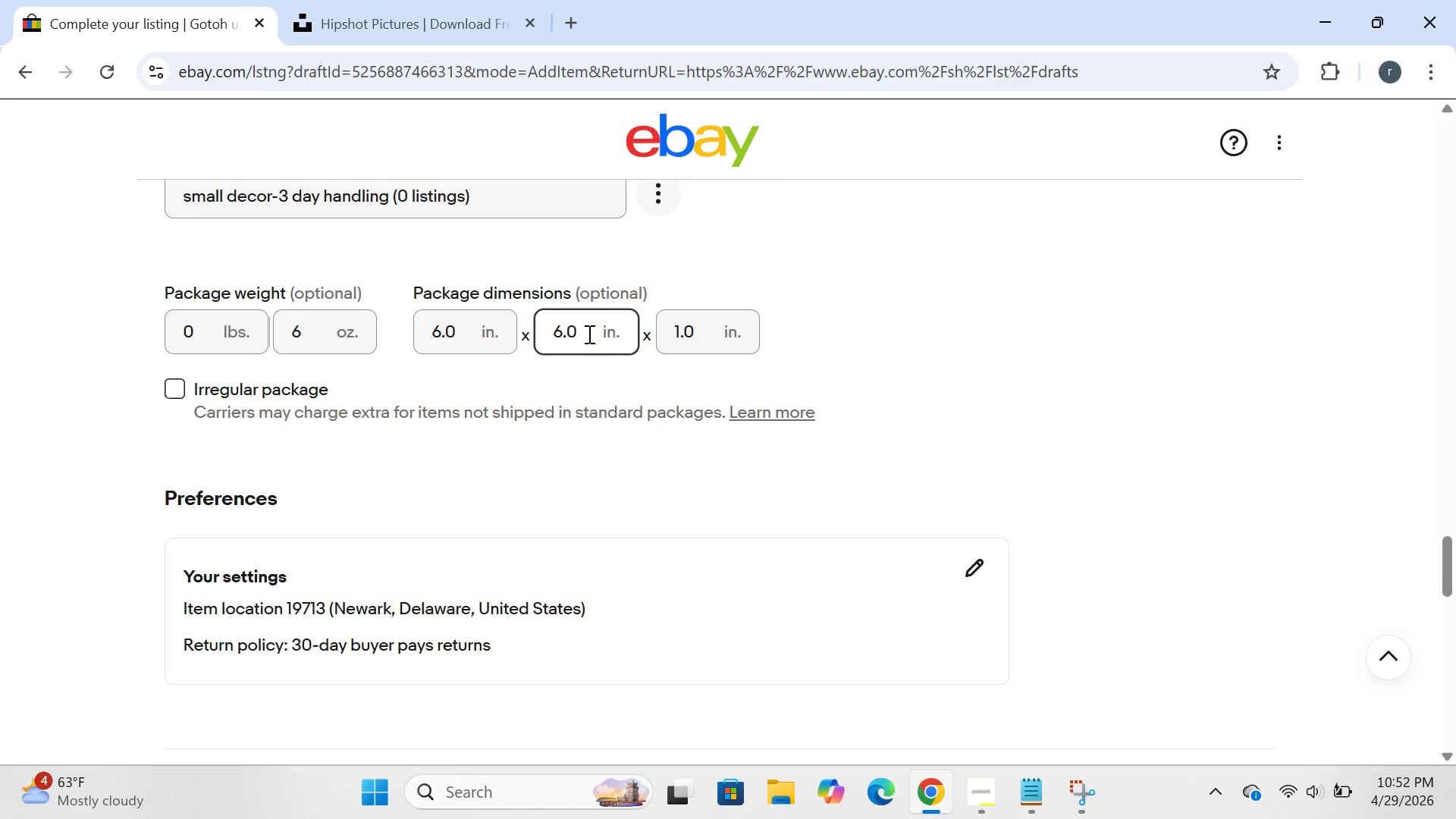 
key(Backspace)
 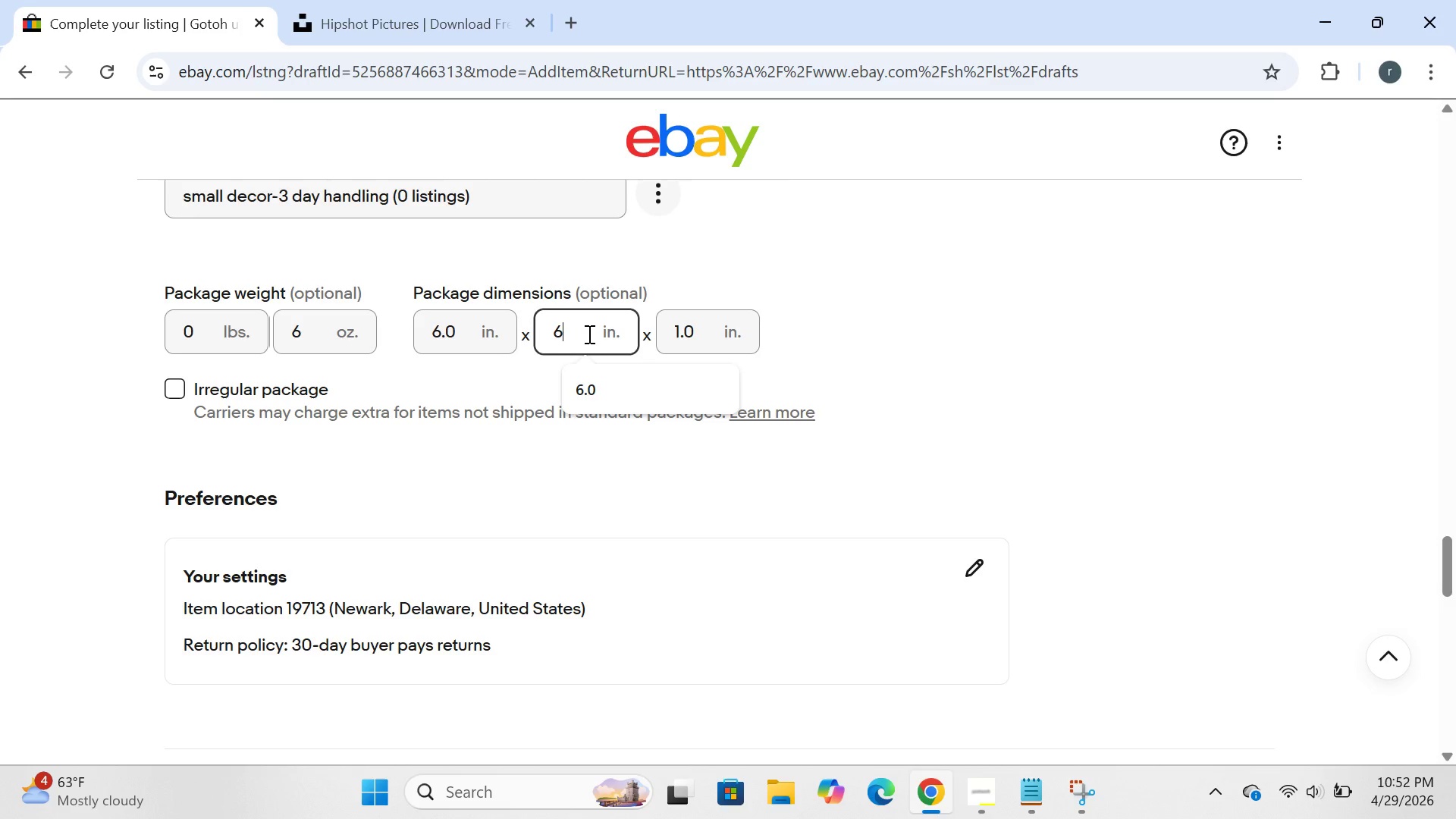 
key(Backspace)
 